 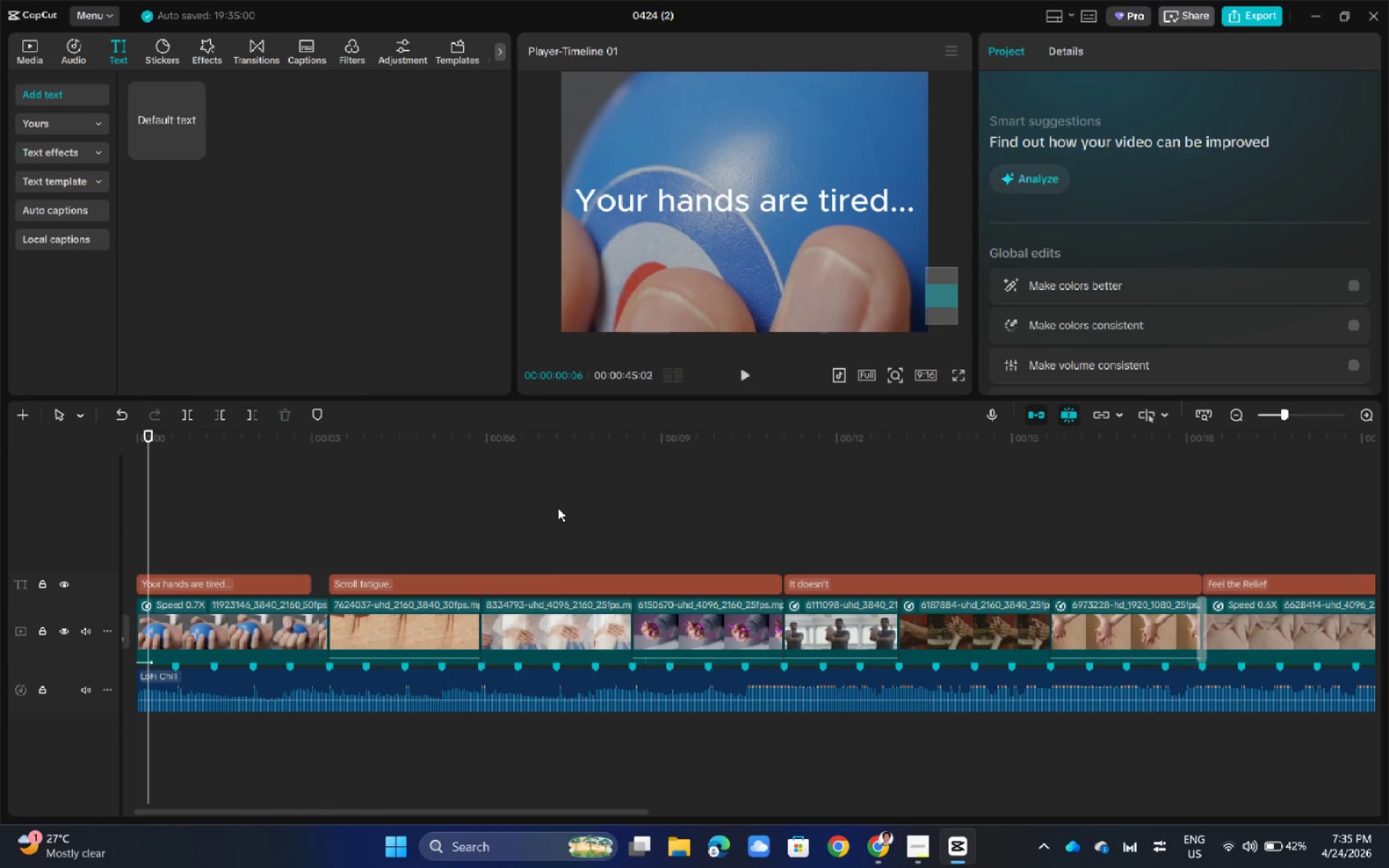 
scroll: coordinate [555, 553], scroll_direction: down, amount: 9.0
 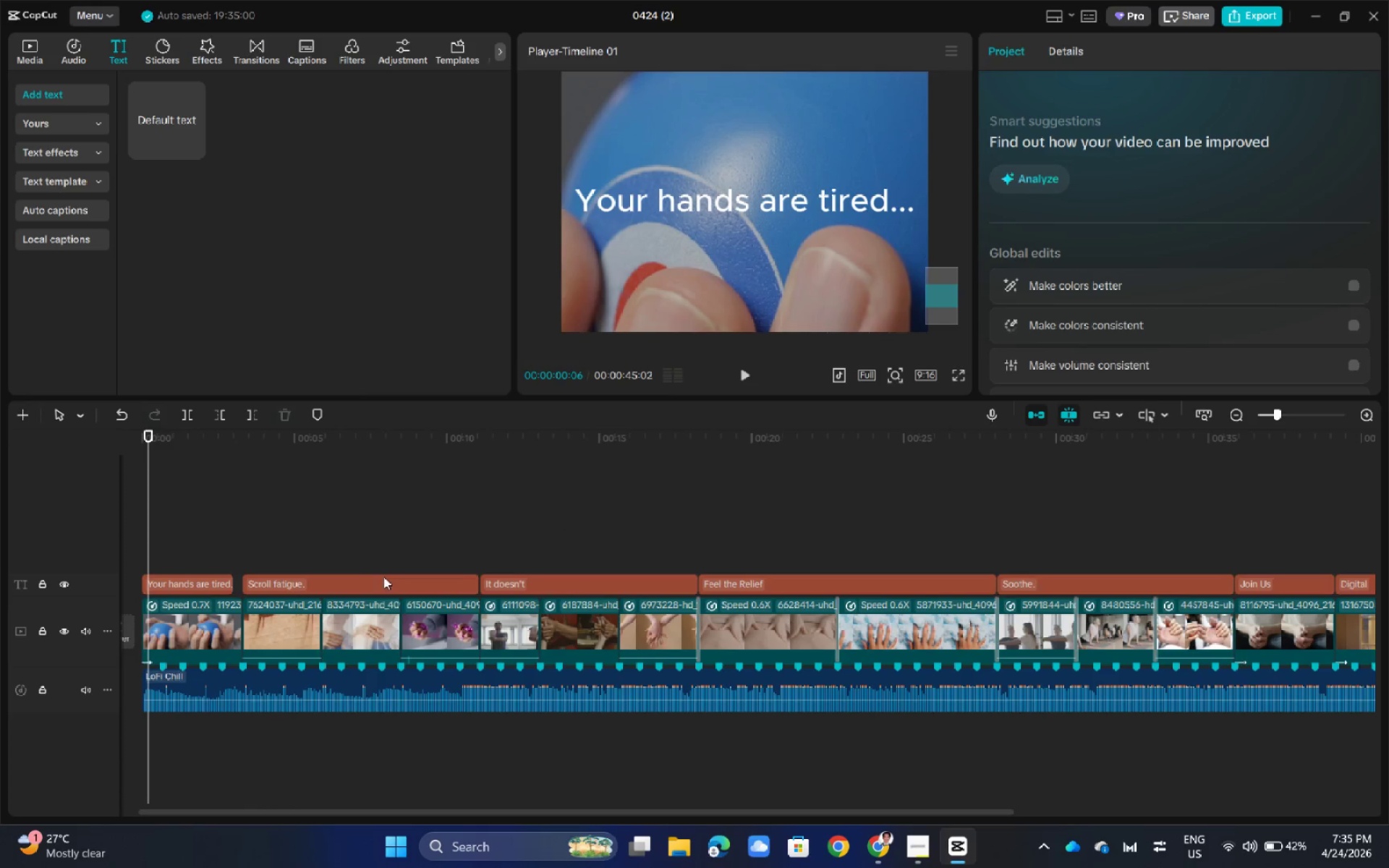 
hold_key(key=ControlLeft, duration=0.56)
 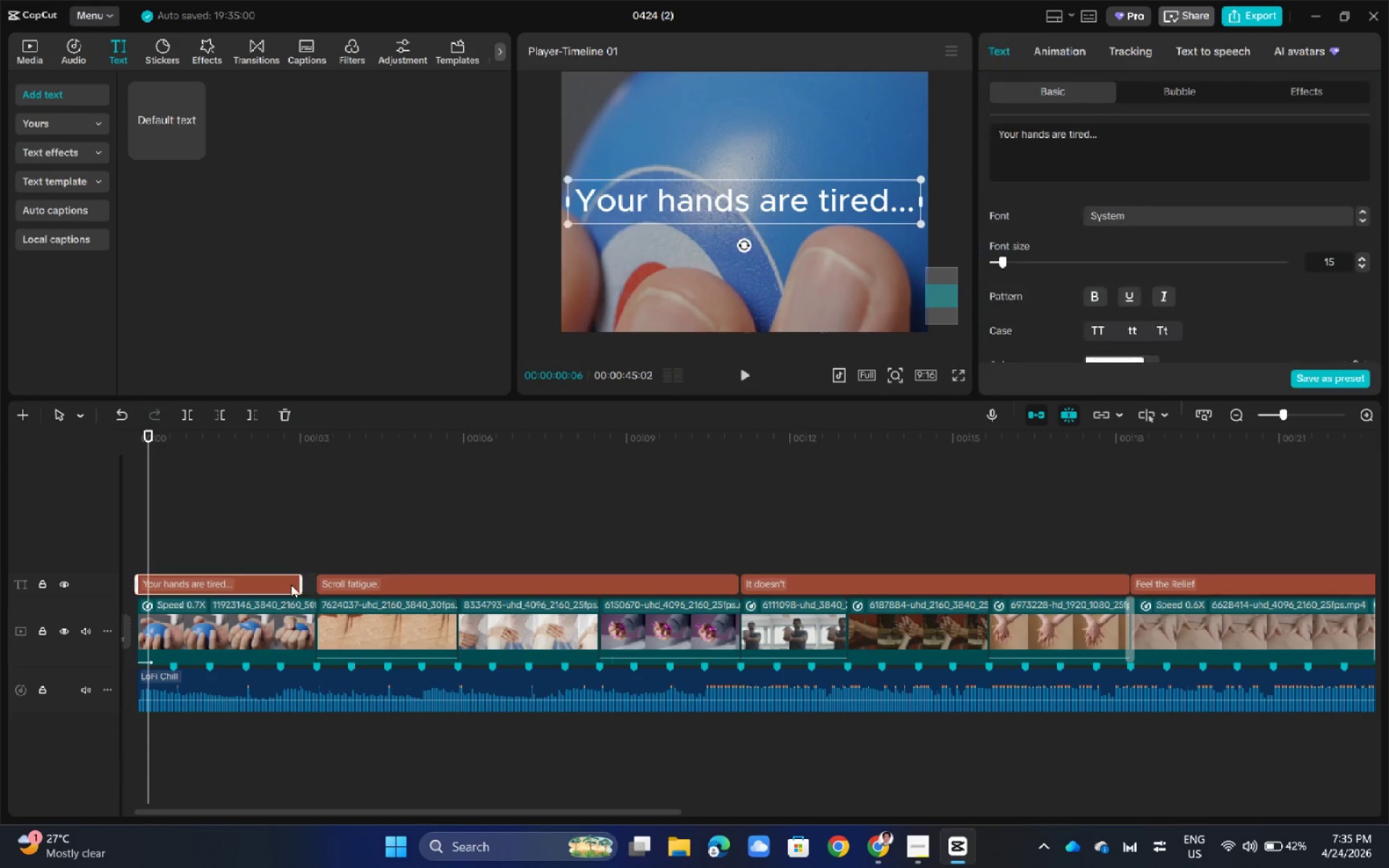 
left_click([284, 582])
 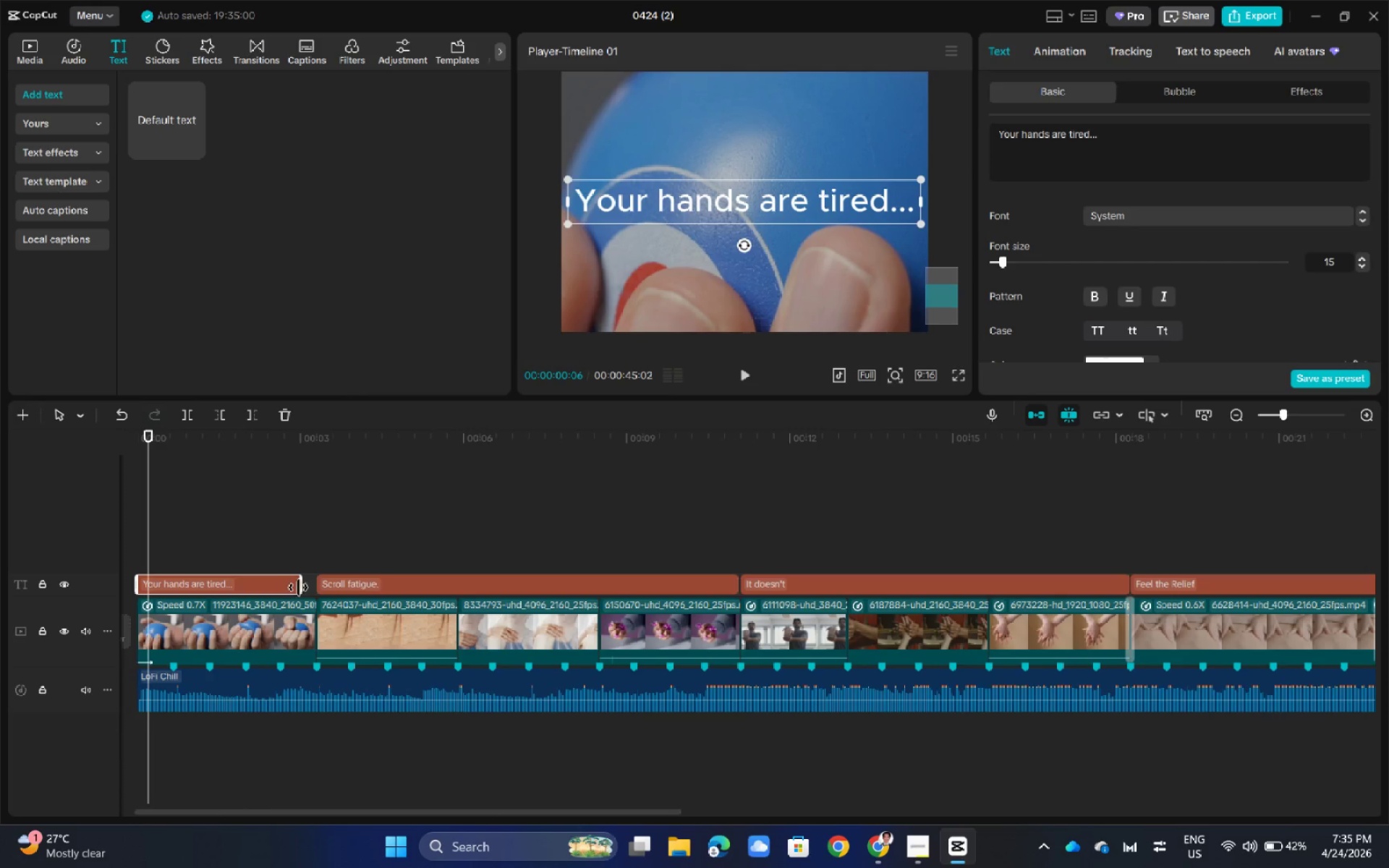 
scroll: coordinate [383, 576], scroll_direction: up, amount: 8.0
 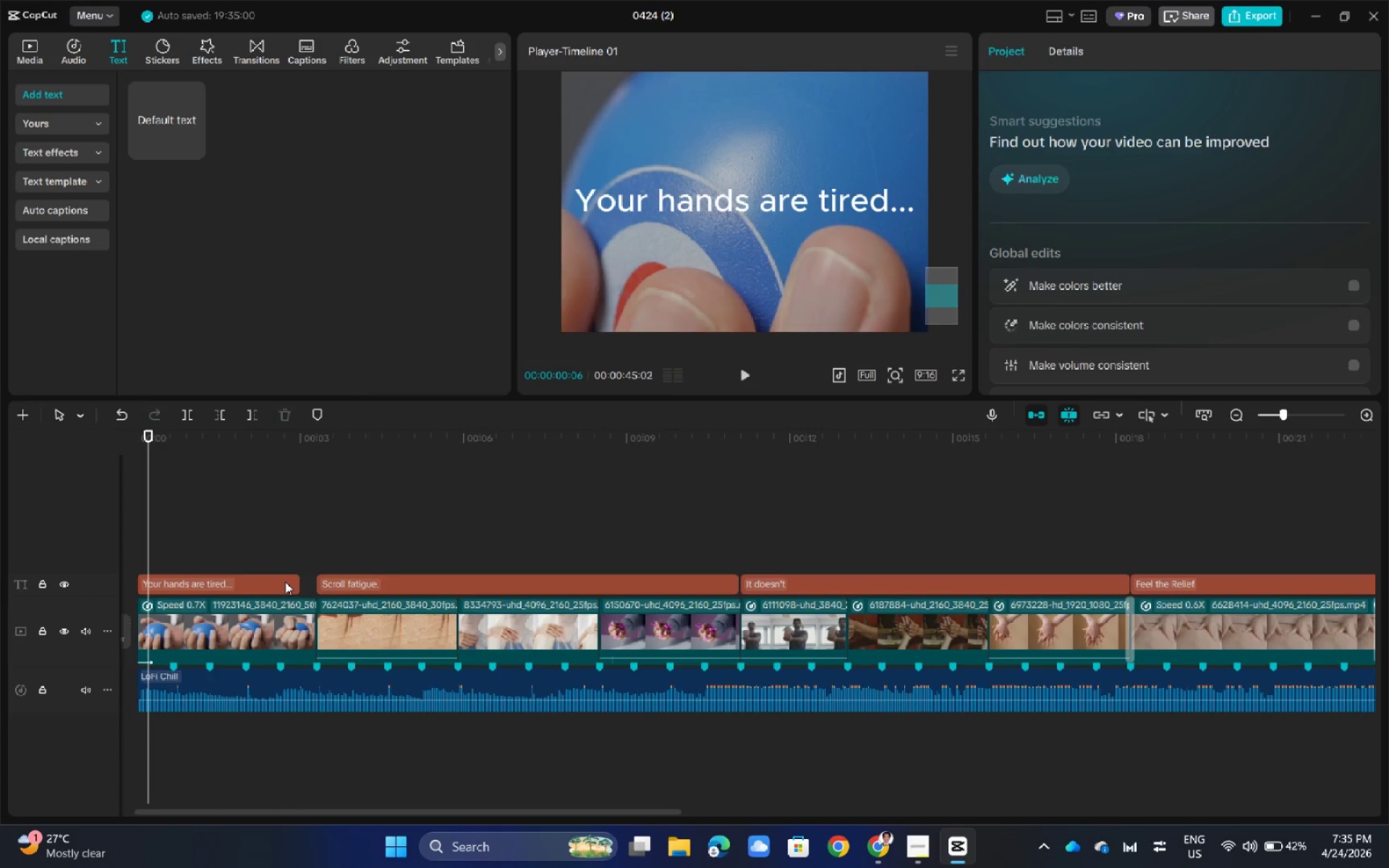 
left_click_drag(start_coordinate=[299, 587], to_coordinate=[310, 587])
 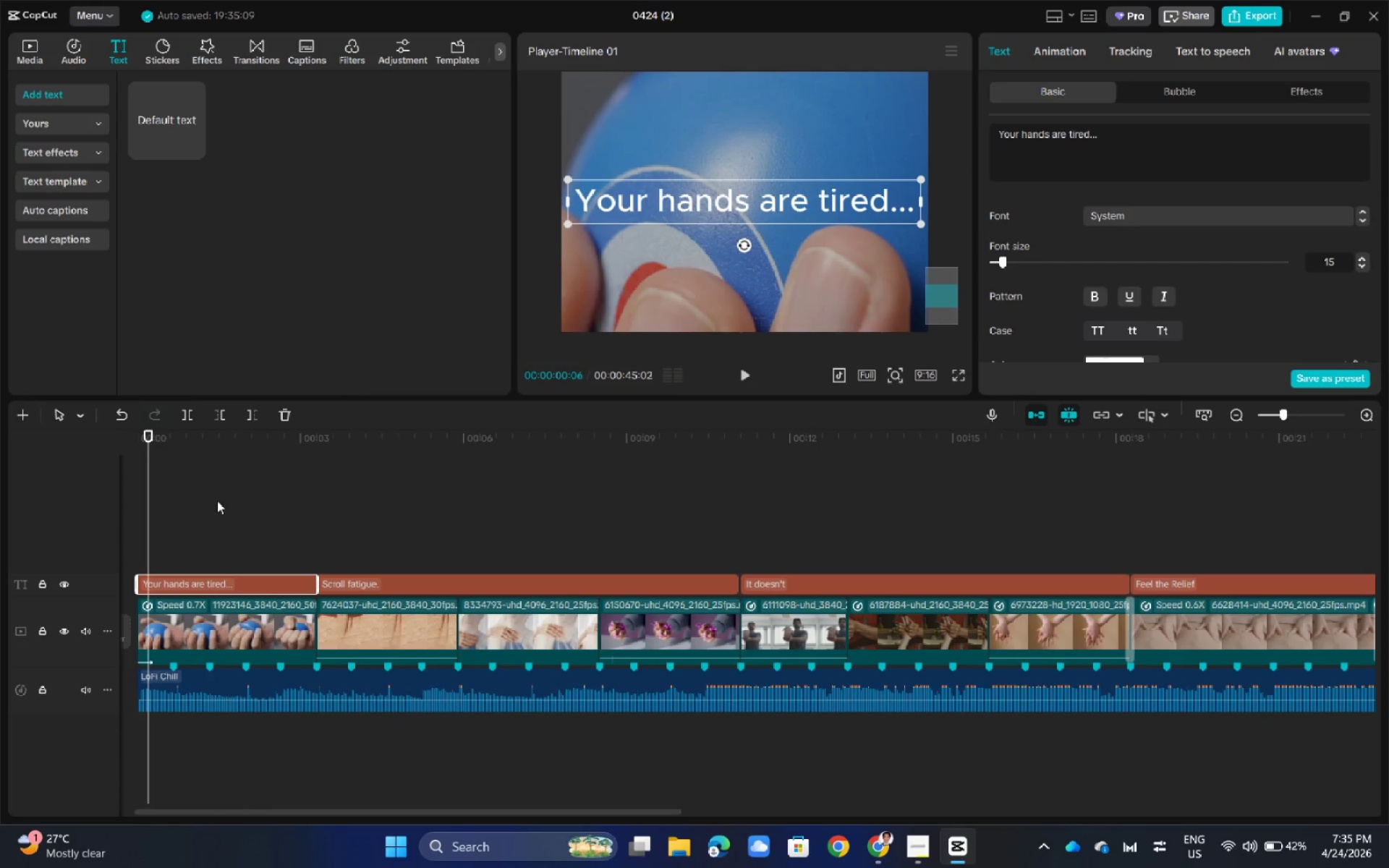 
left_click_drag(start_coordinate=[148, 433], to_coordinate=[1314, 507])
 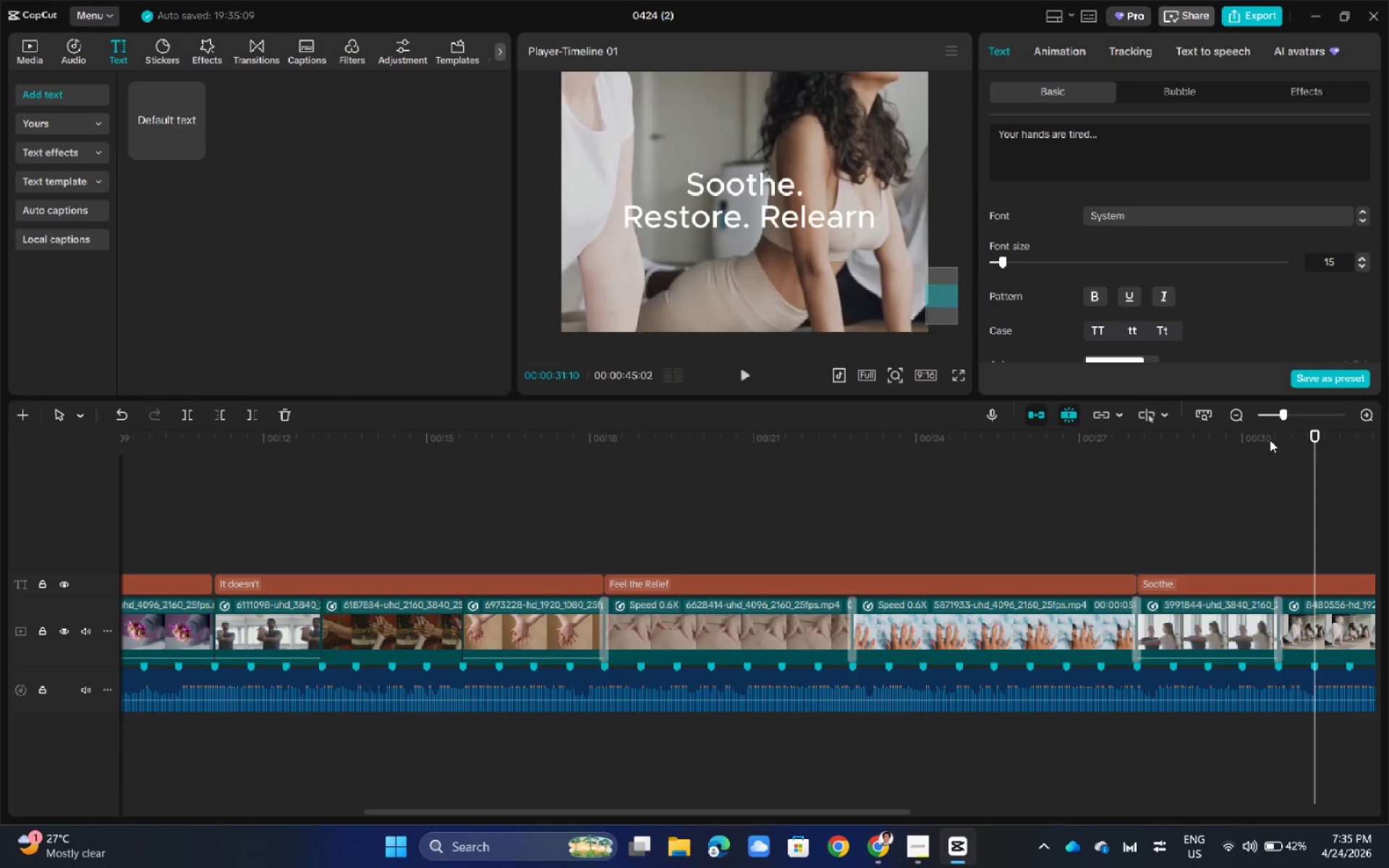 
wait(6.89)
 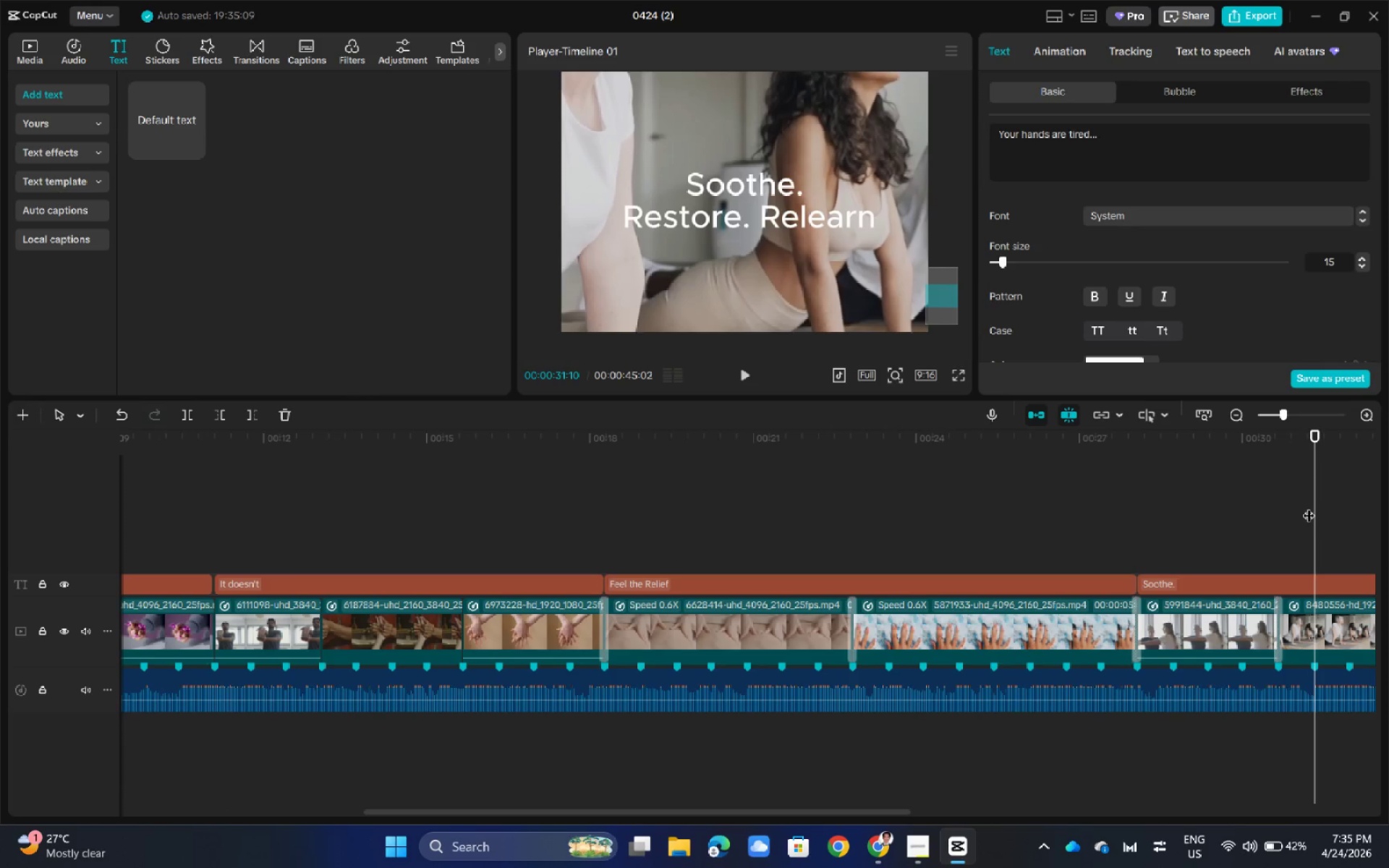 
hold_key(key=ControlLeft, duration=1.16)
scroll: coordinate [892, 524], scroll_direction: down, amount: 13.0
 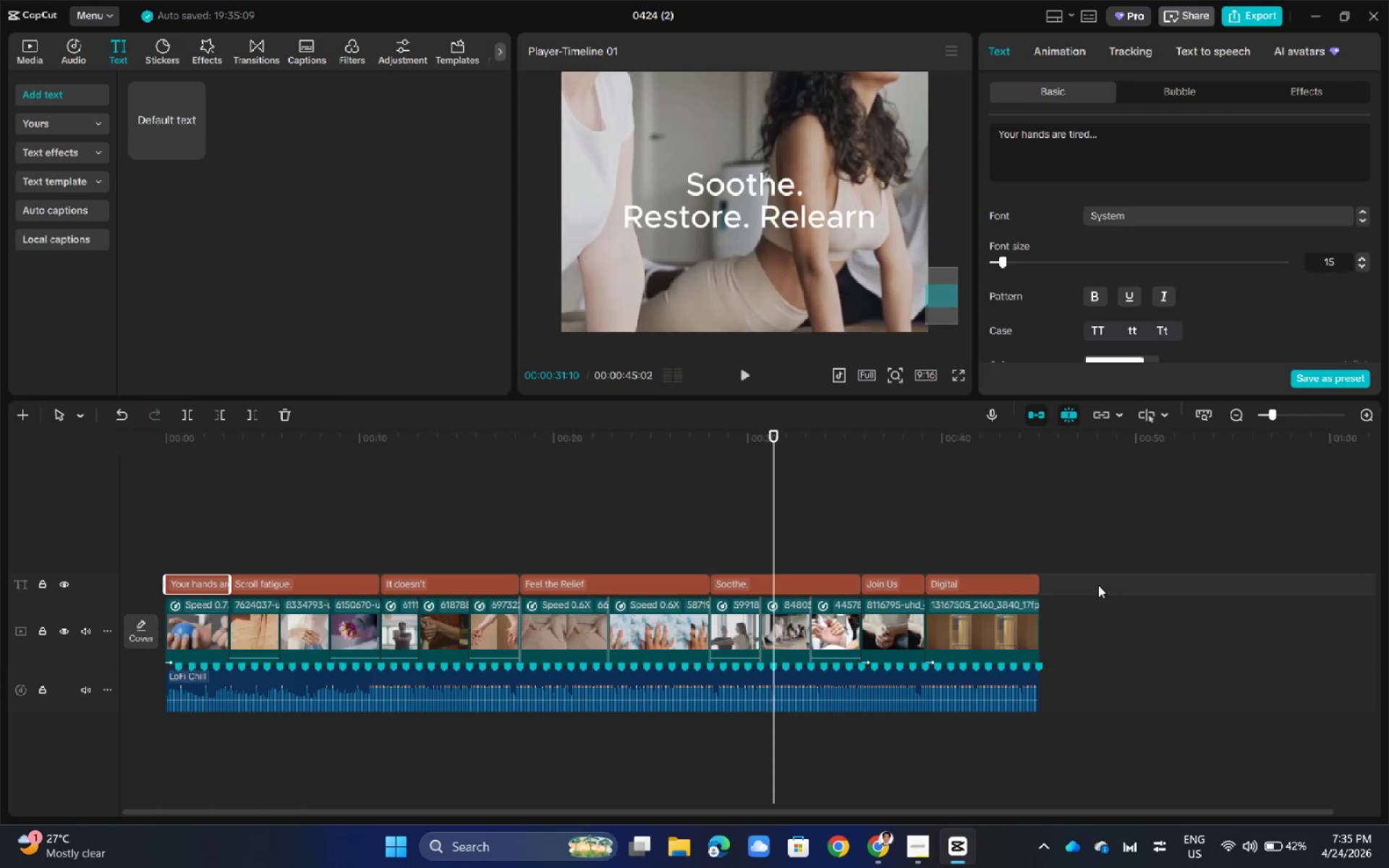 
left_click_drag(start_coordinate=[1097, 585], to_coordinate=[183, 583])
 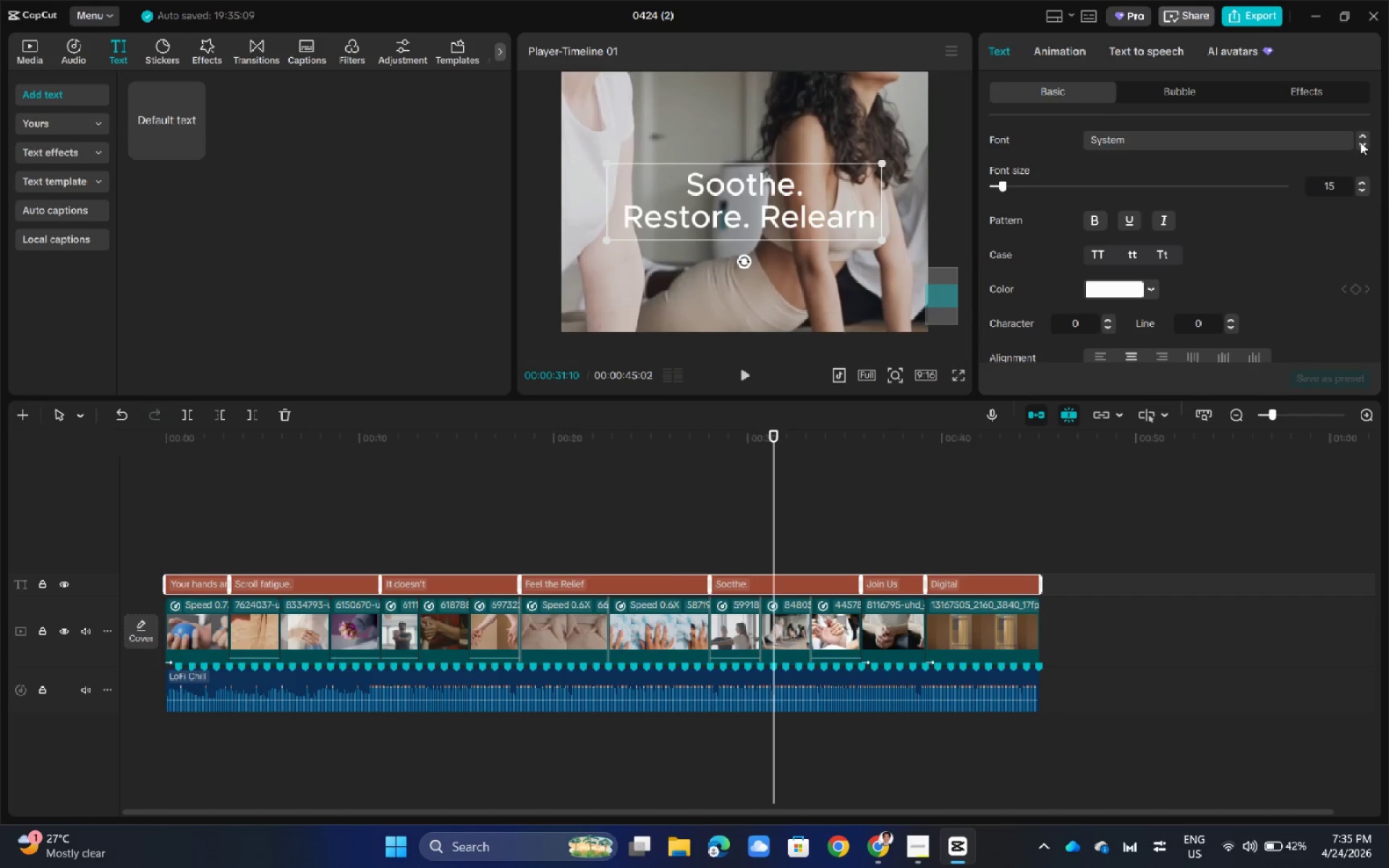 
left_click([1351, 140])
 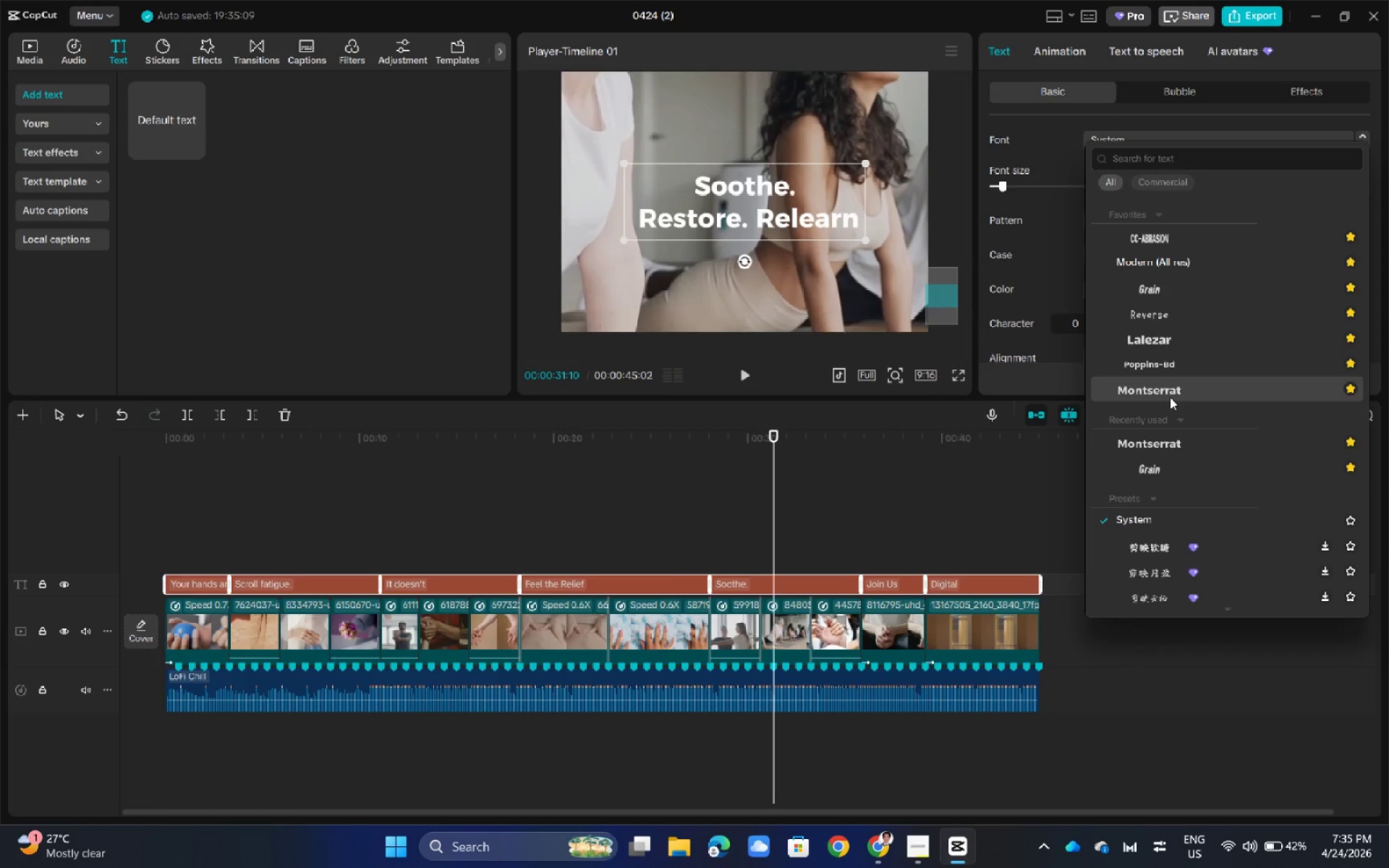 
left_click([1170, 397])
 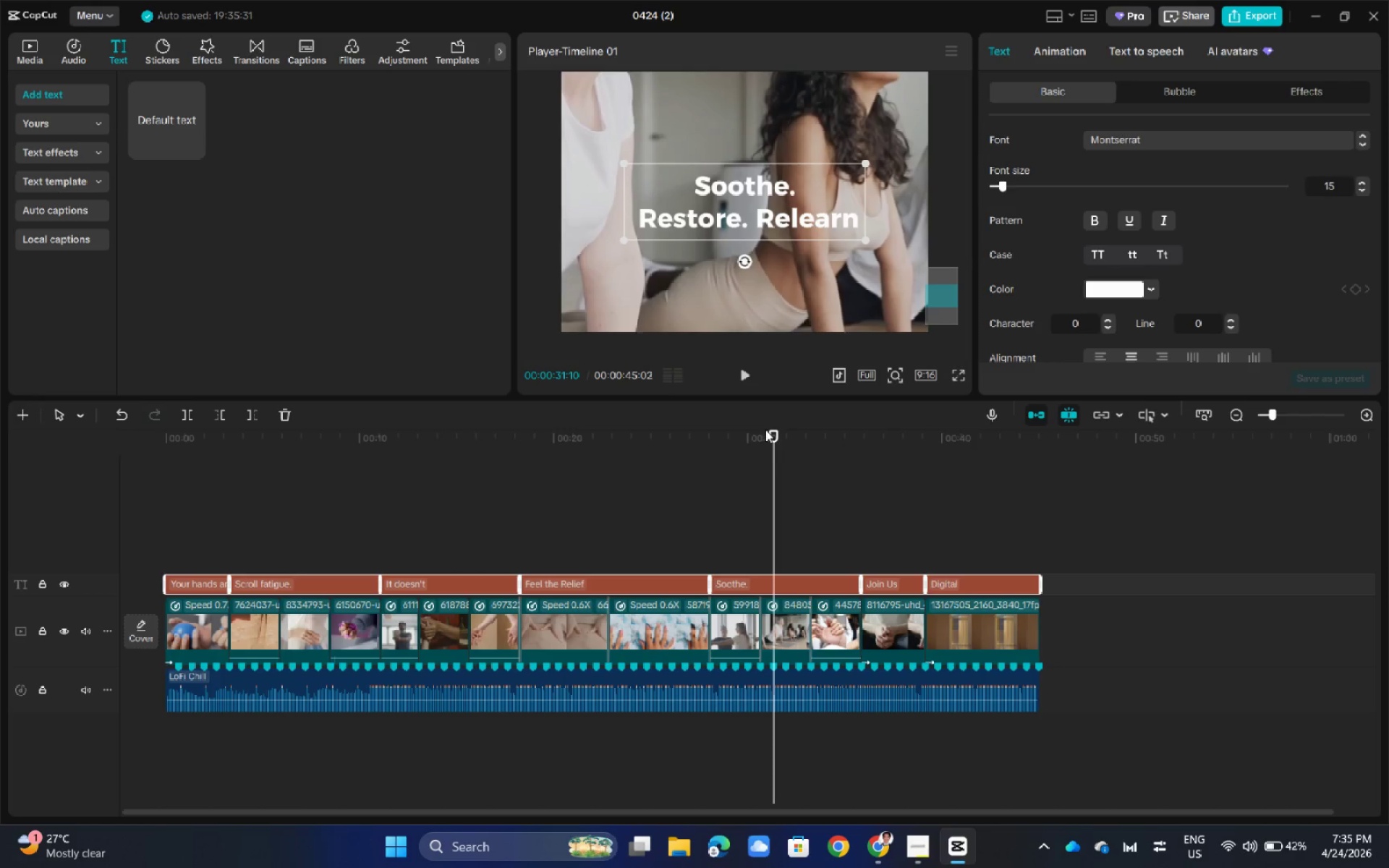 
left_click_drag(start_coordinate=[771, 431], to_coordinate=[879, 492])
 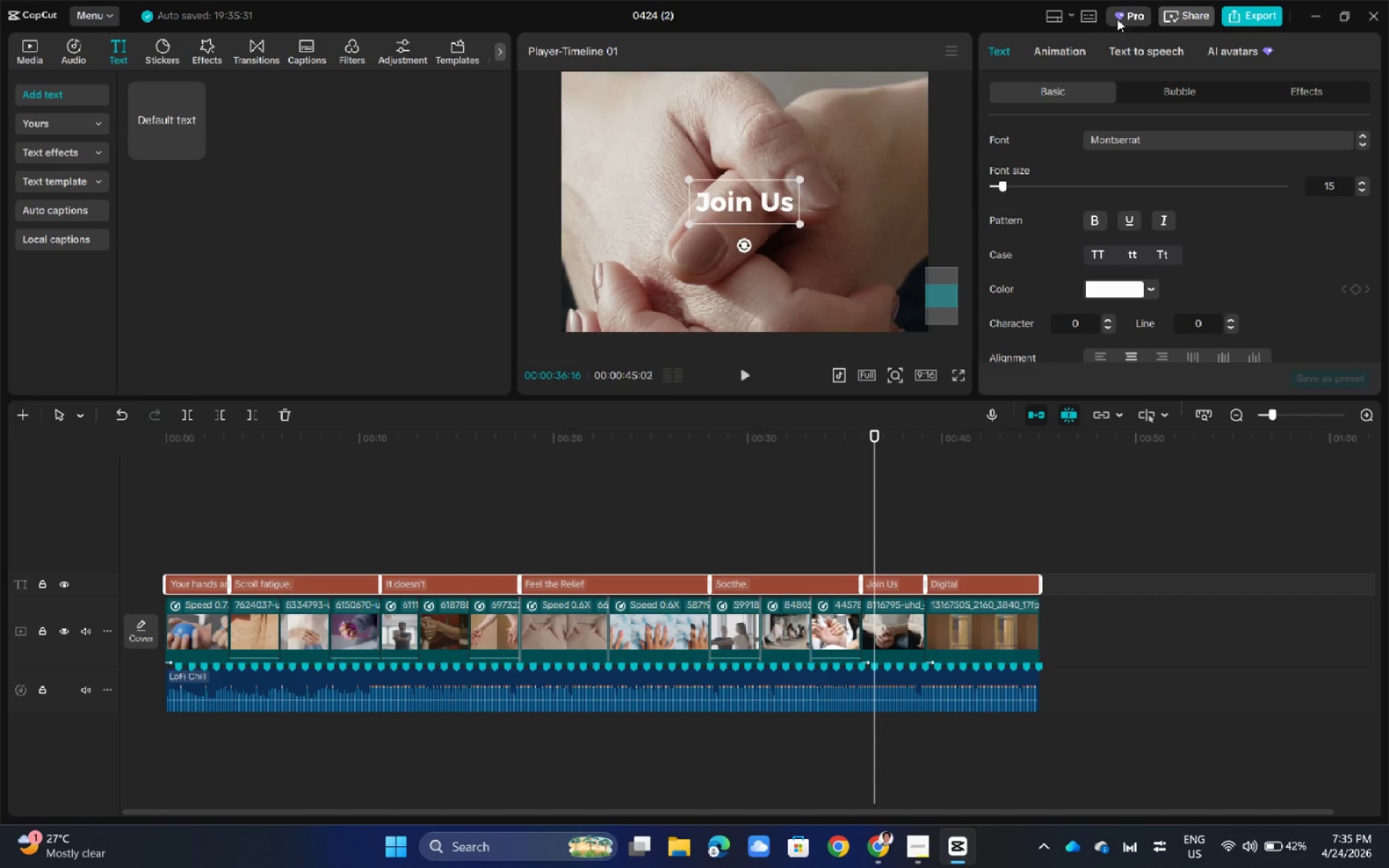 
left_click([1155, 49])
 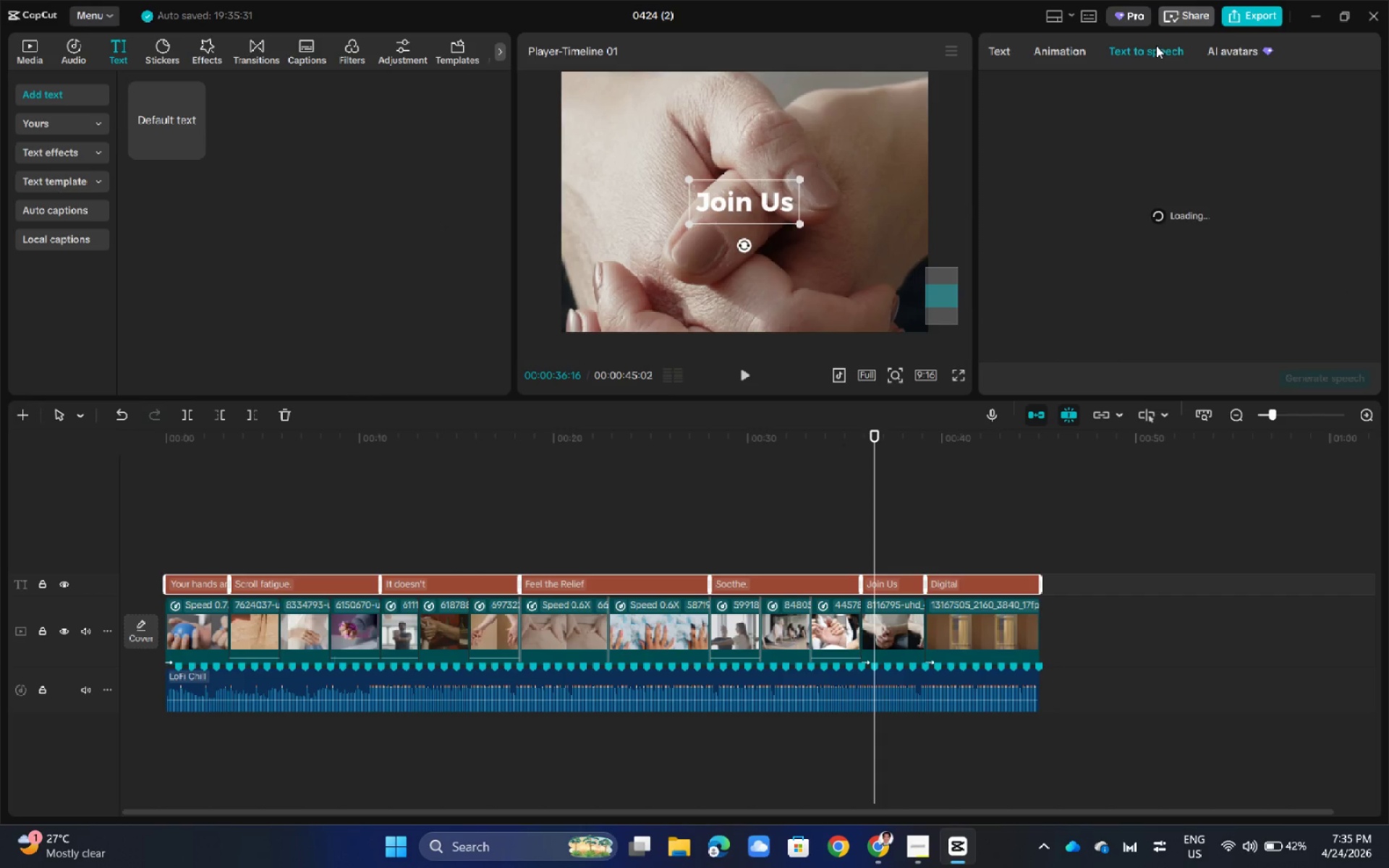 
mouse_move([1160, 64])
 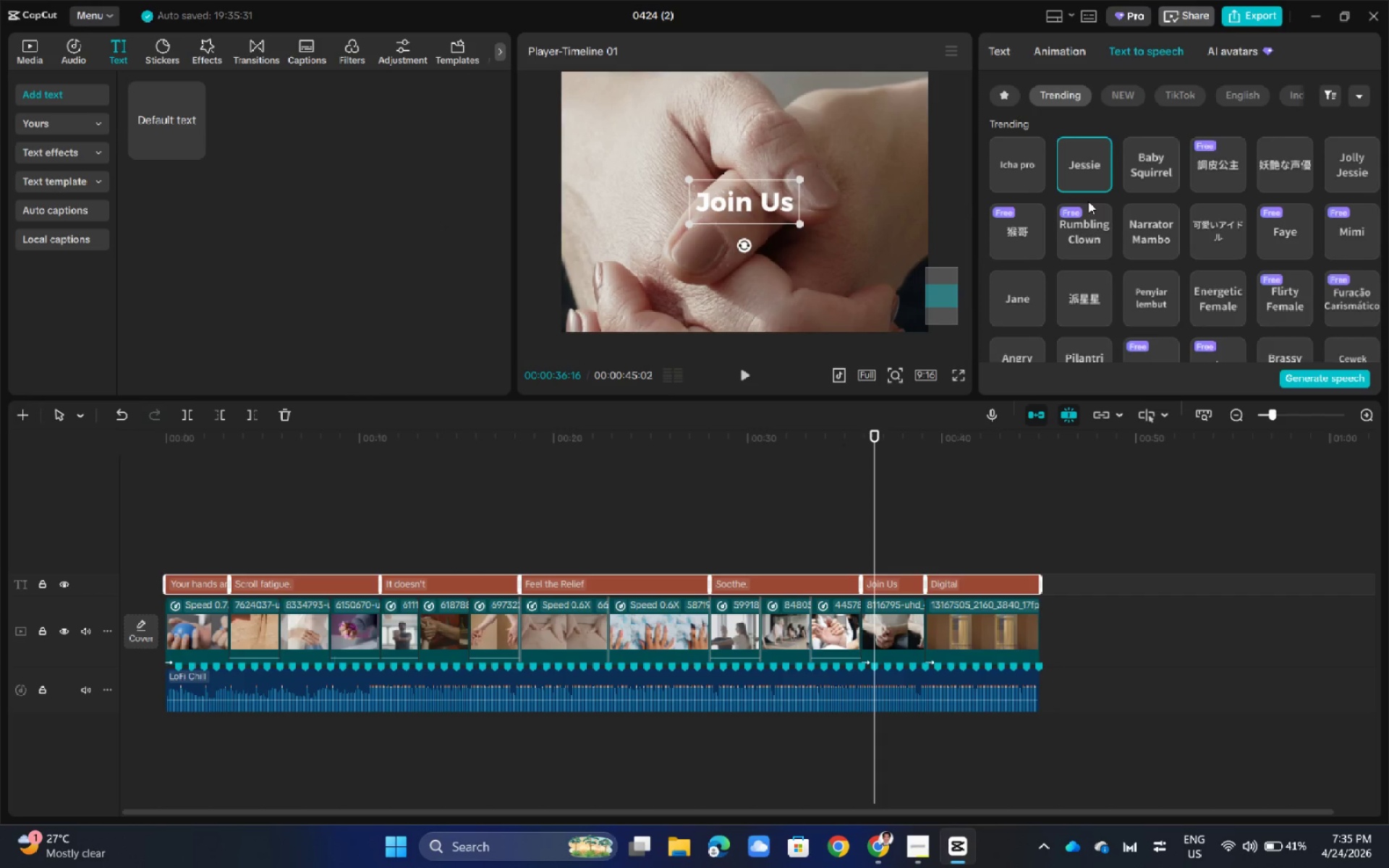 
left_click([1325, 373])
 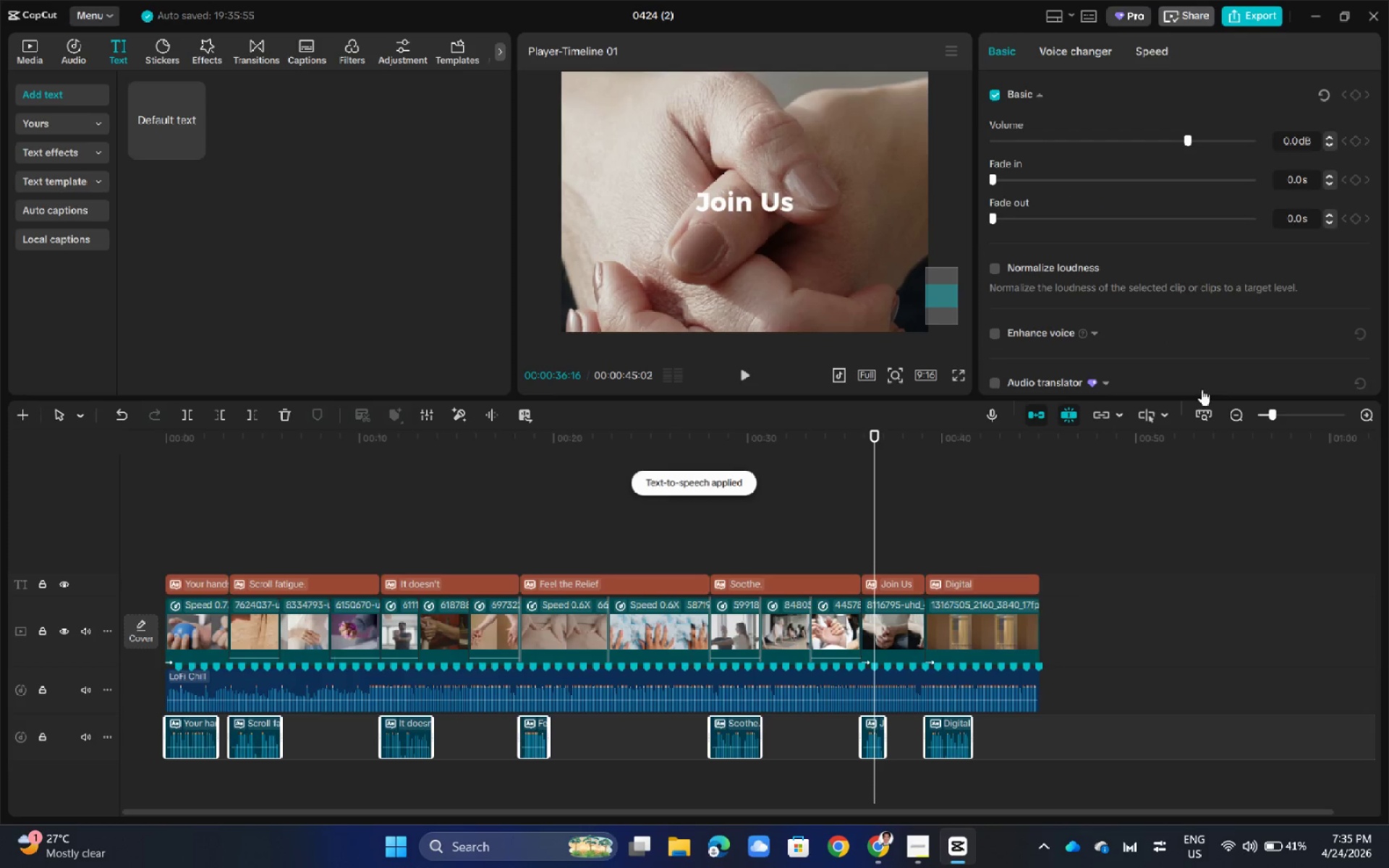 
wait(5.97)
 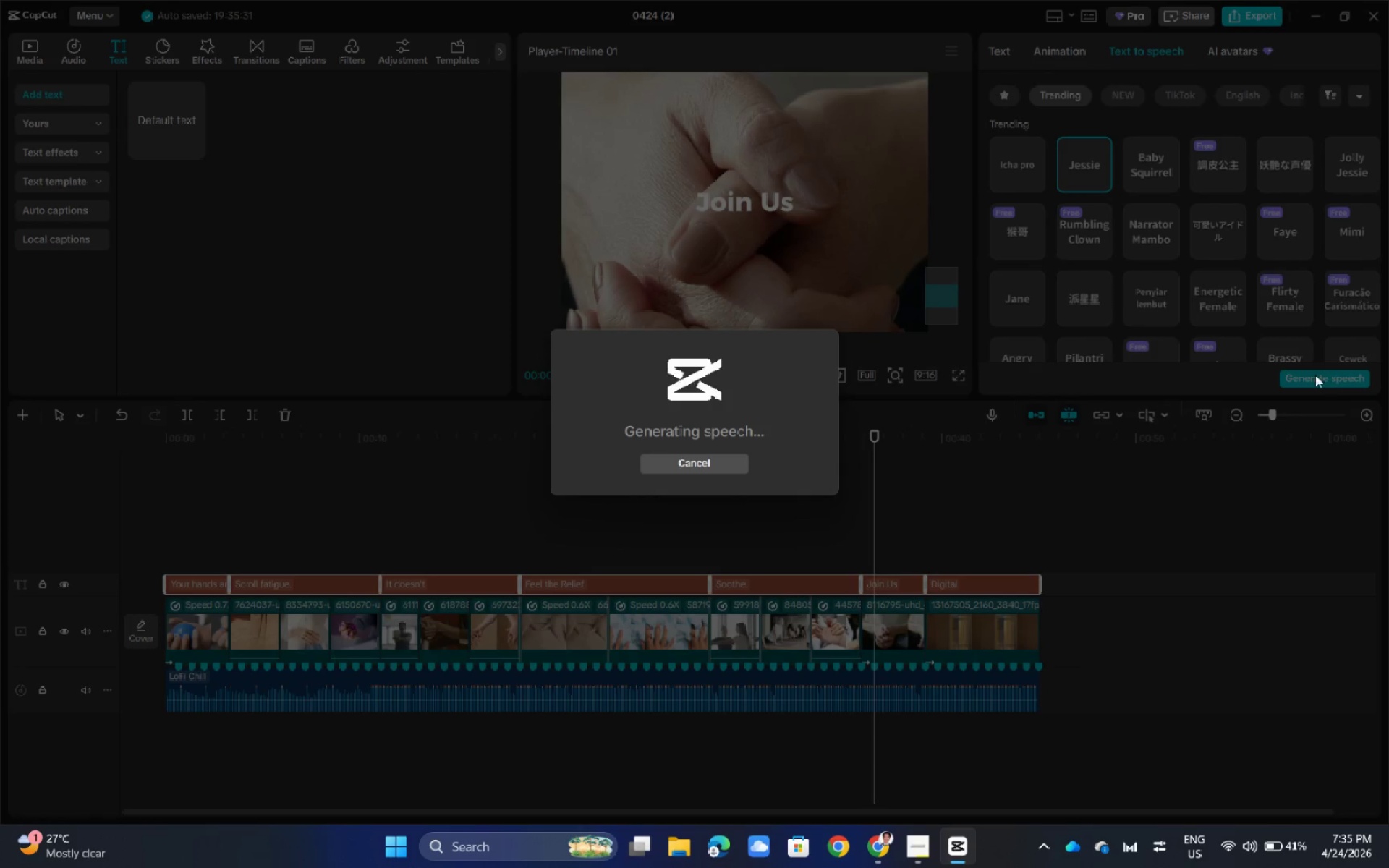 
left_click([998, 732])
 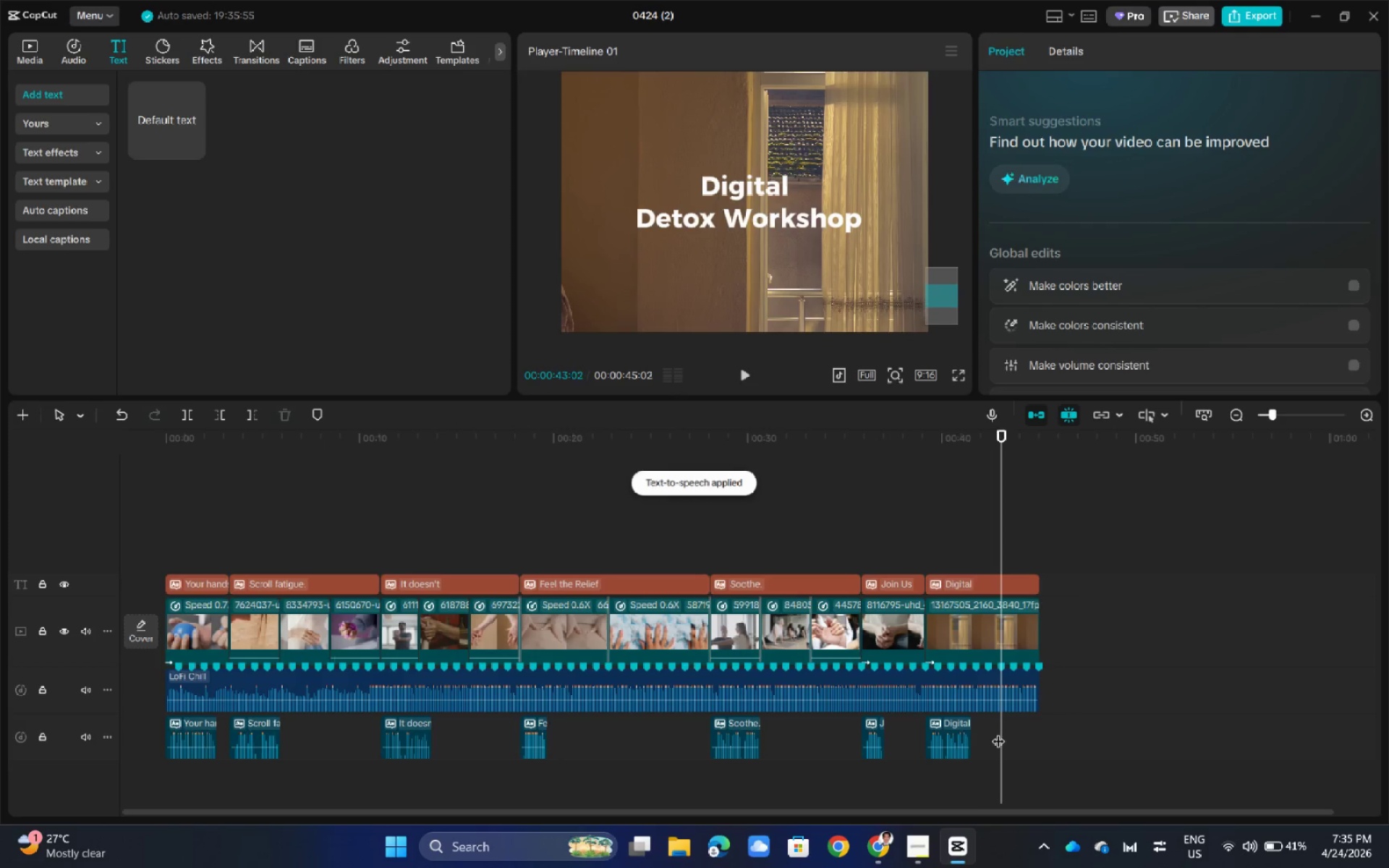 
left_click_drag(start_coordinate=[998, 732], to_coordinate=[756, 732])
 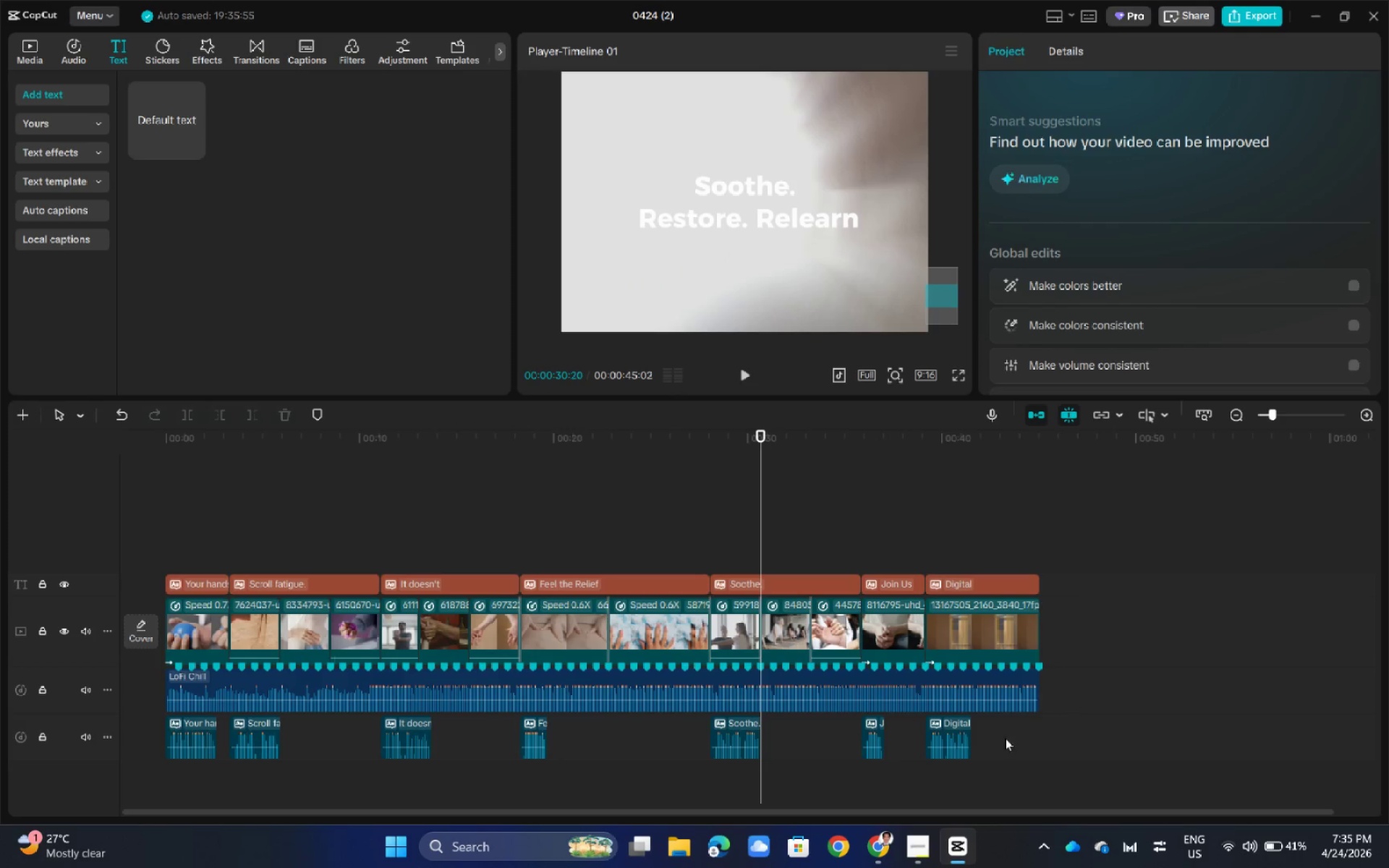 
left_click_drag(start_coordinate=[1014, 733], to_coordinate=[945, 734])
 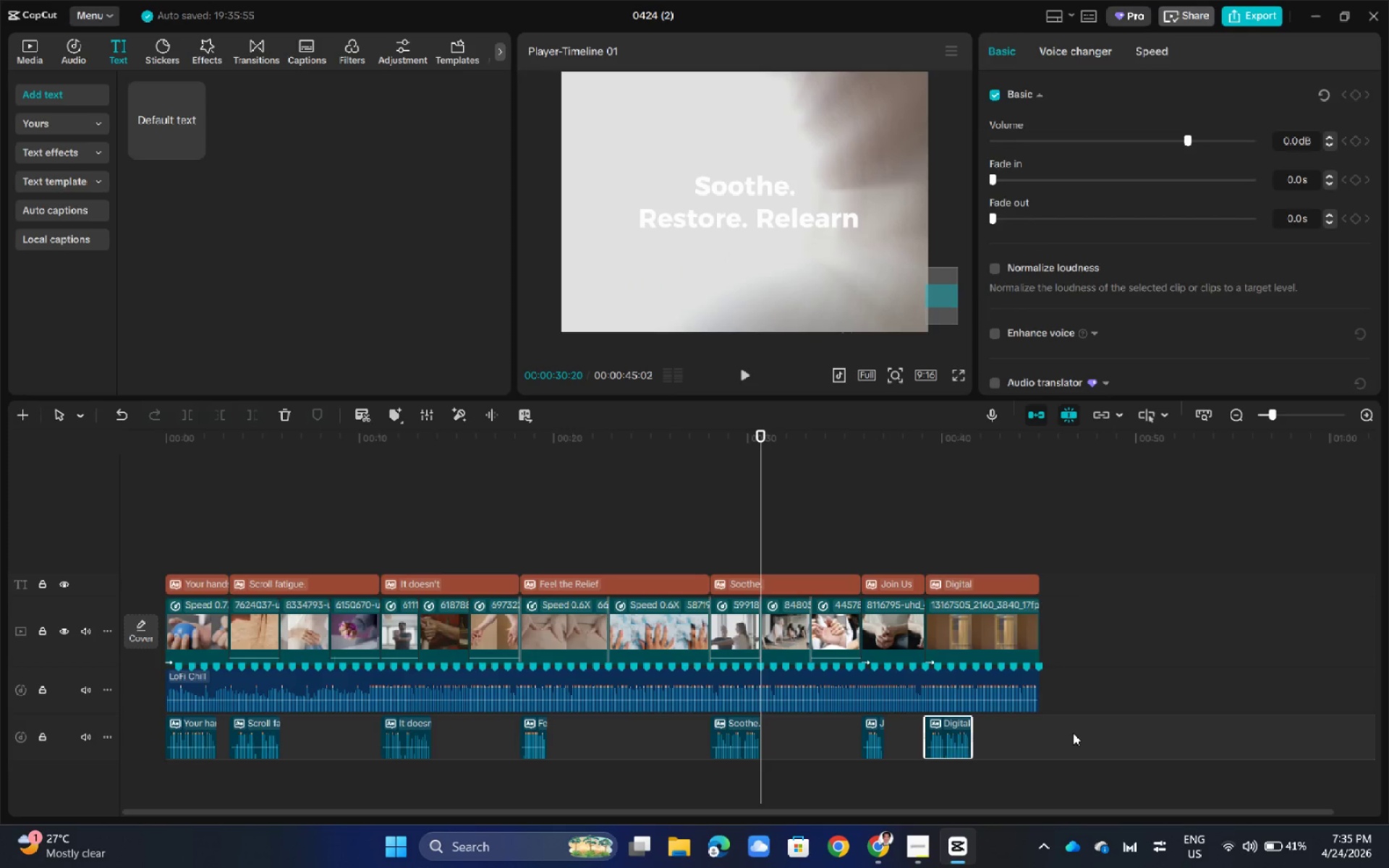 
left_click([1073, 733])
 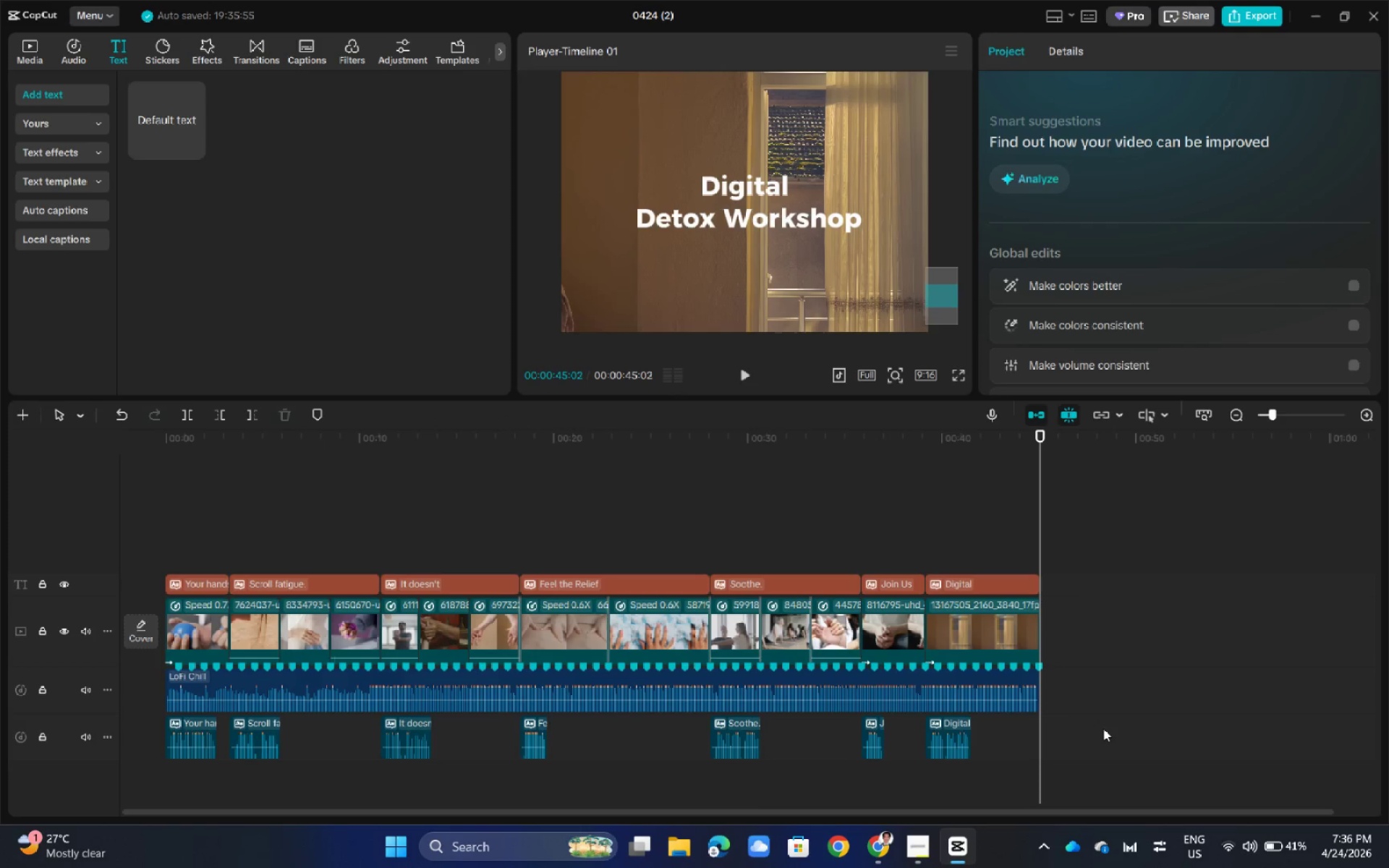 
left_click_drag(start_coordinate=[1103, 728], to_coordinate=[200, 740])
 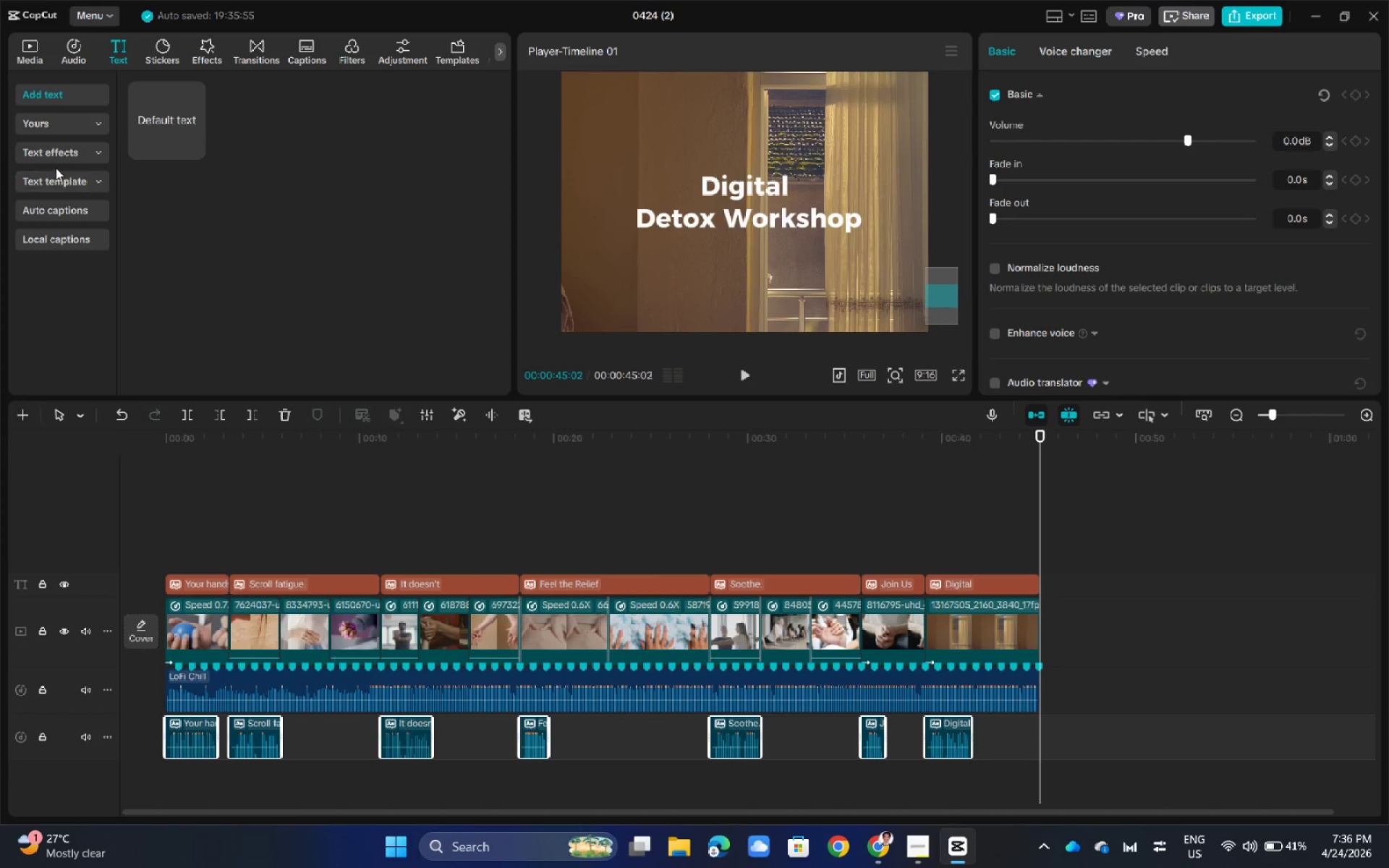 
left_click([41, 210])
 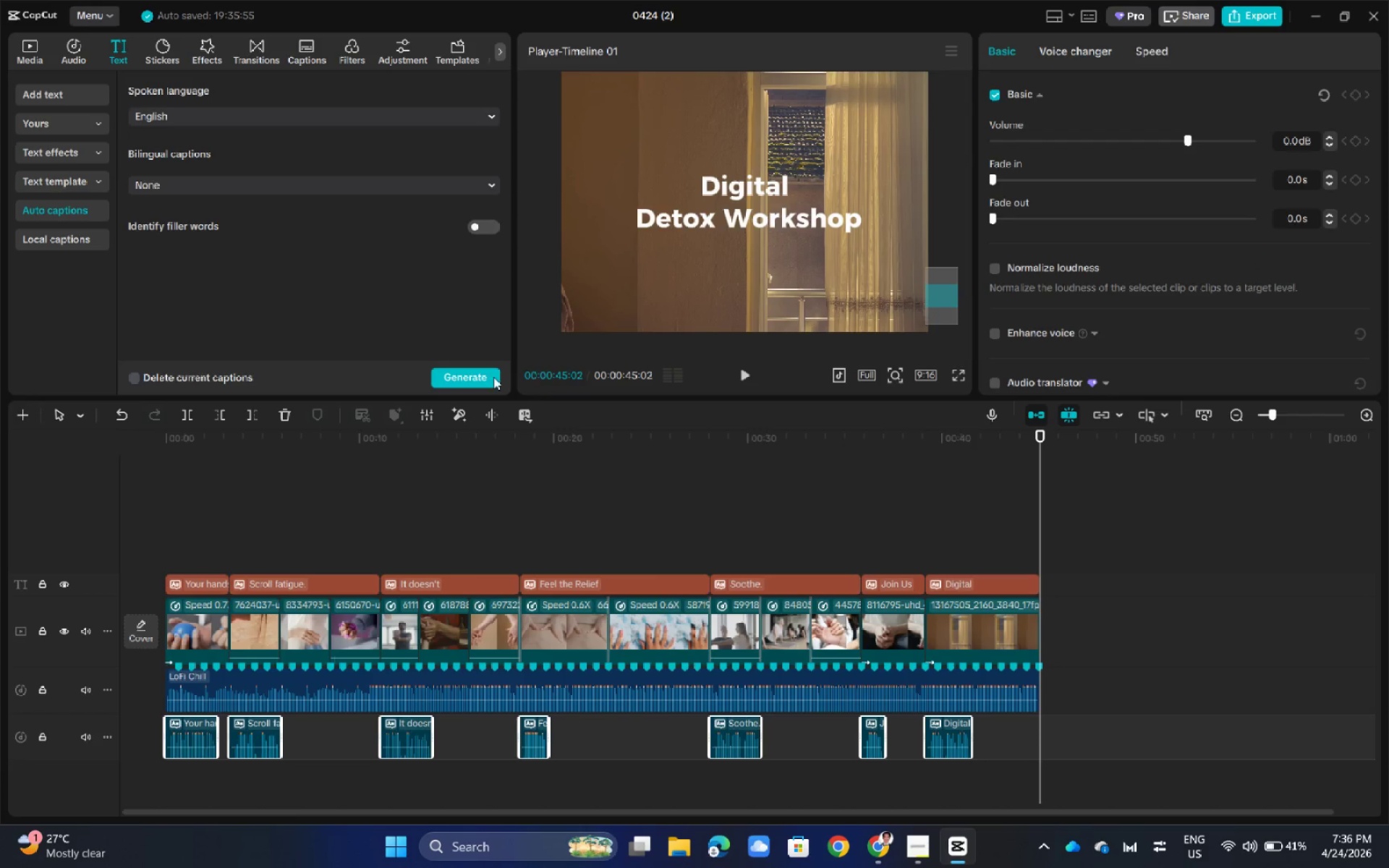 
left_click([490, 378])
 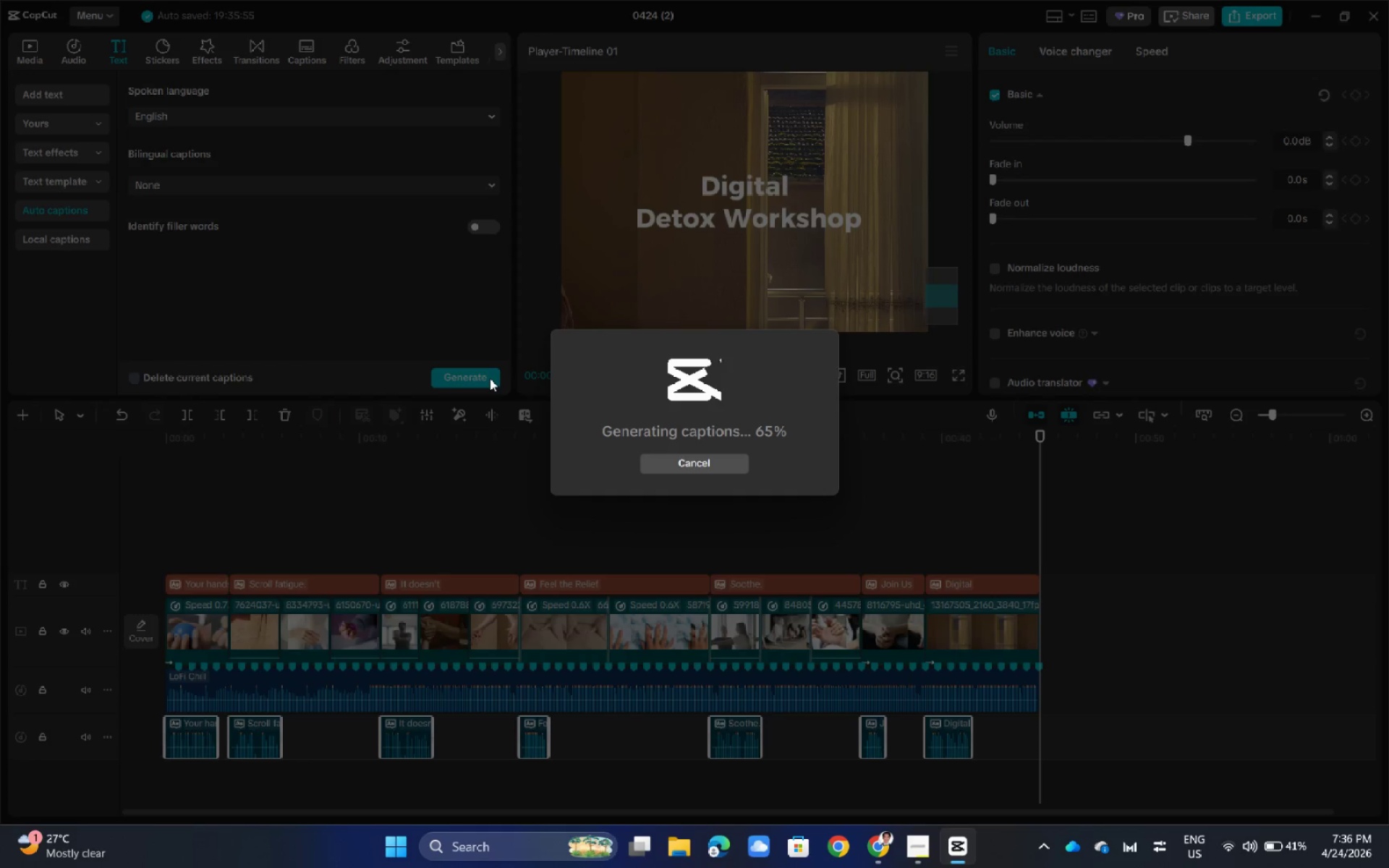 
wait(12.12)
 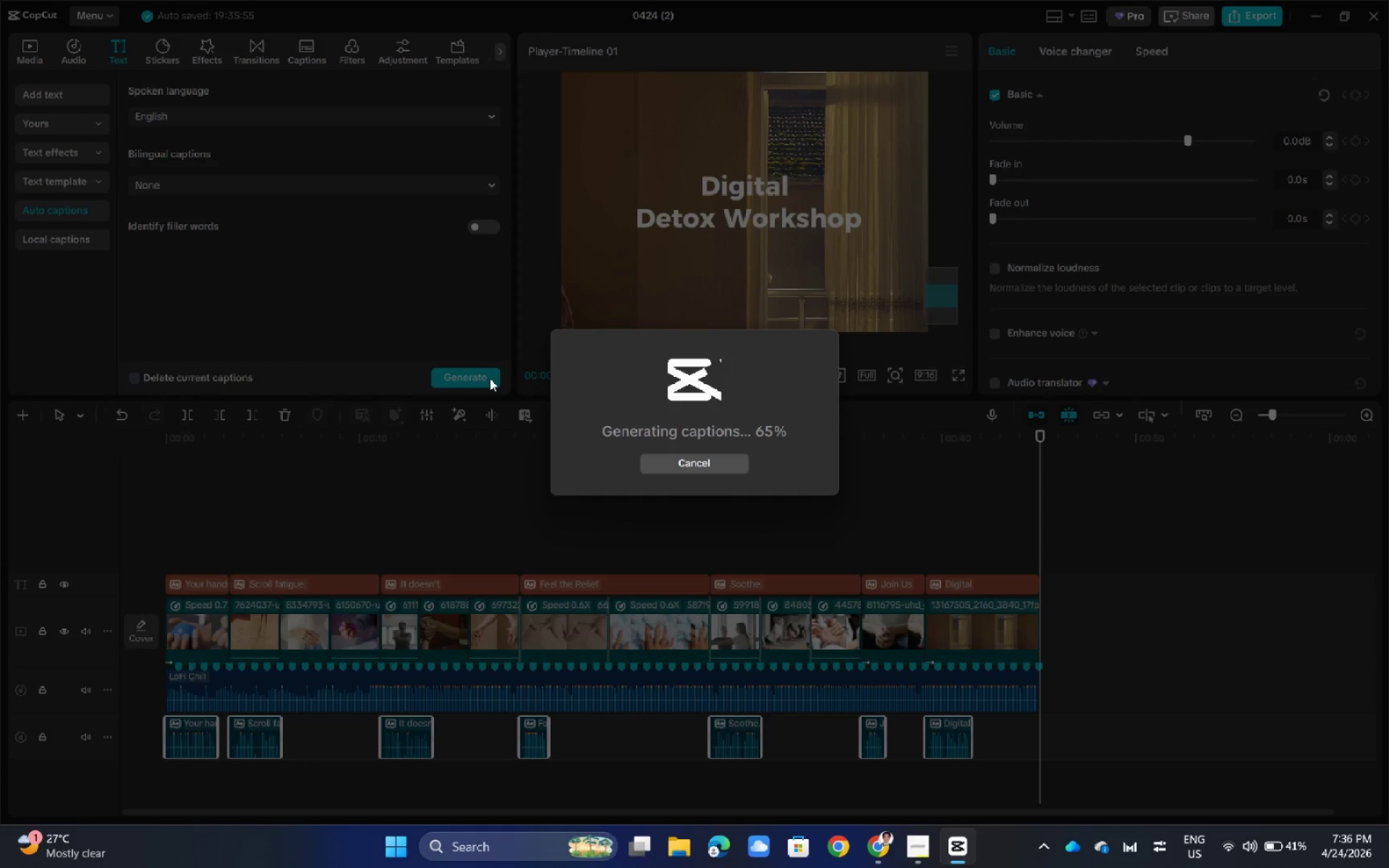 
left_click_drag(start_coordinate=[1038, 438], to_coordinate=[150, 527])
 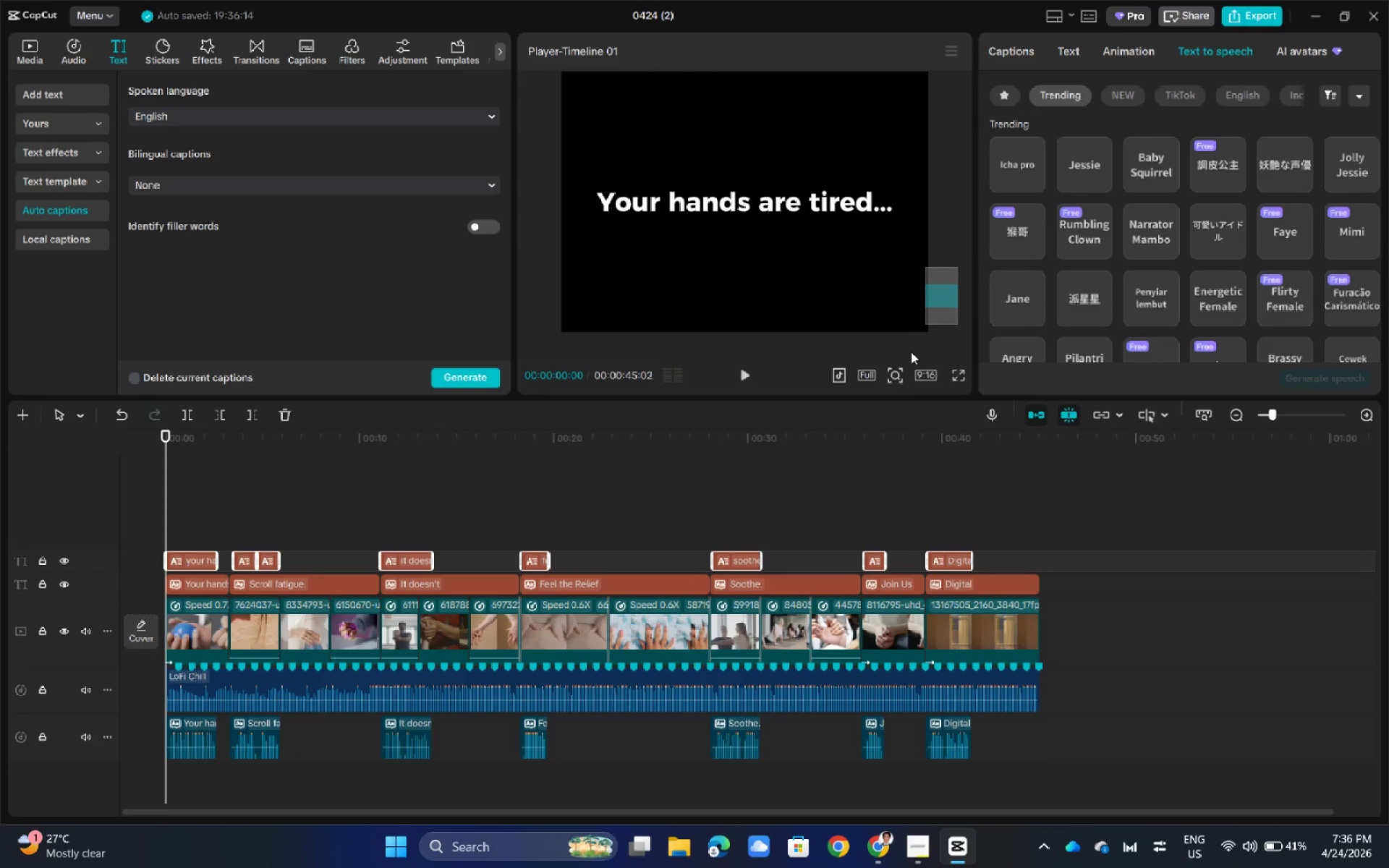 
hold_key(key=ControlLeft, duration=0.91)
scroll: coordinate [887, 274], scroll_direction: down, amount: 5.0
 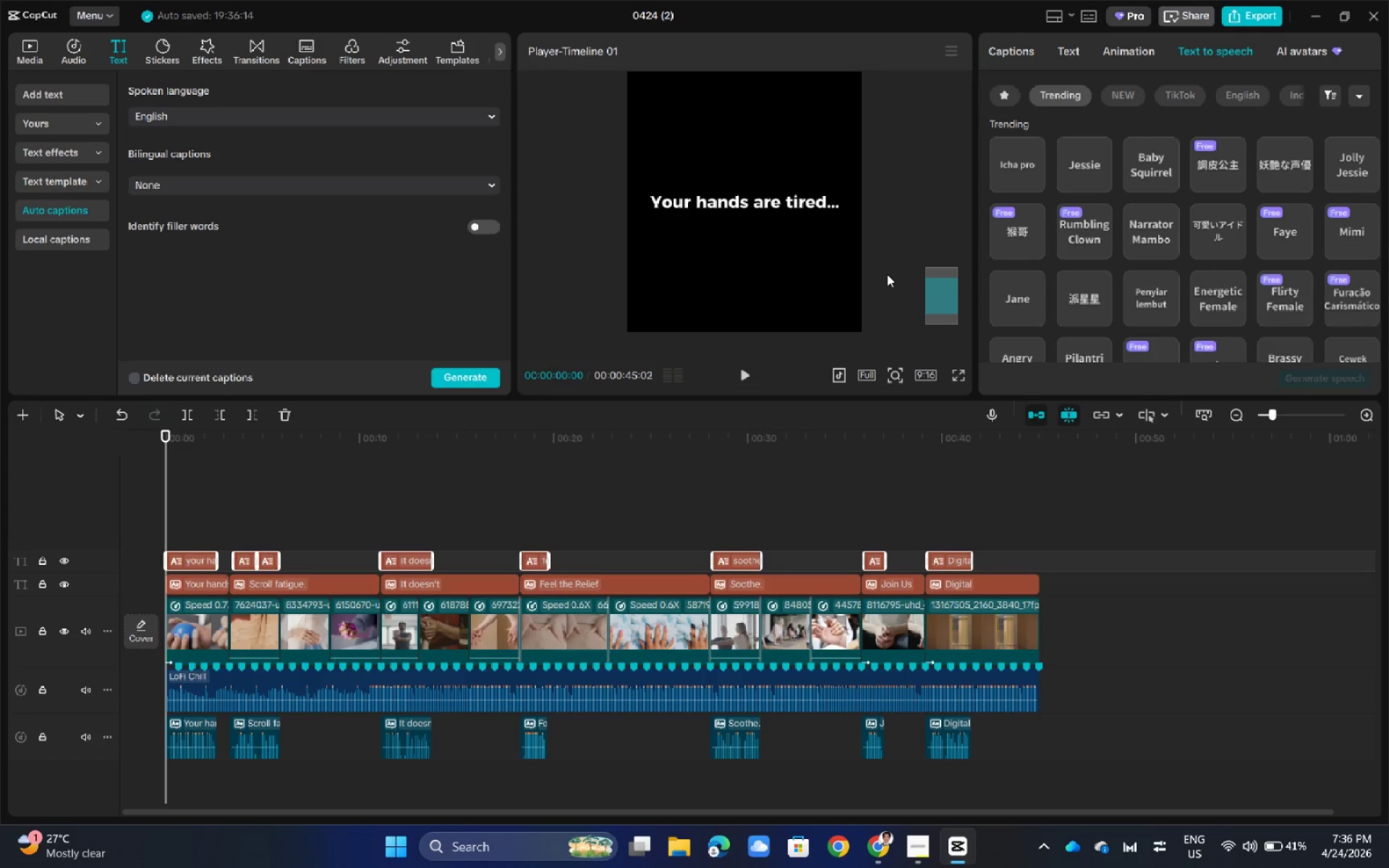 
hold_key(key=ControlLeft, duration=0.38)
 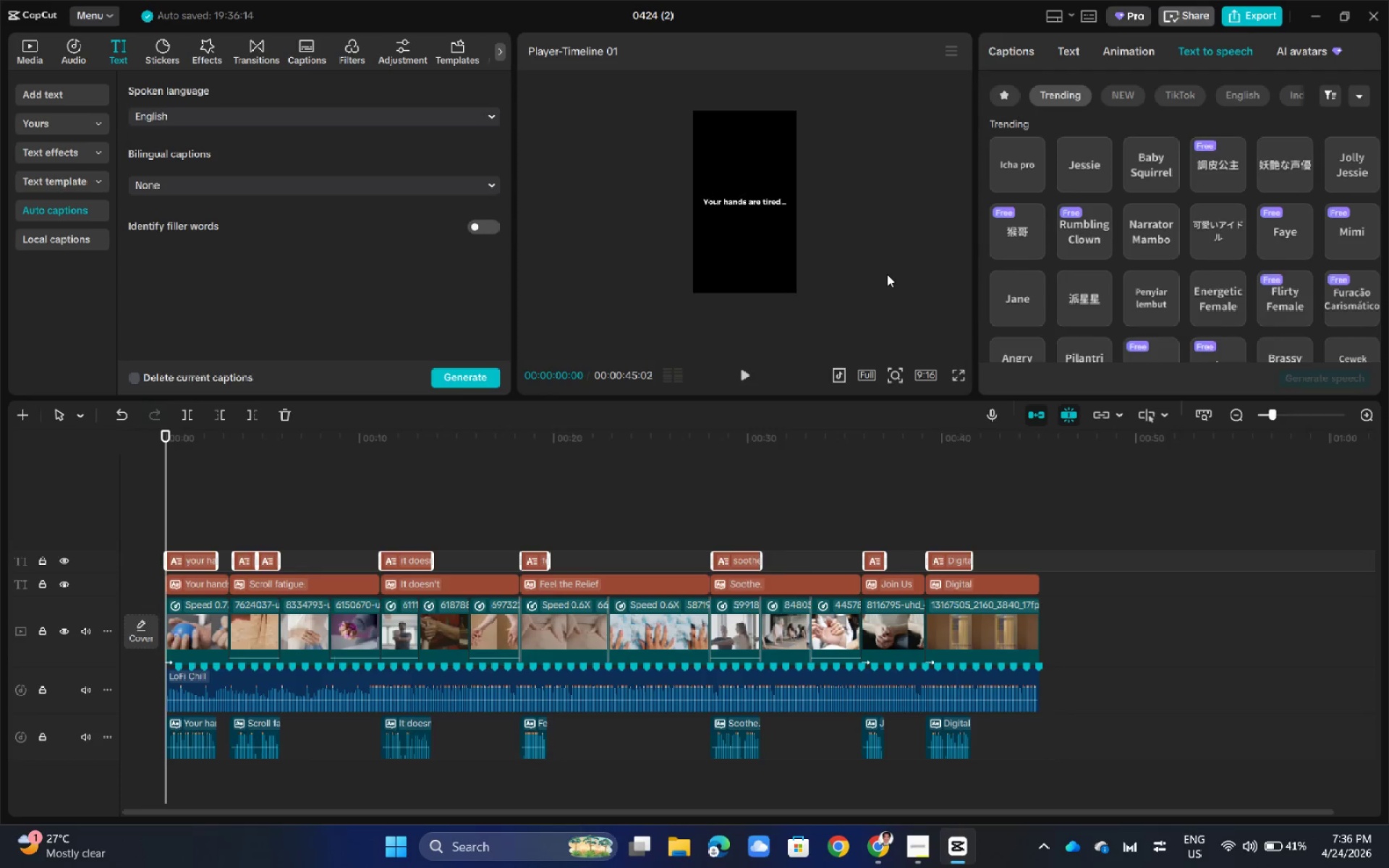 
key(Space)
 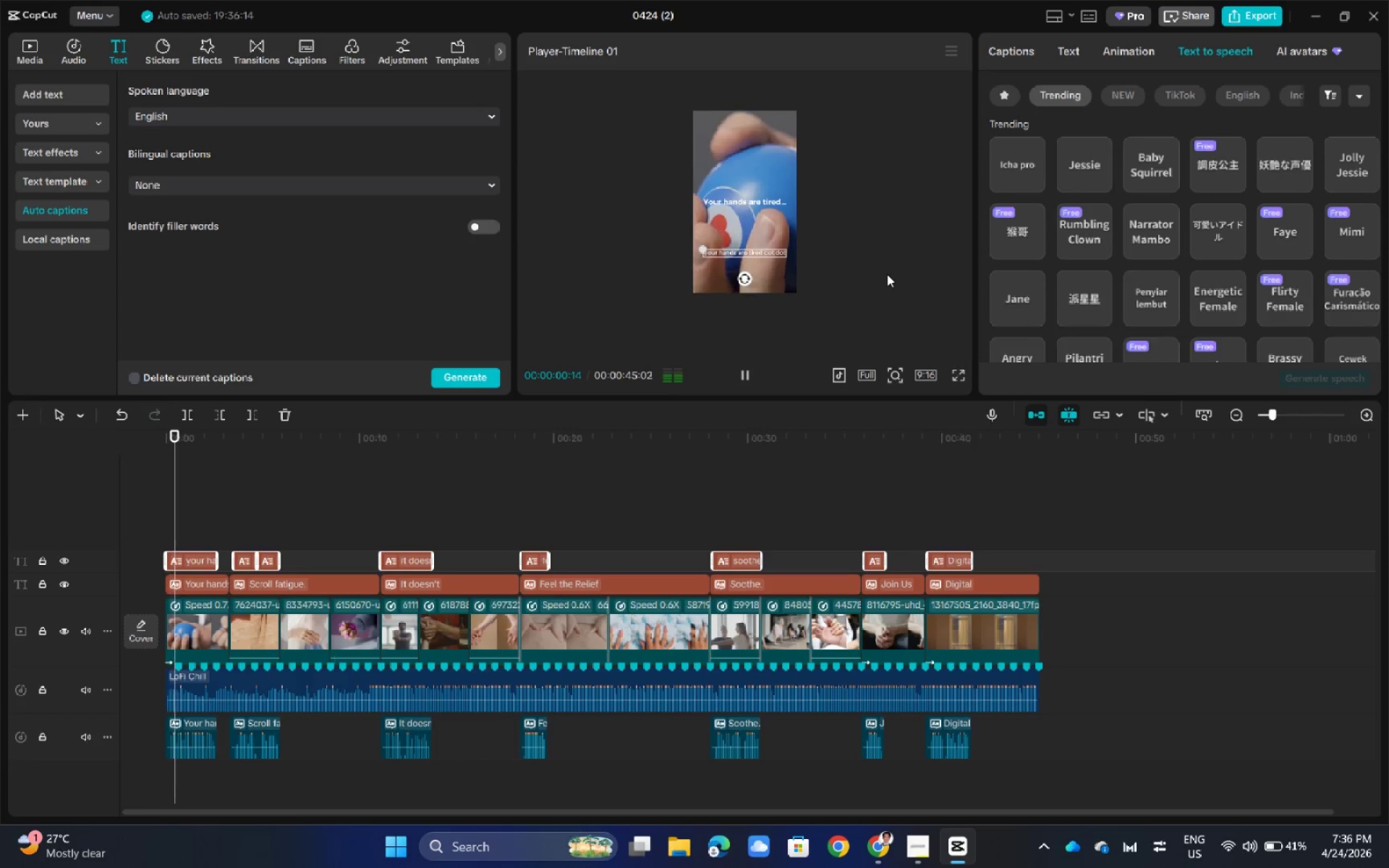 
key(Space)
 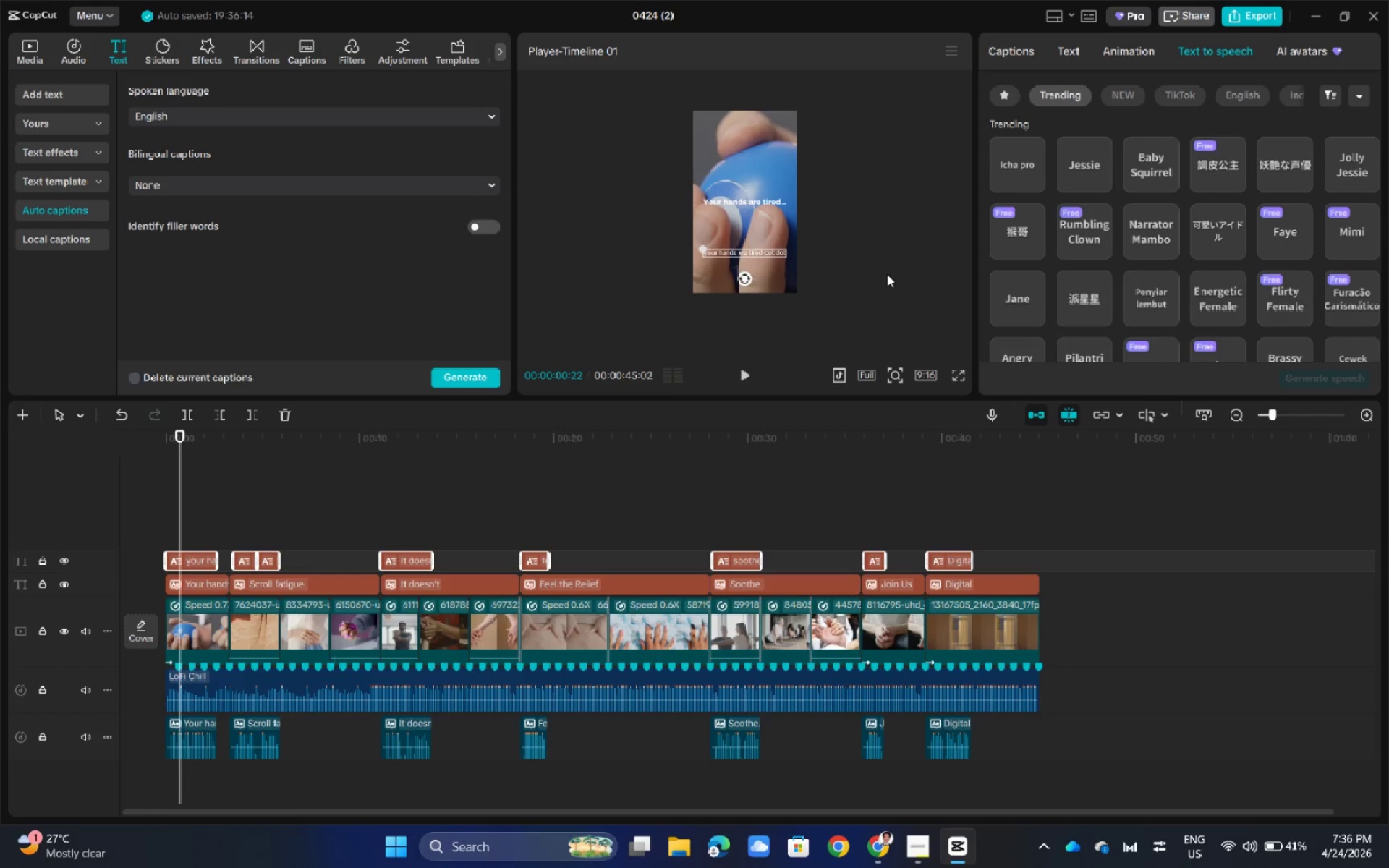 
key(Control+ControlLeft)
 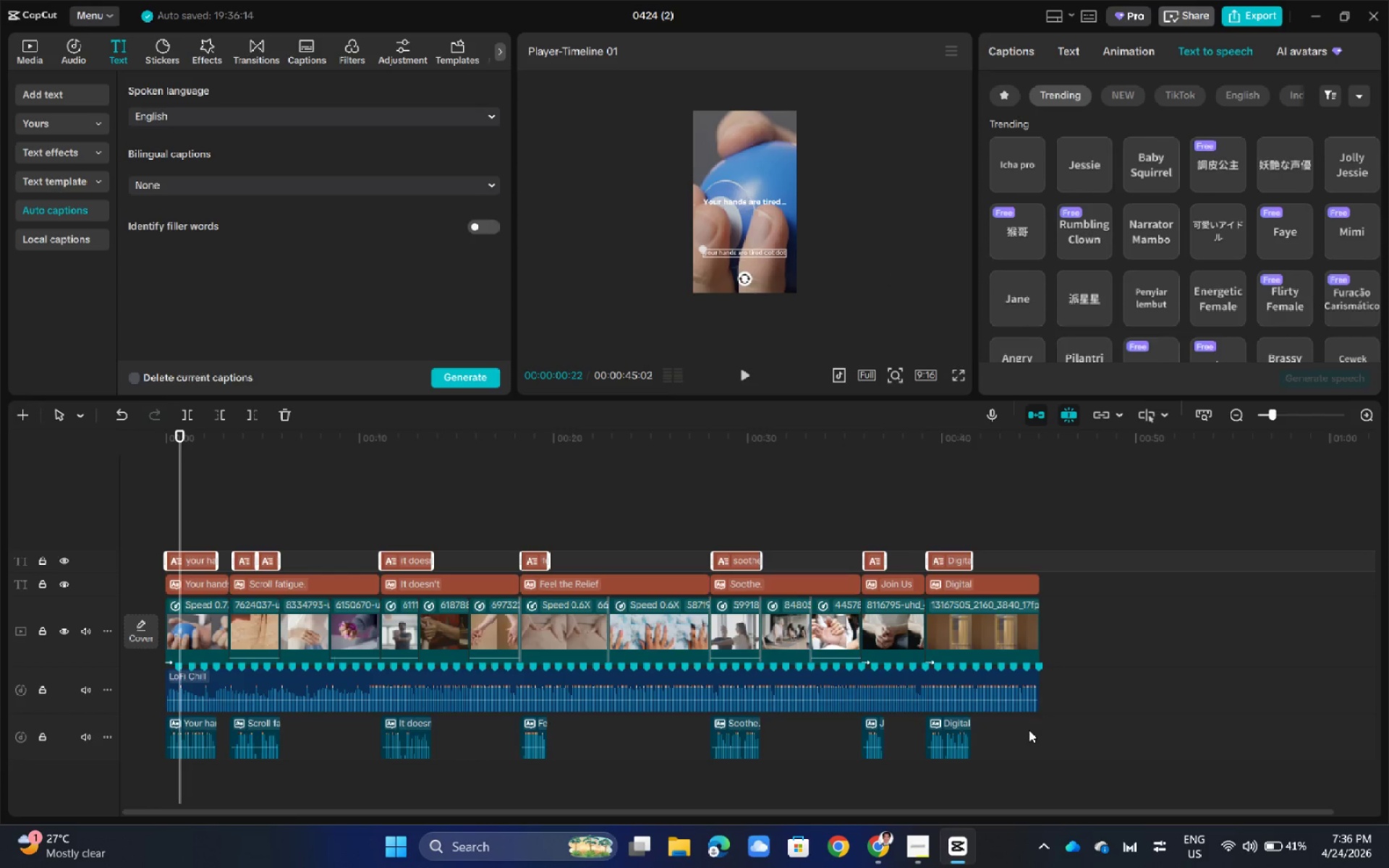 
left_click([1004, 730])
 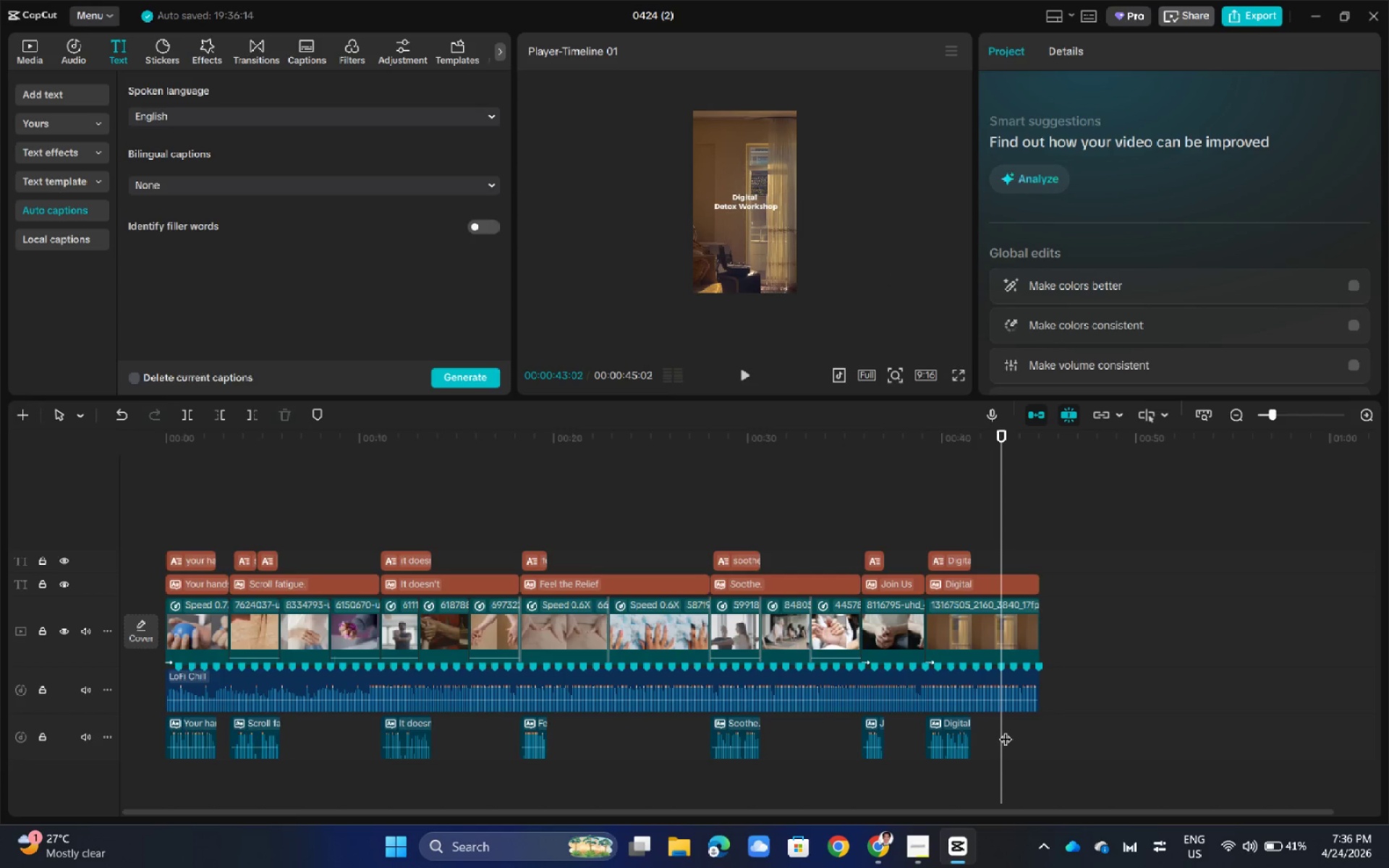 
left_click_drag(start_coordinate=[1006, 730], to_coordinate=[896, 726])
 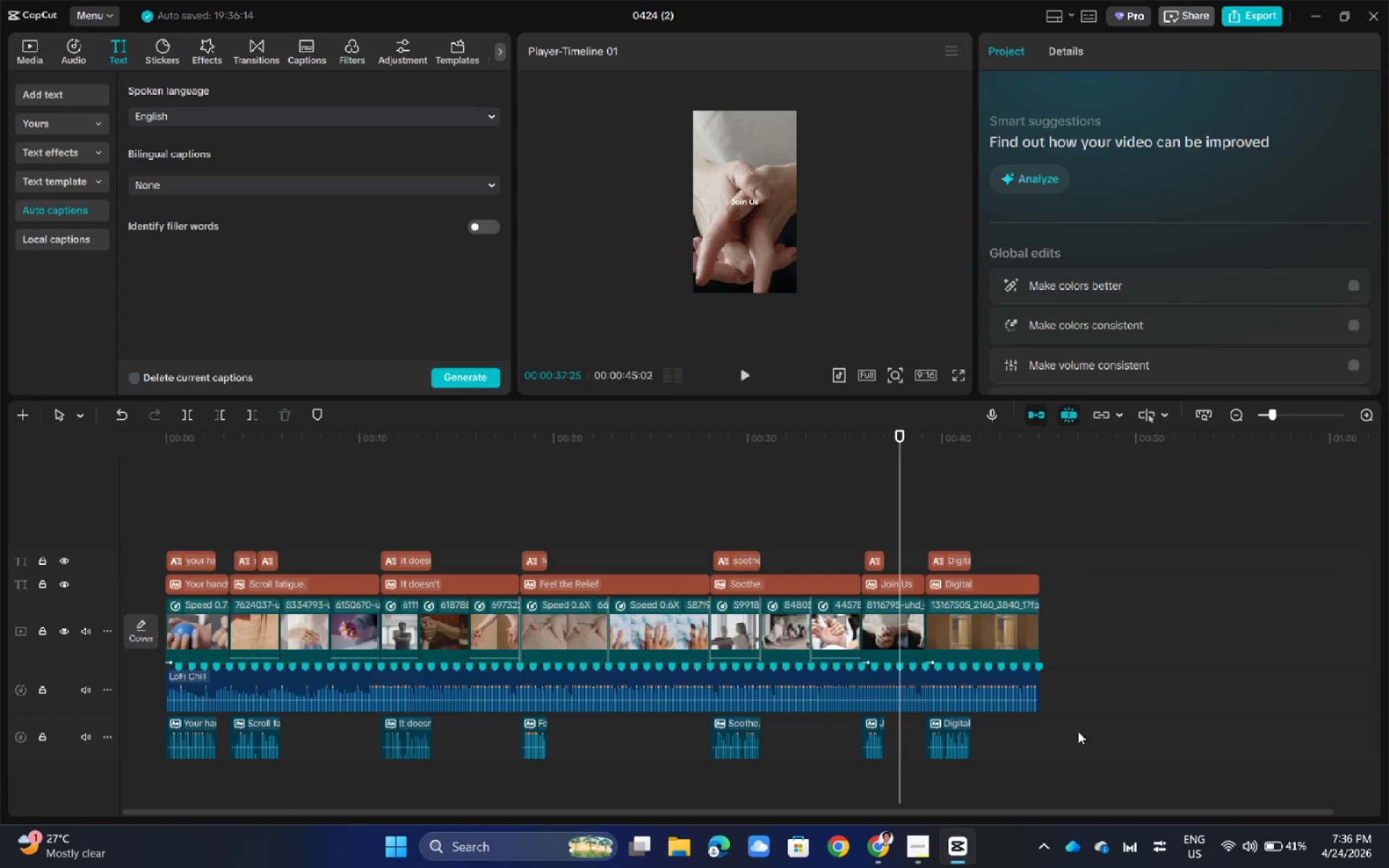 
left_click_drag(start_coordinate=[1099, 730], to_coordinate=[195, 739])
 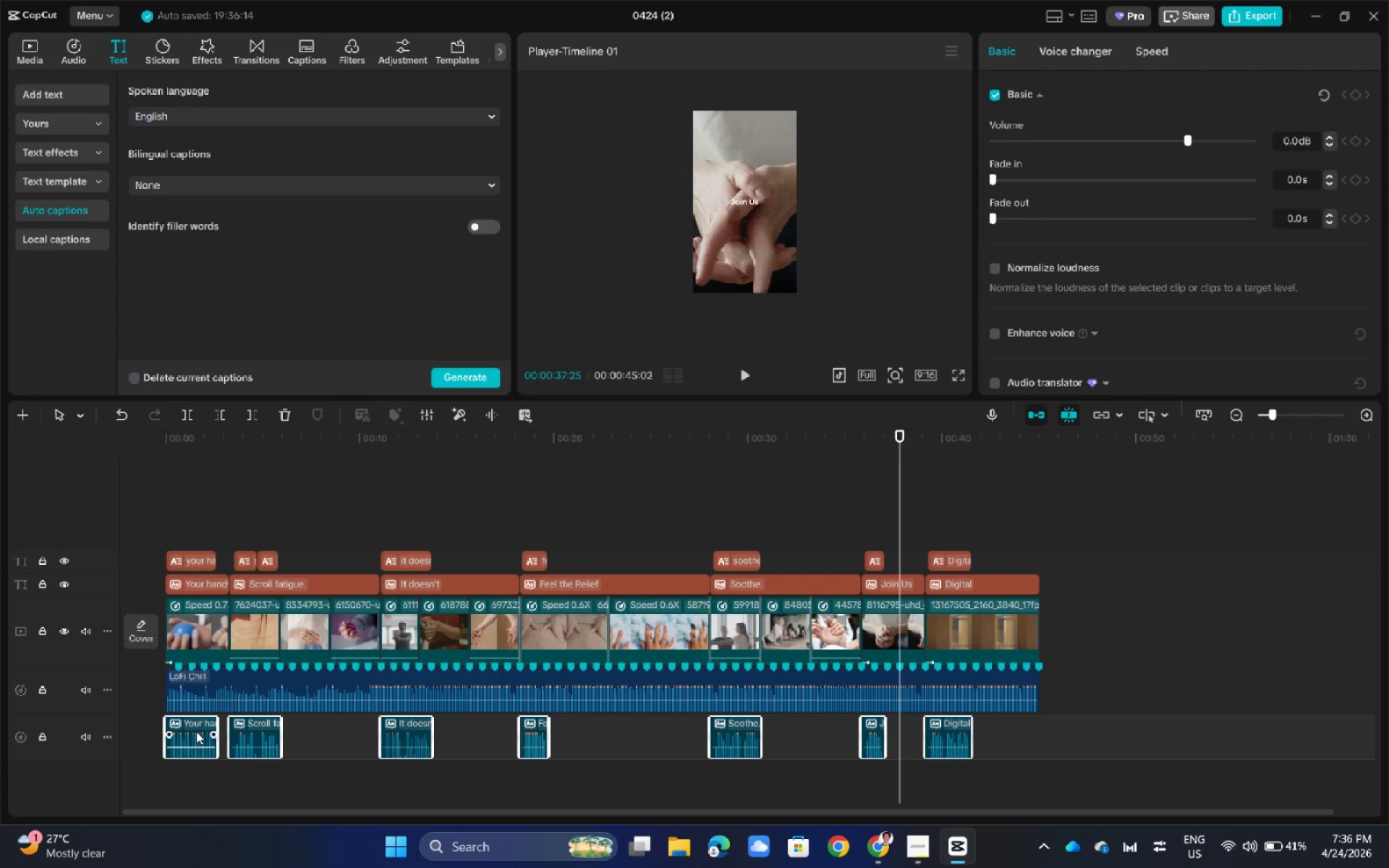 
key(Delete)
 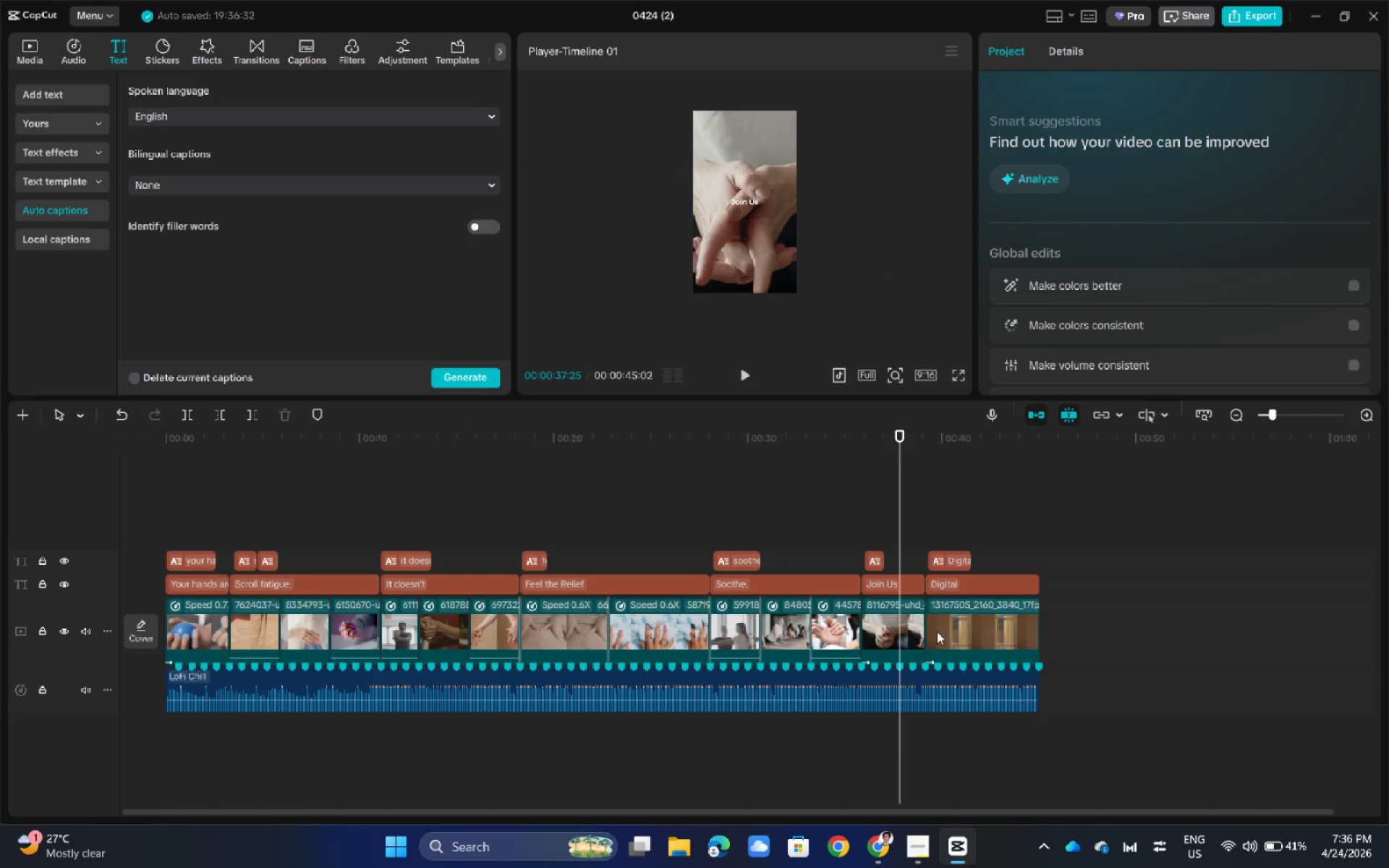 
hold_key(key=ControlLeft, duration=0.52)
hold_key(key=ControlLeft, duration=0.33)
scroll: coordinate [1001, 621], scroll_direction: up, amount: 3.0
 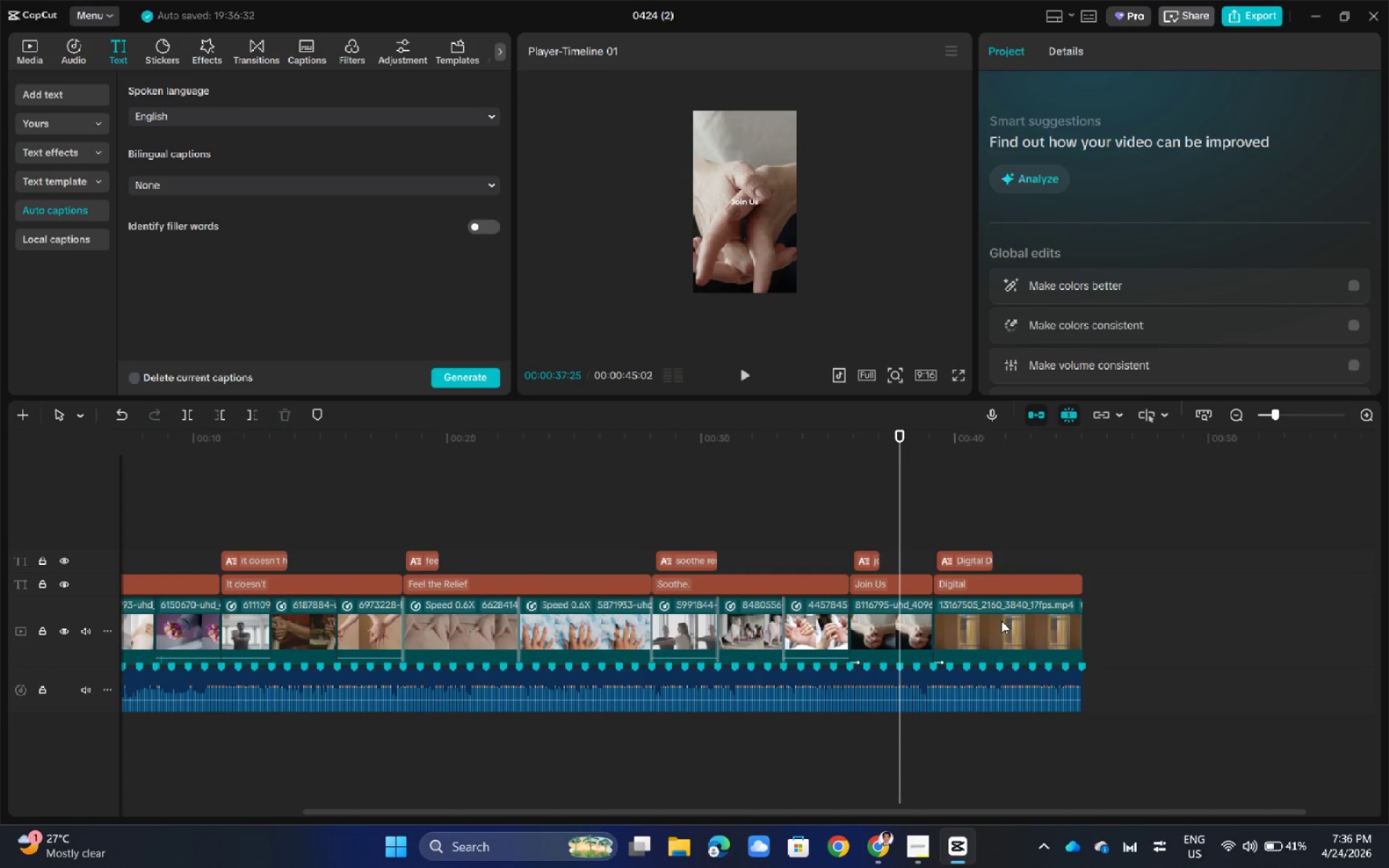 
left_click_drag(start_coordinate=[904, 431], to_coordinate=[21, 523])
 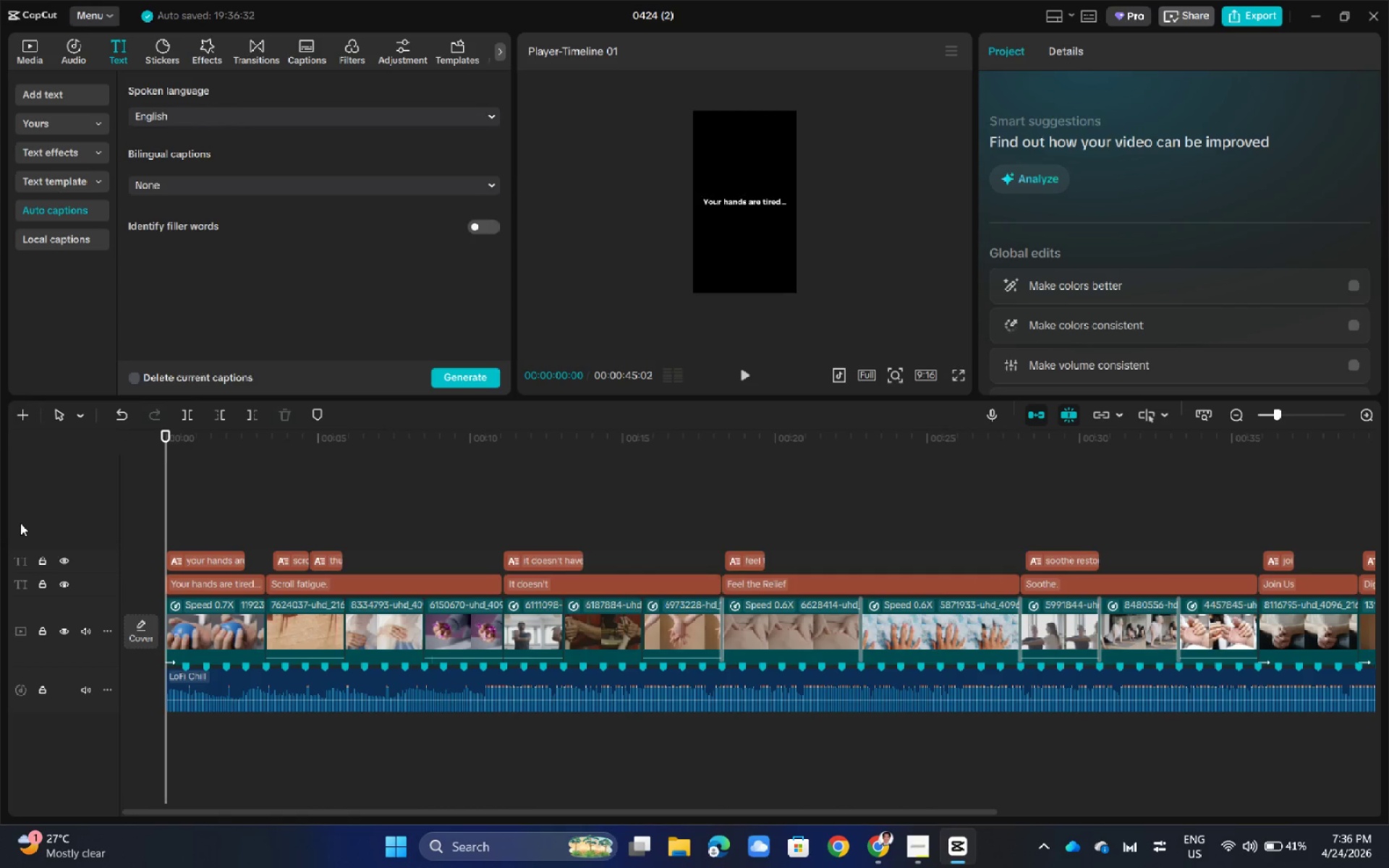 
key(Space)
 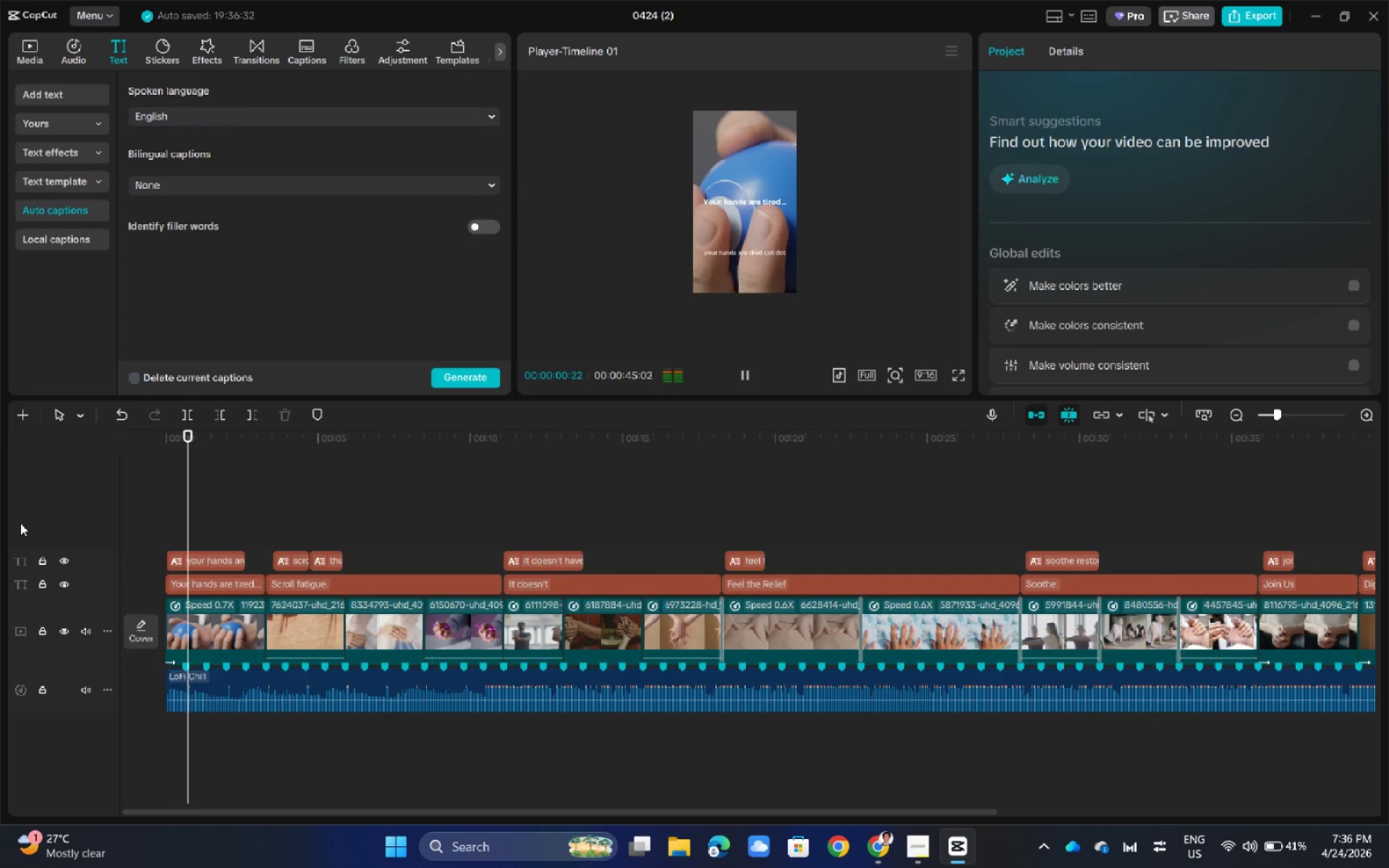 
key(Space)
 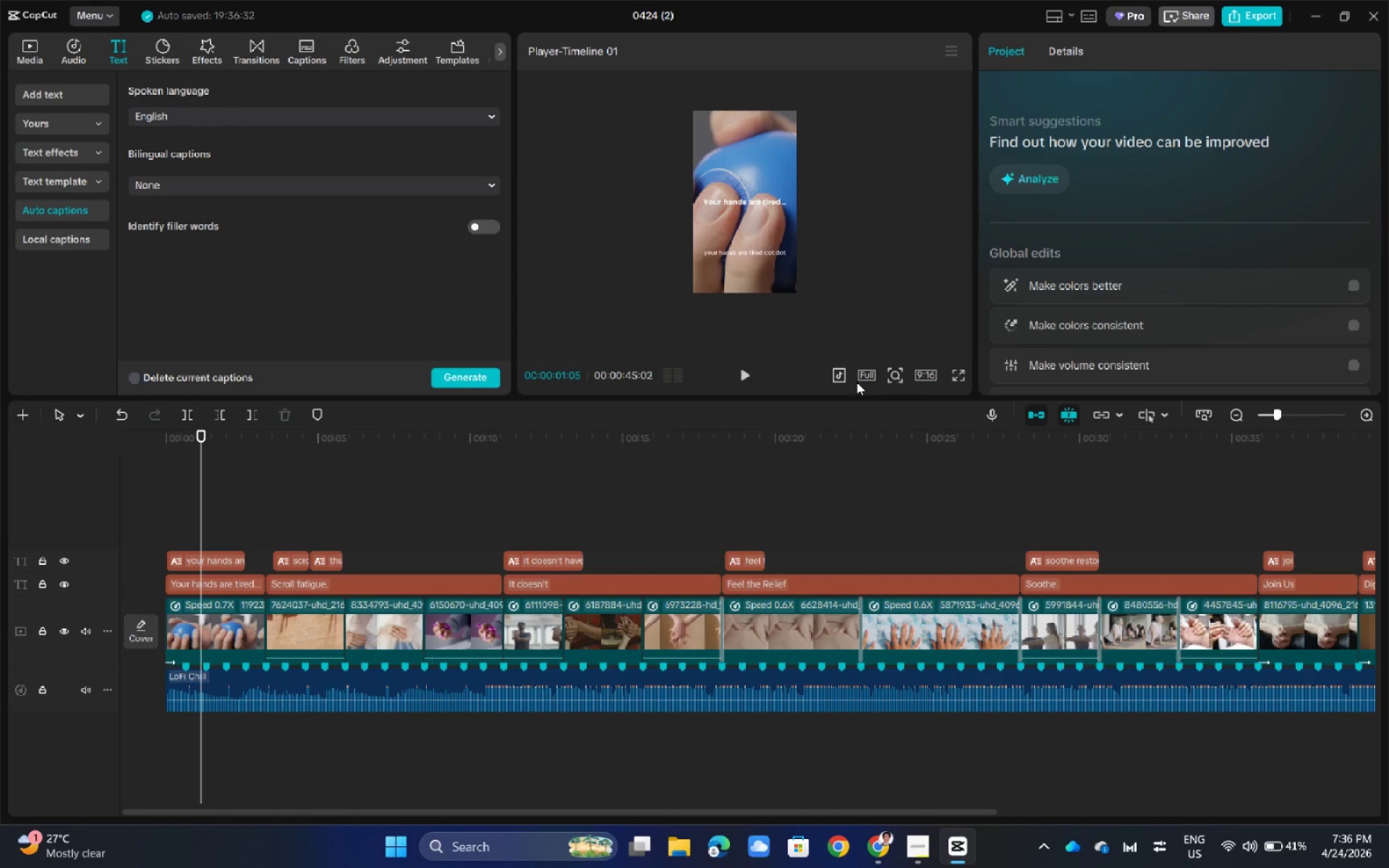 
hold_key(key=ControlLeft, duration=0.72)
scroll: coordinate [877, 221], scroll_direction: up, amount: 5.0
 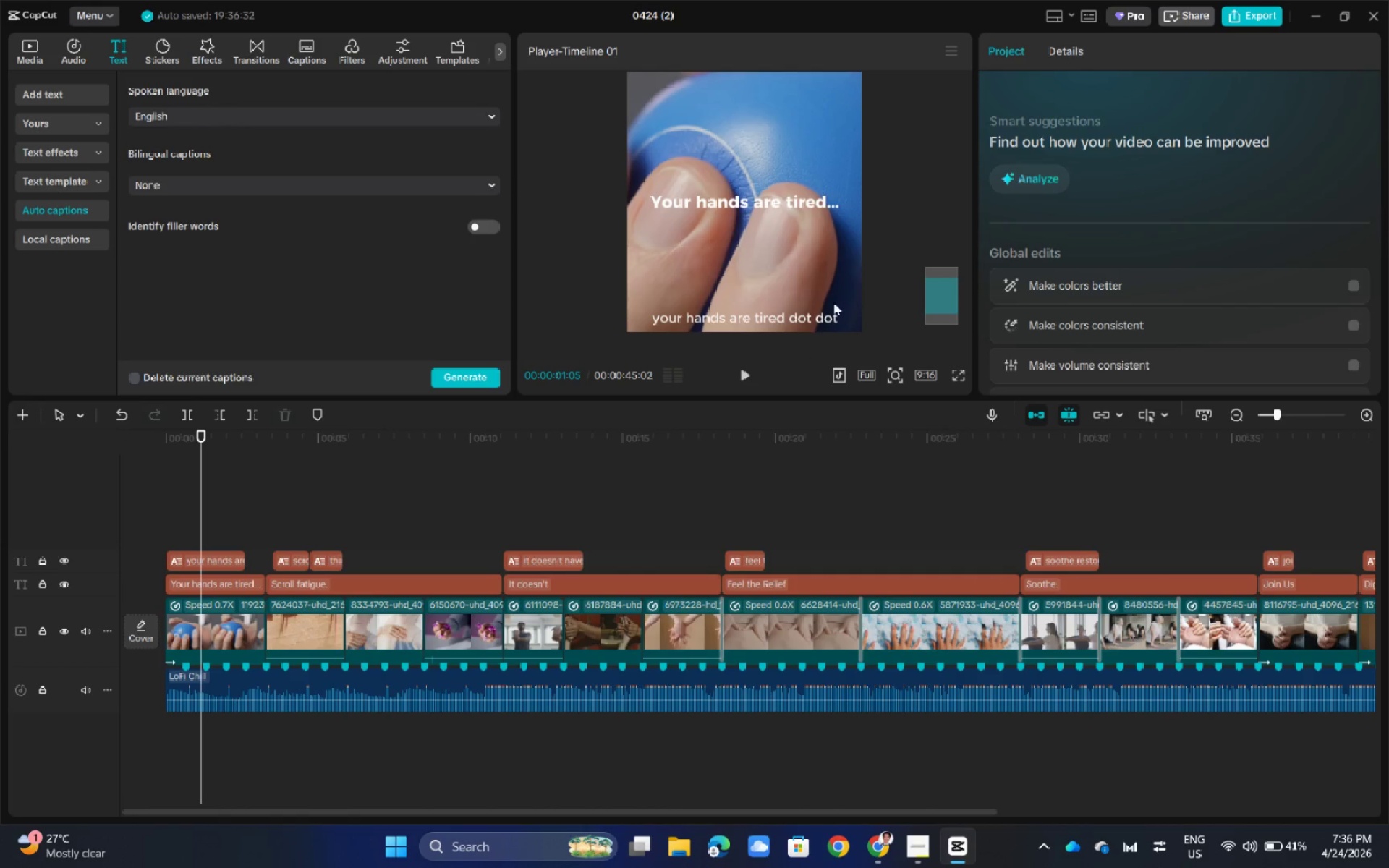 
scroll: coordinate [844, 281], scroll_direction: down, amount: 1.0
 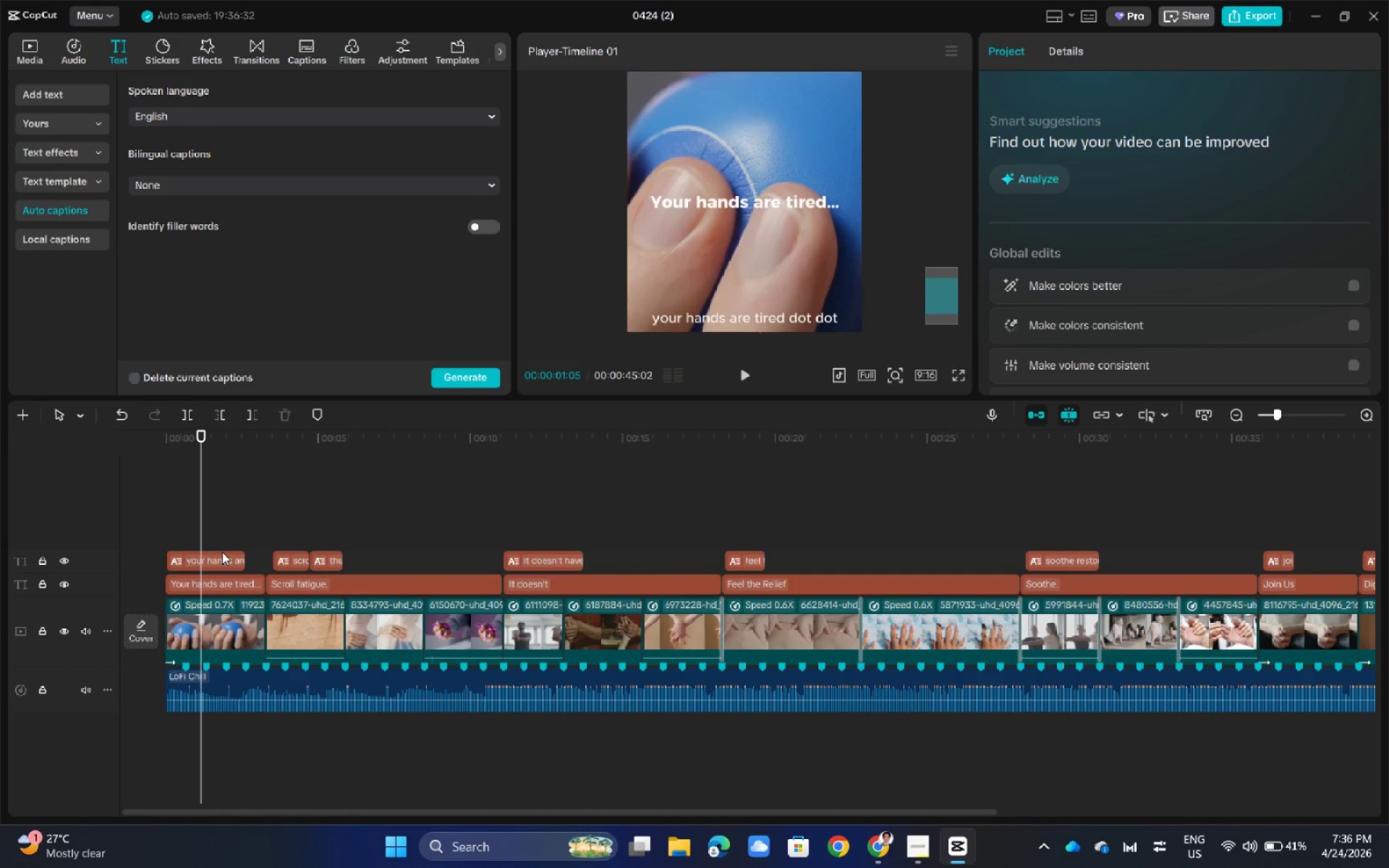 
left_click([221, 552])
 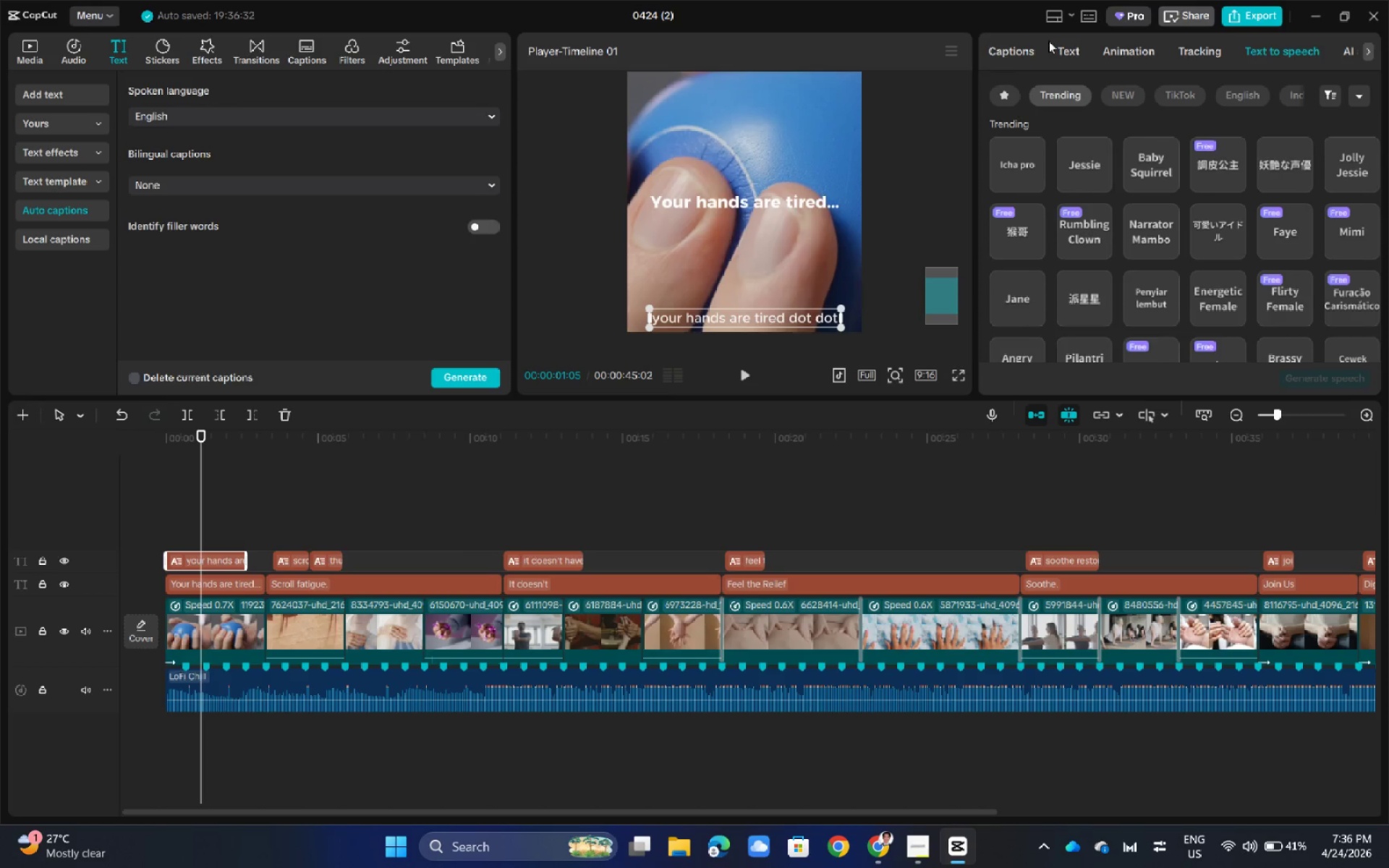 
left_click([1008, 56])
 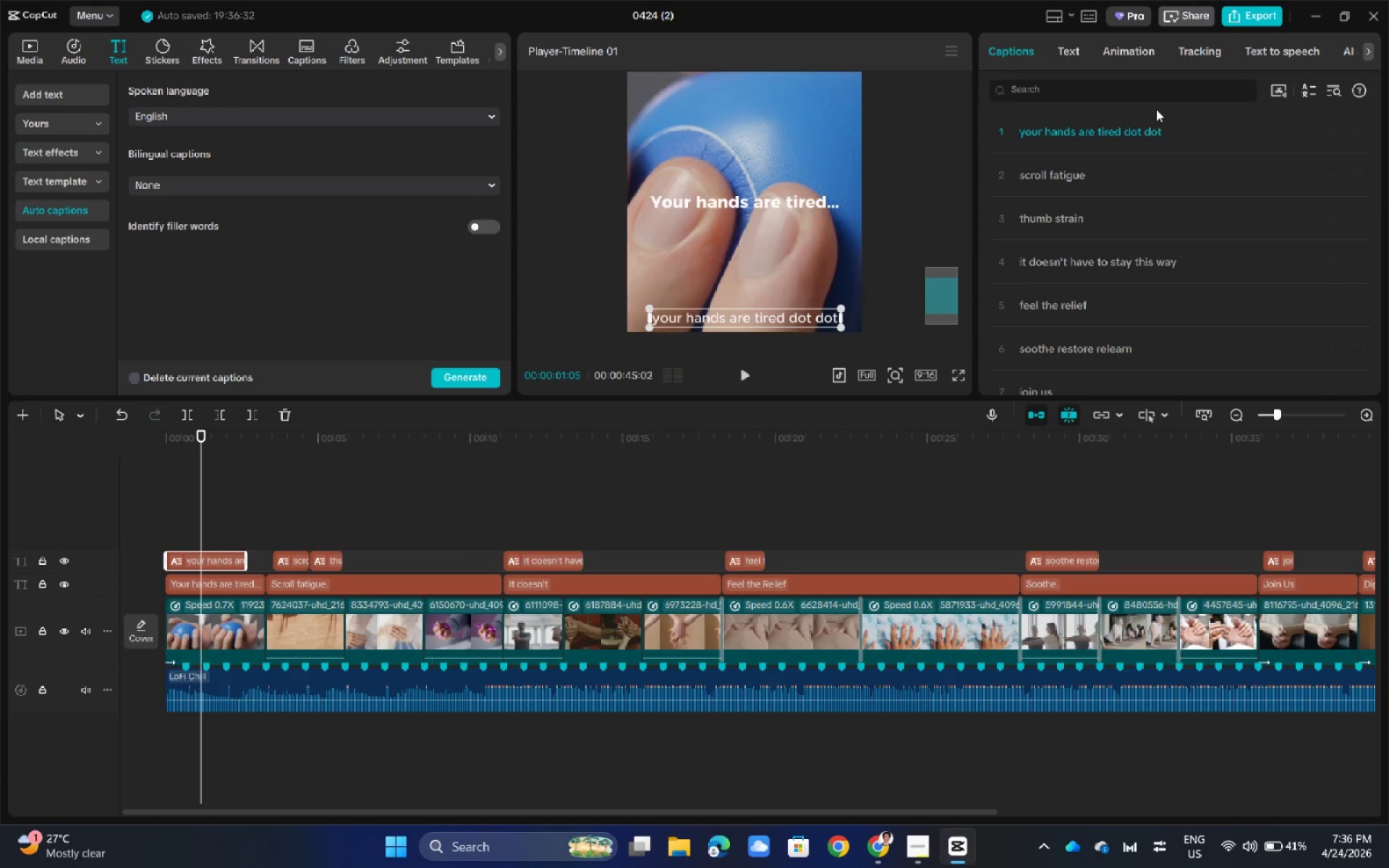 
left_click([1158, 126])
 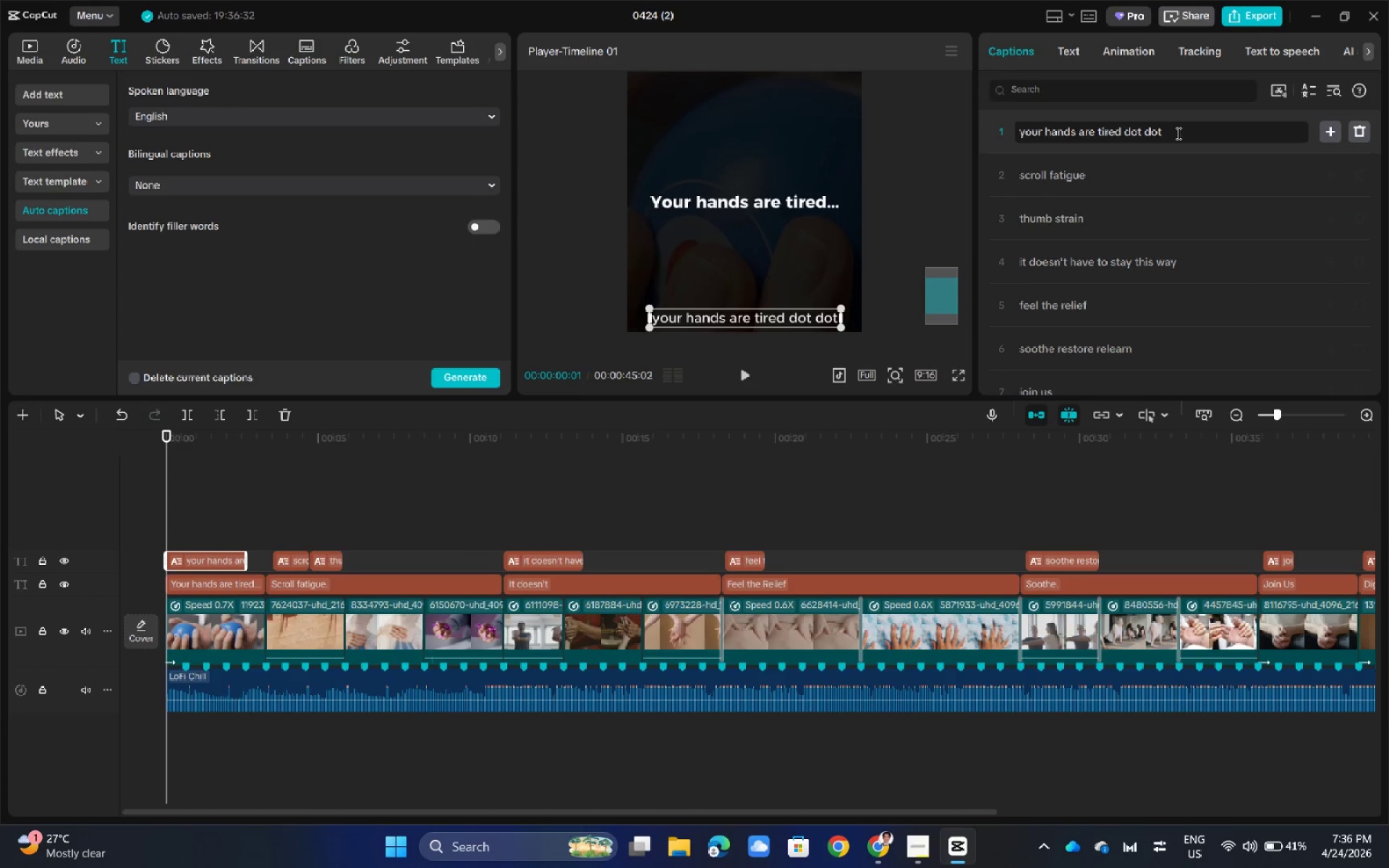 
wait(9.33)
 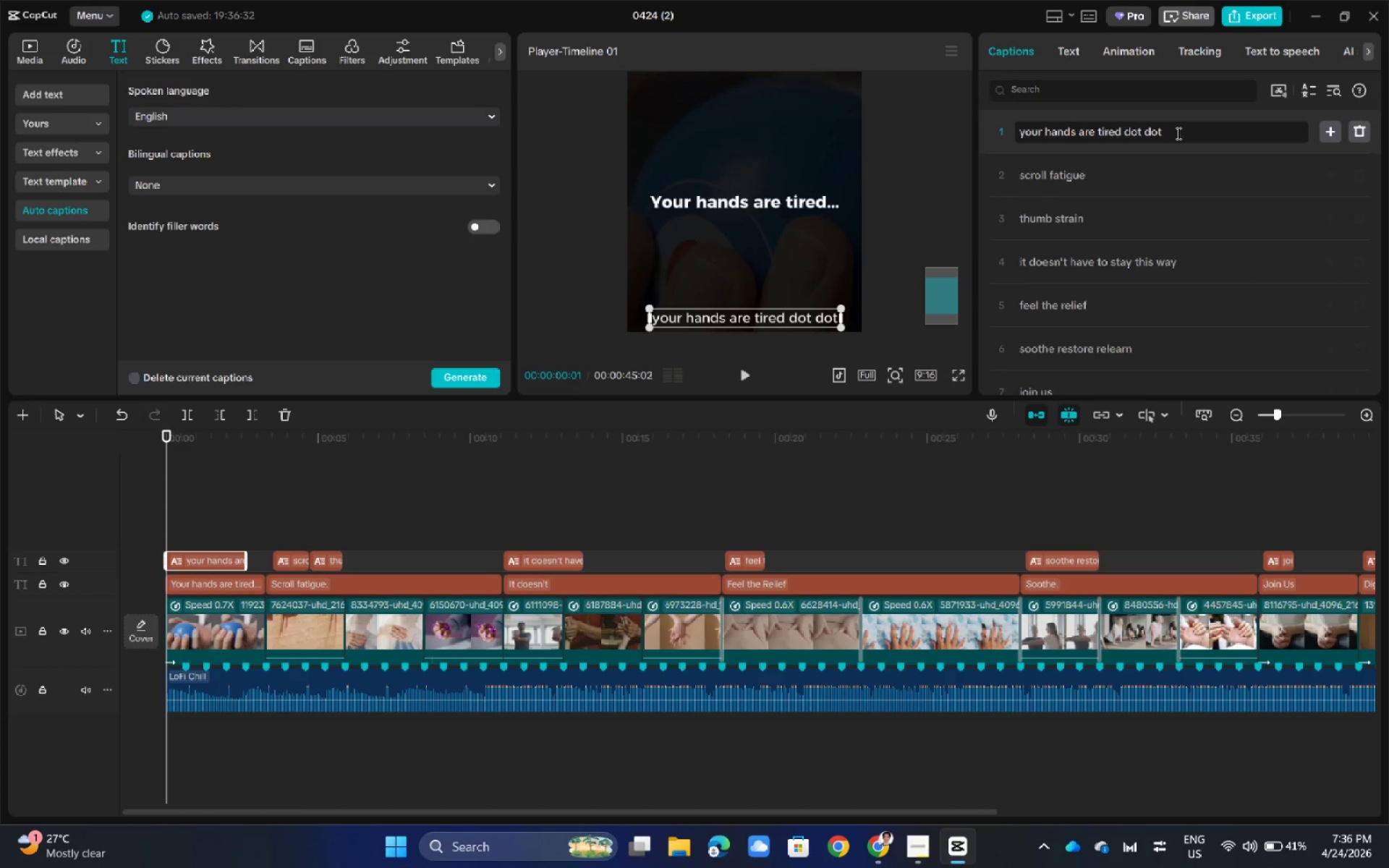 
mouse_move([1290, 92])
 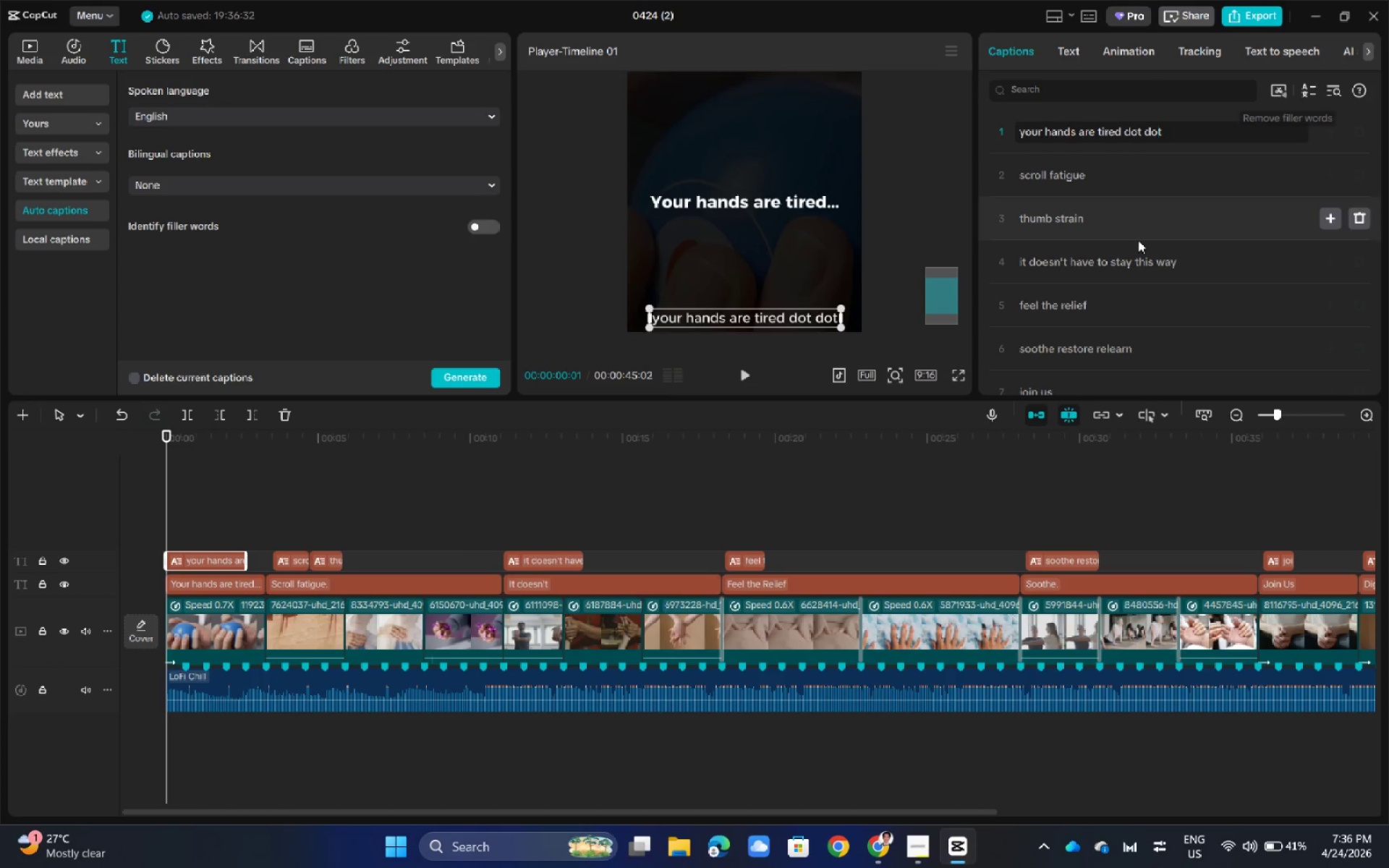 
left_click([201, 561])
 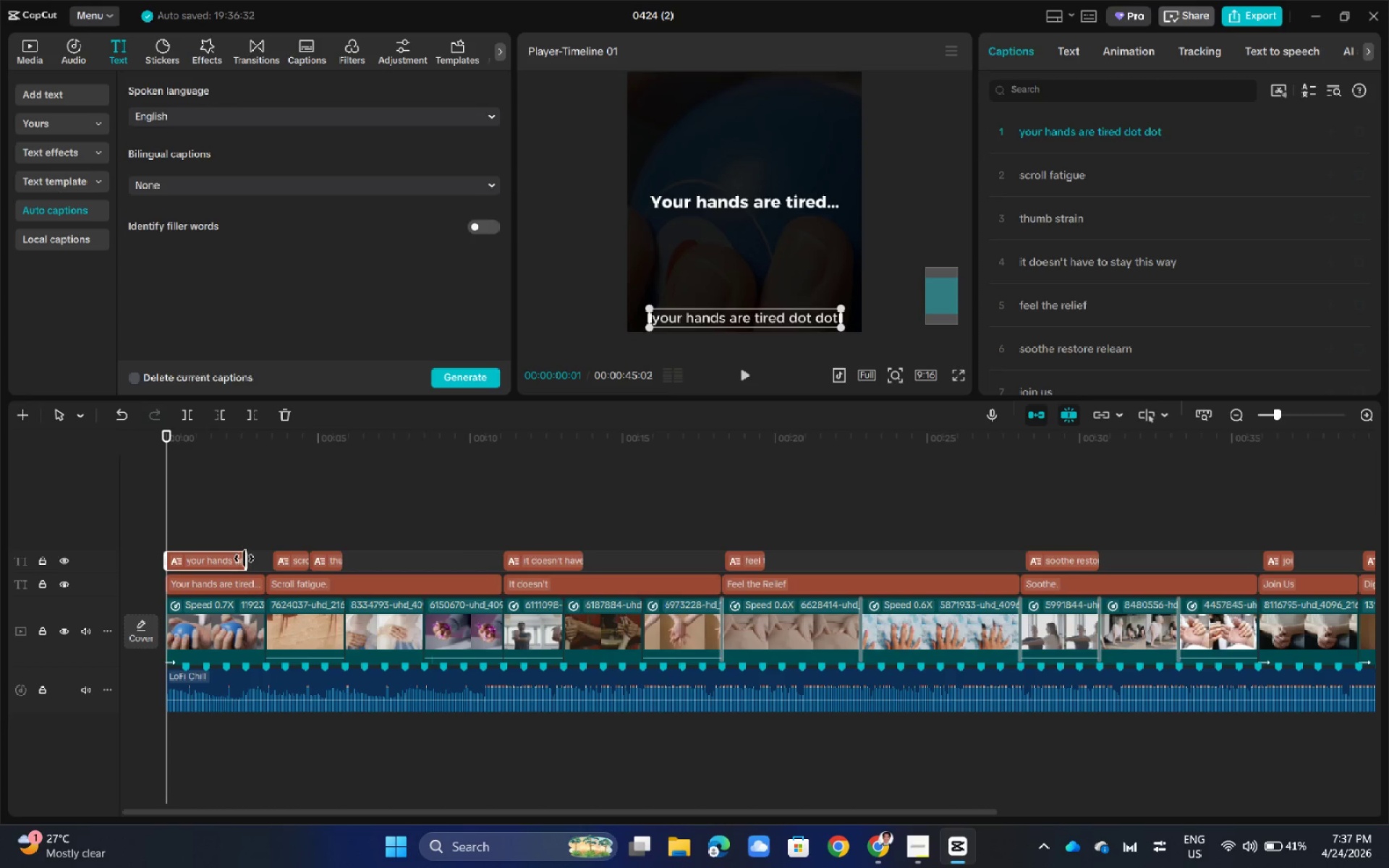 
left_click_drag(start_coordinate=[244, 558], to_coordinate=[261, 559])
 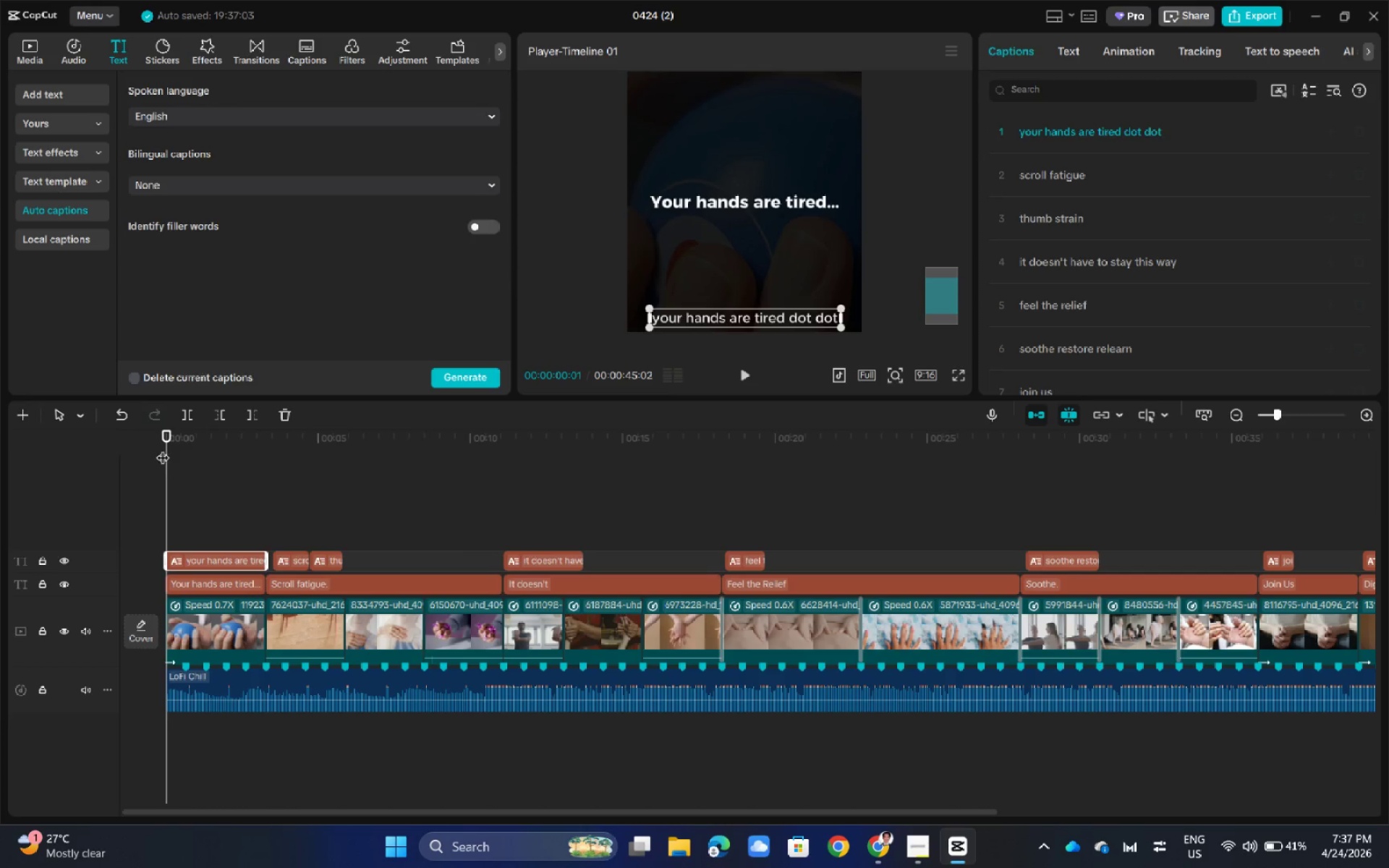 
left_click_drag(start_coordinate=[165, 430], to_coordinate=[129, 434])
 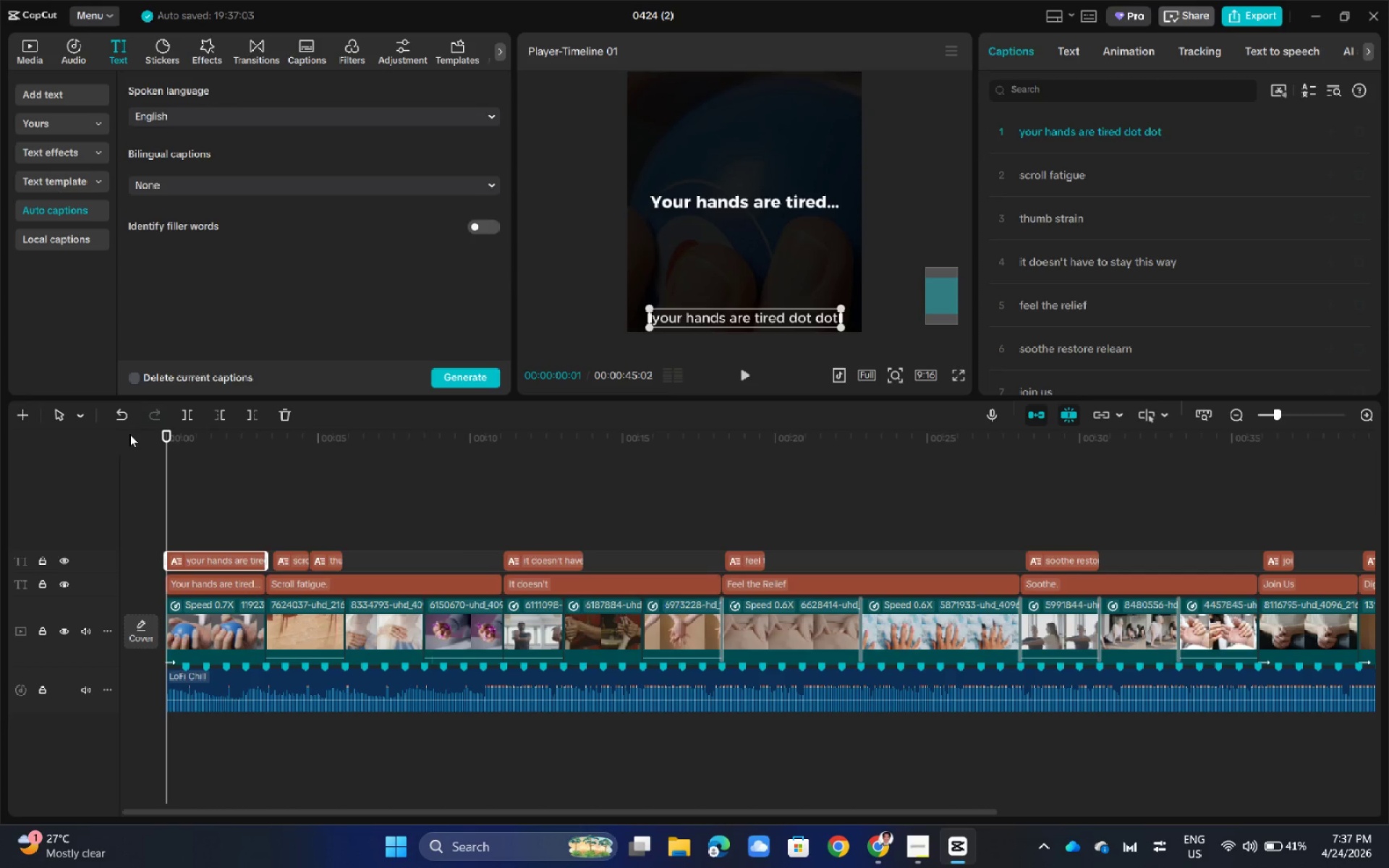 
key(Space)
 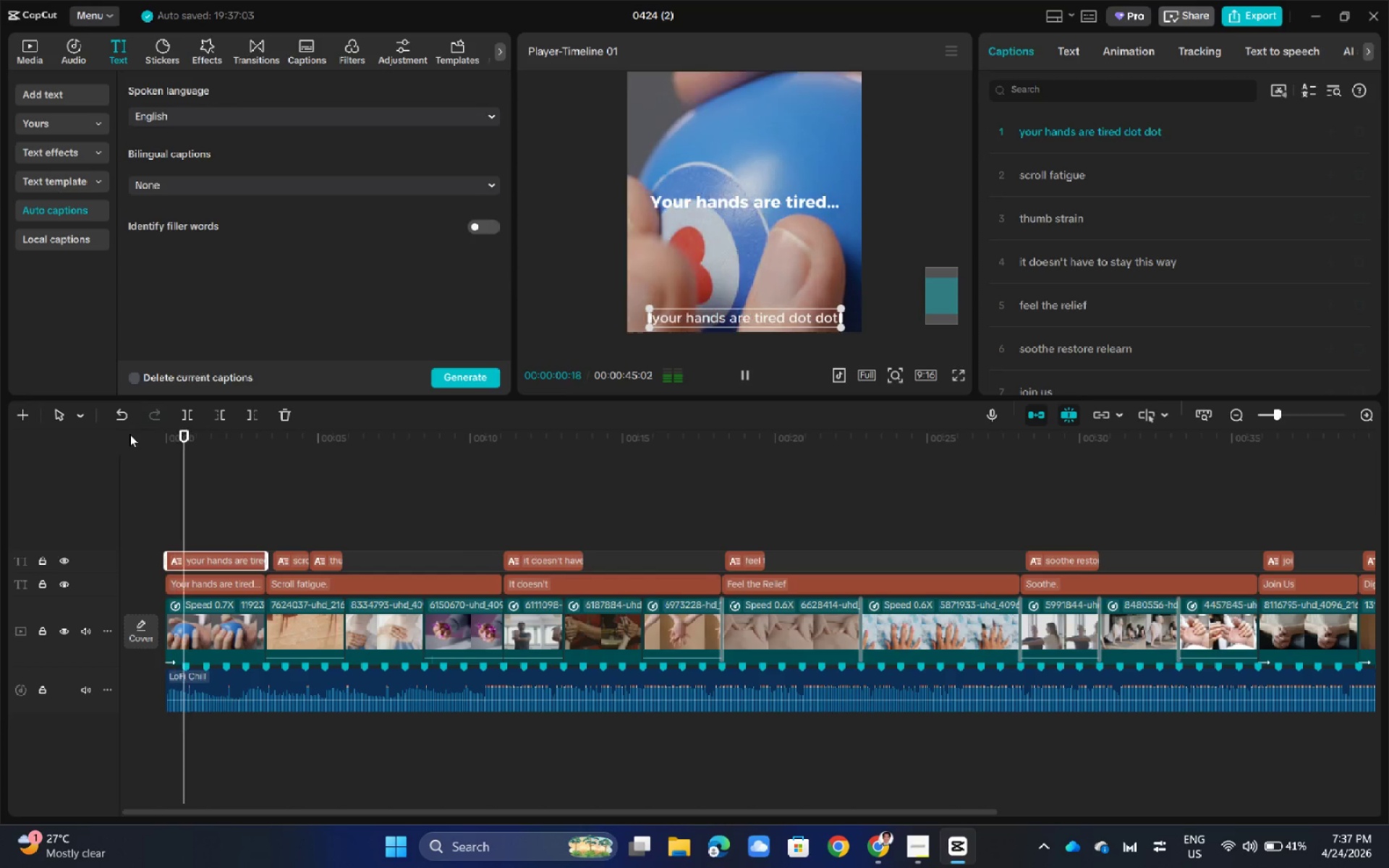 
key(Space)
 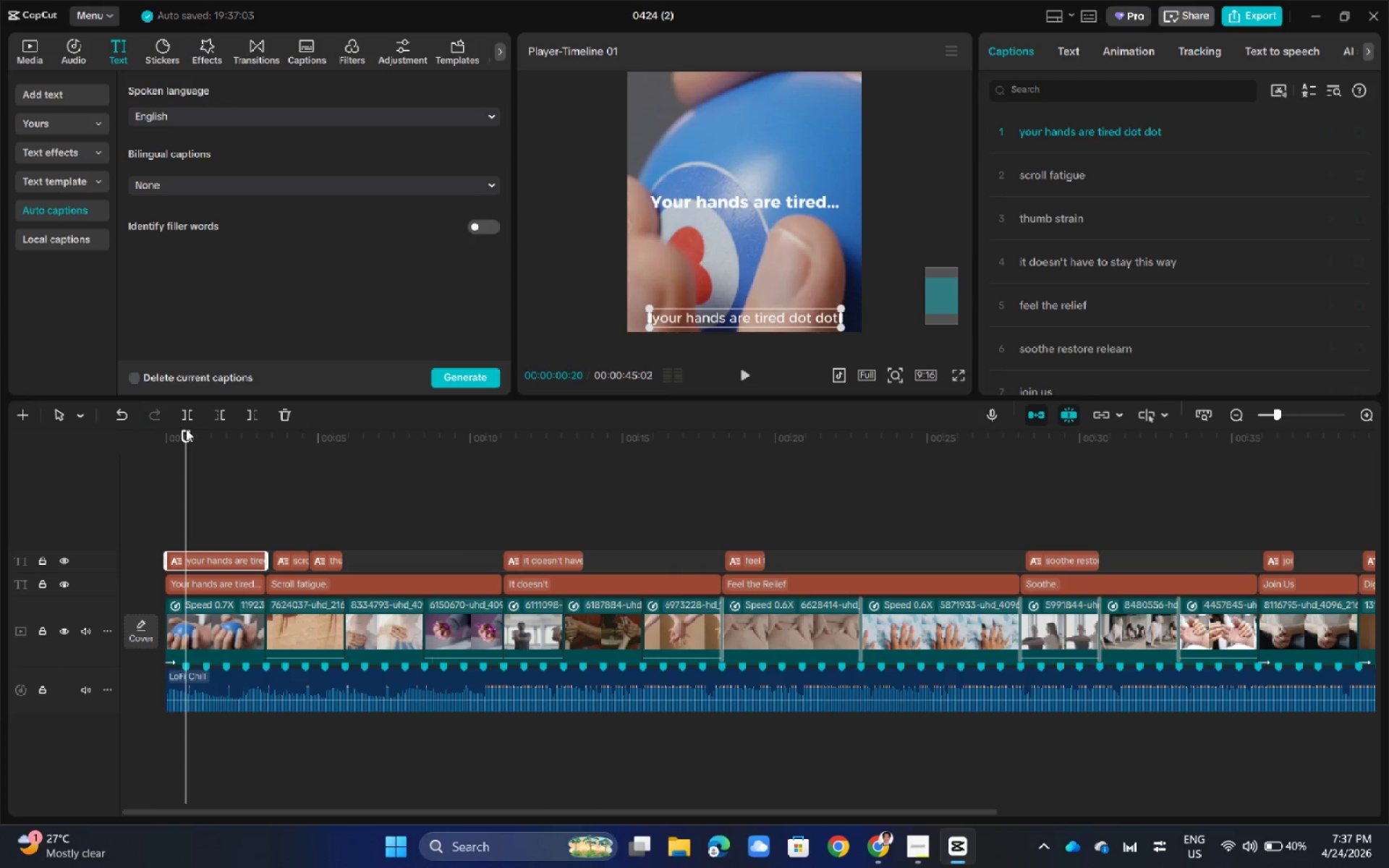 
left_click_drag(start_coordinate=[186, 430], to_coordinate=[59, 441])
 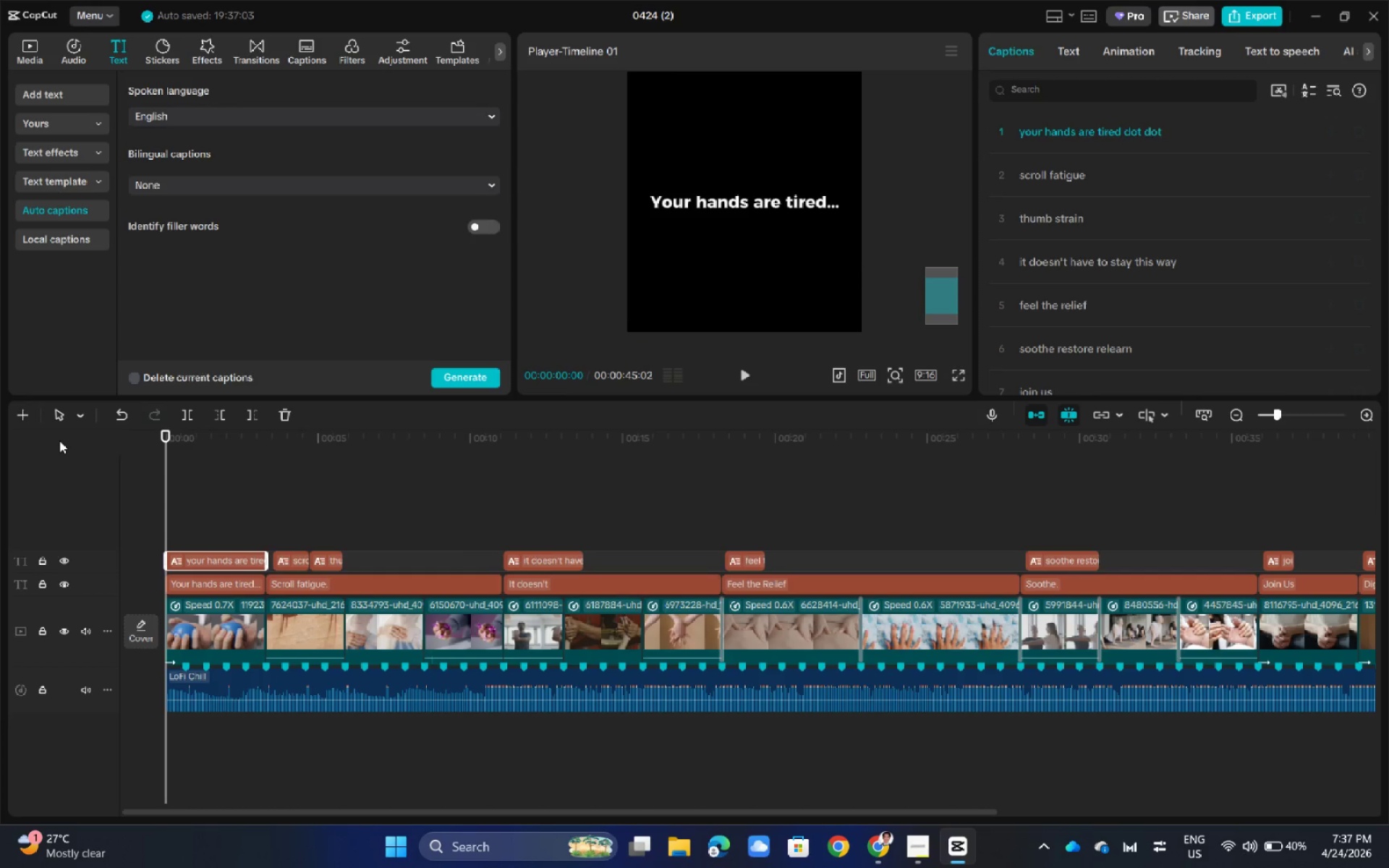 
key(Space)
 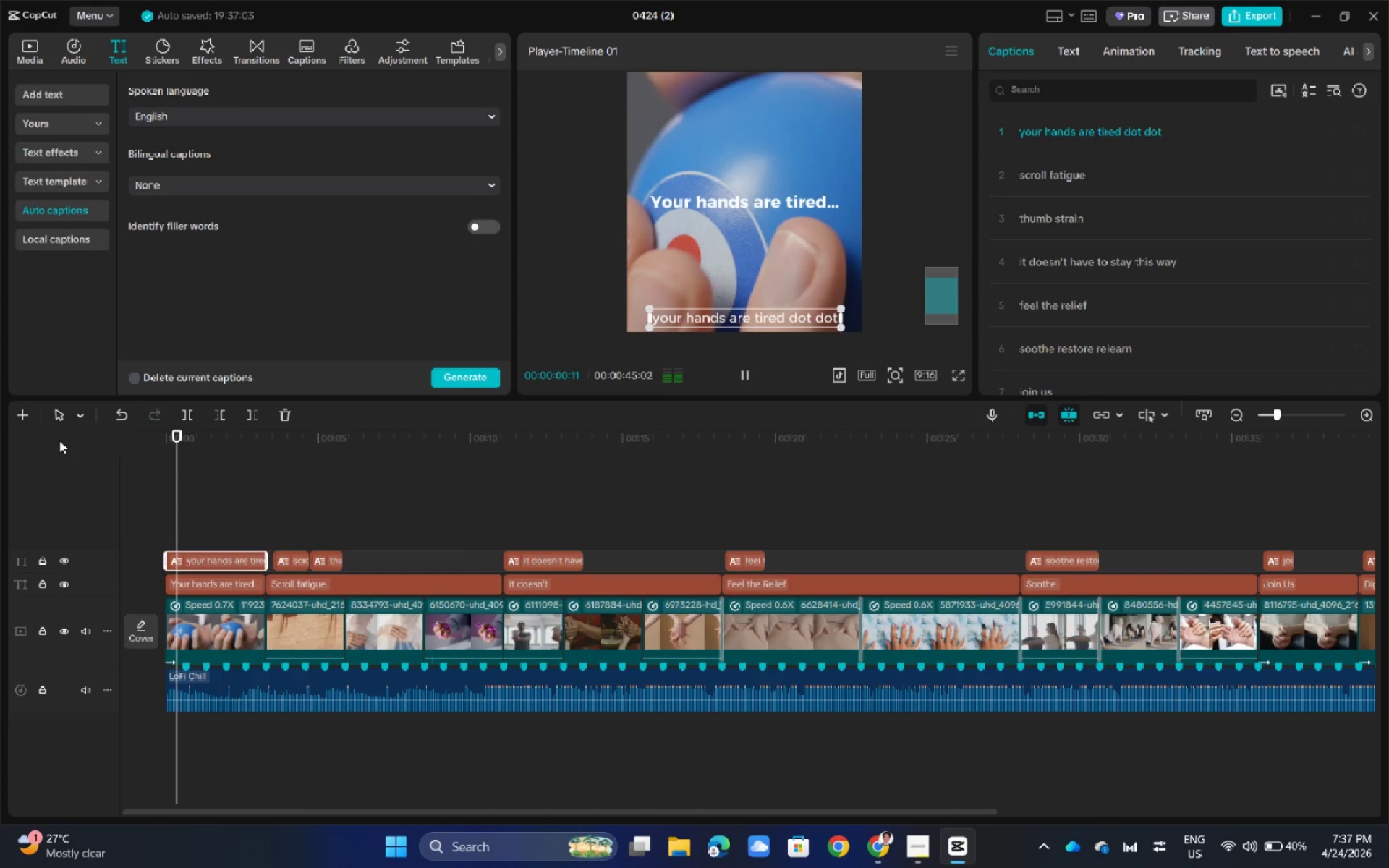 
key(Space)
 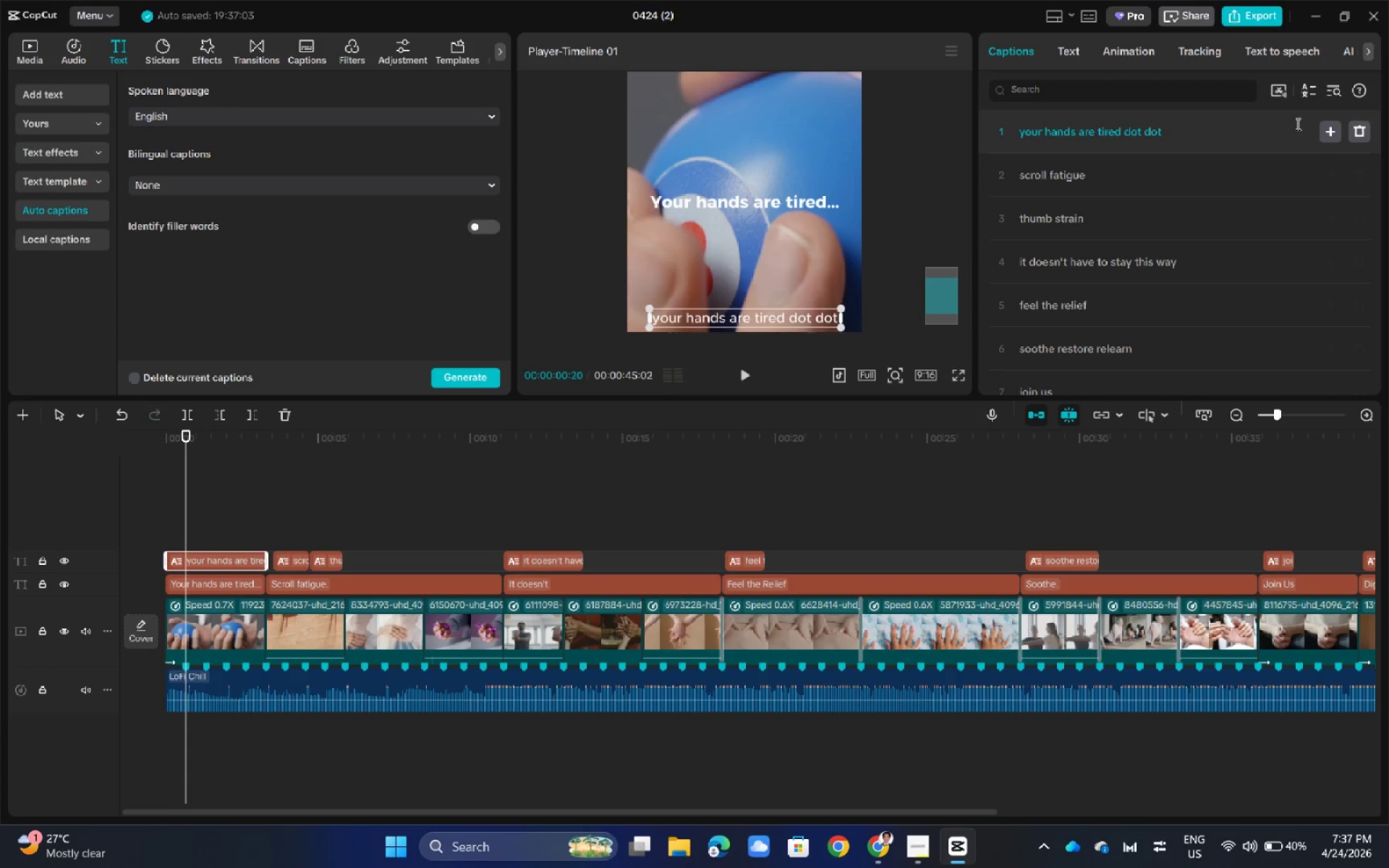 
left_click([1250, 129])
 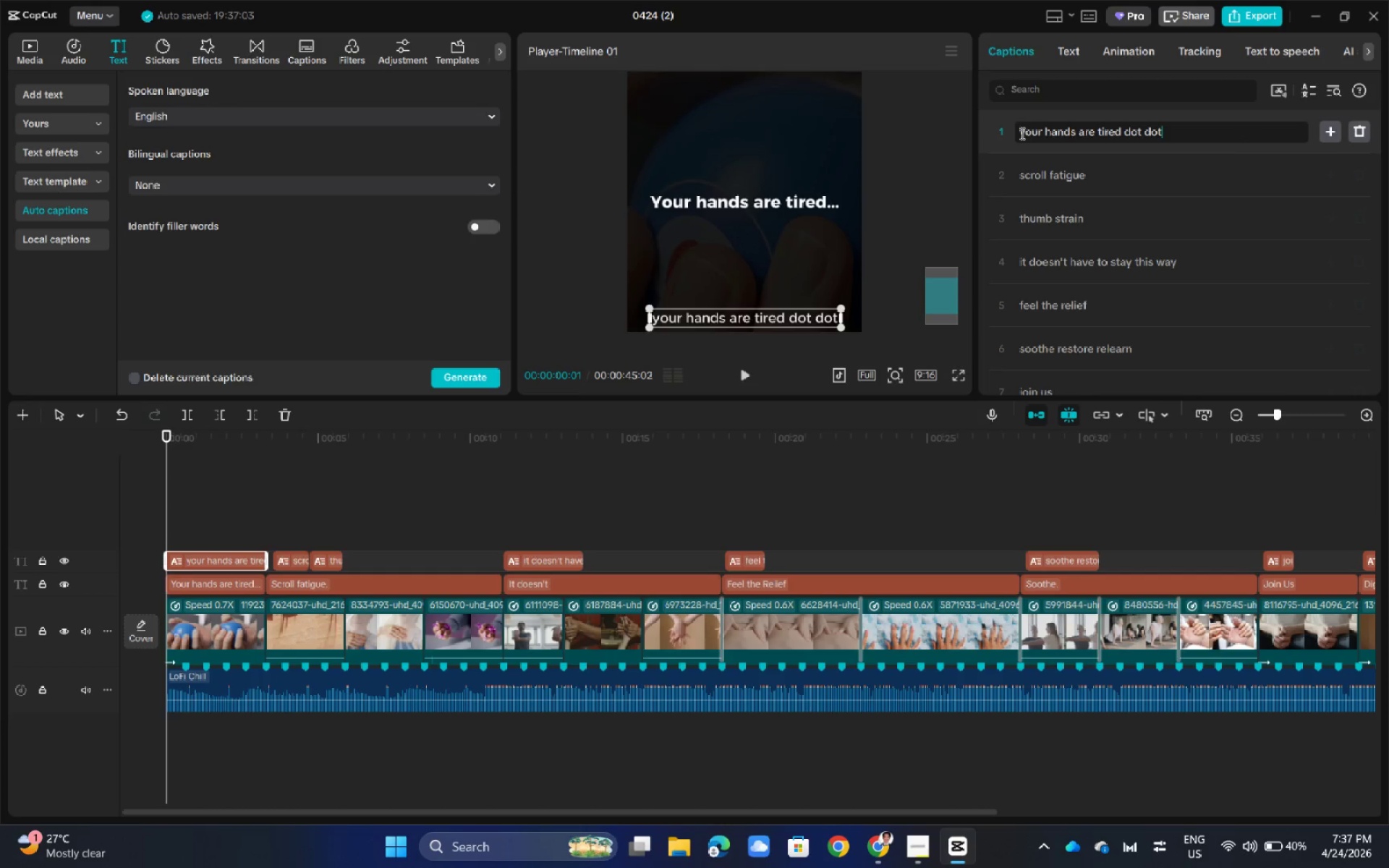 
left_click([1026, 129])
 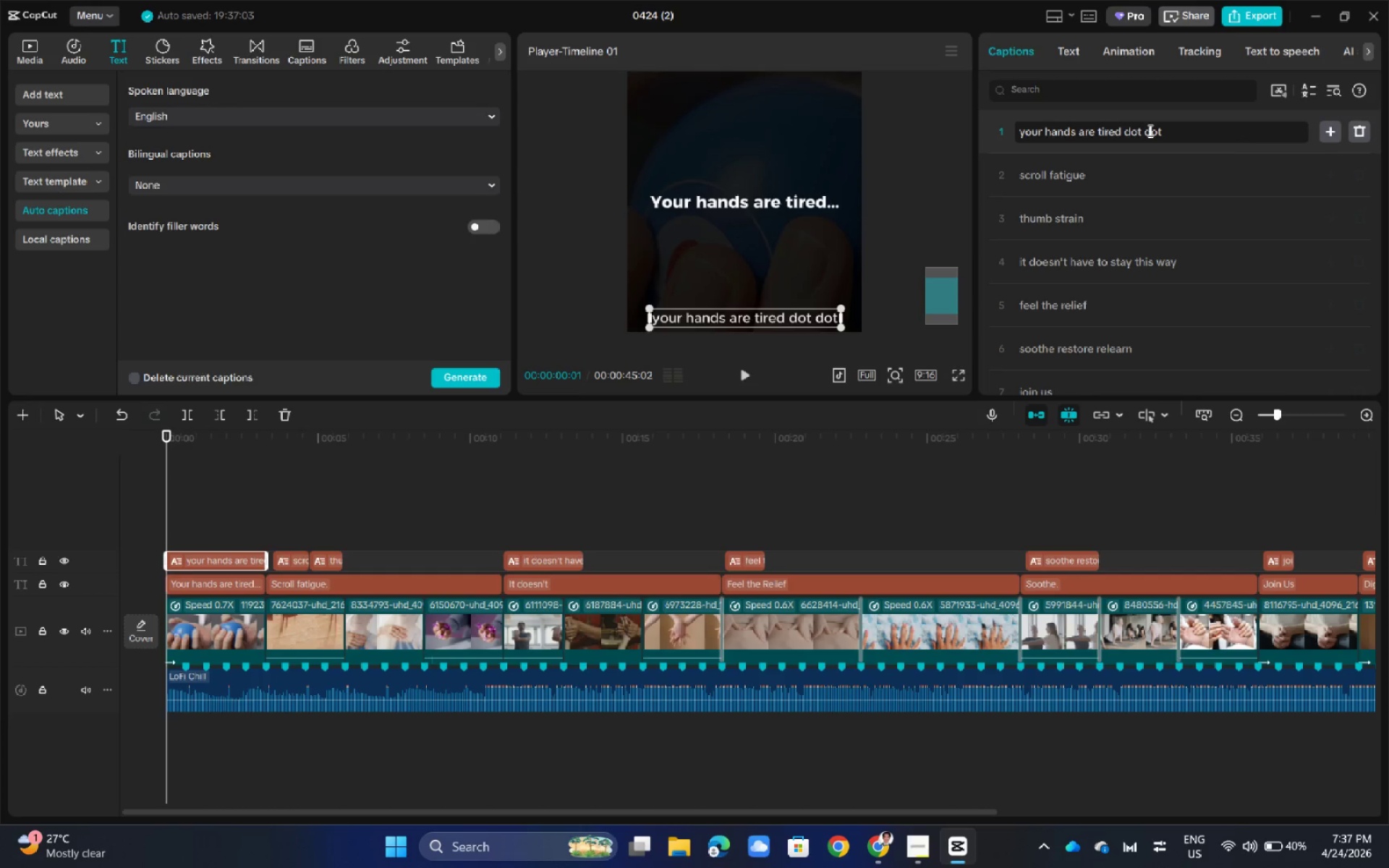 
wait(5.08)
 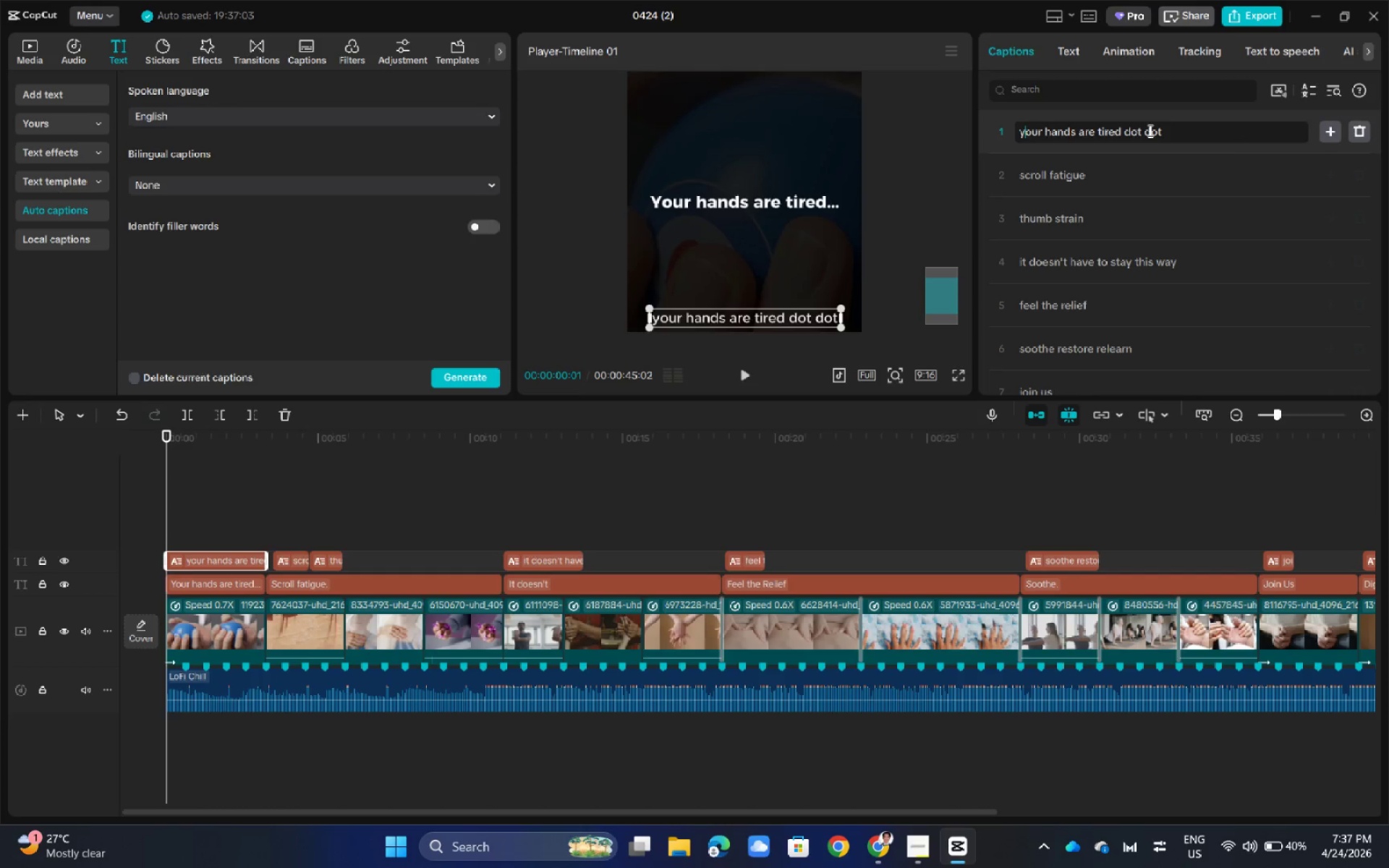 
left_click_drag(start_coordinate=[1197, 134], to_coordinate=[996, 129])
 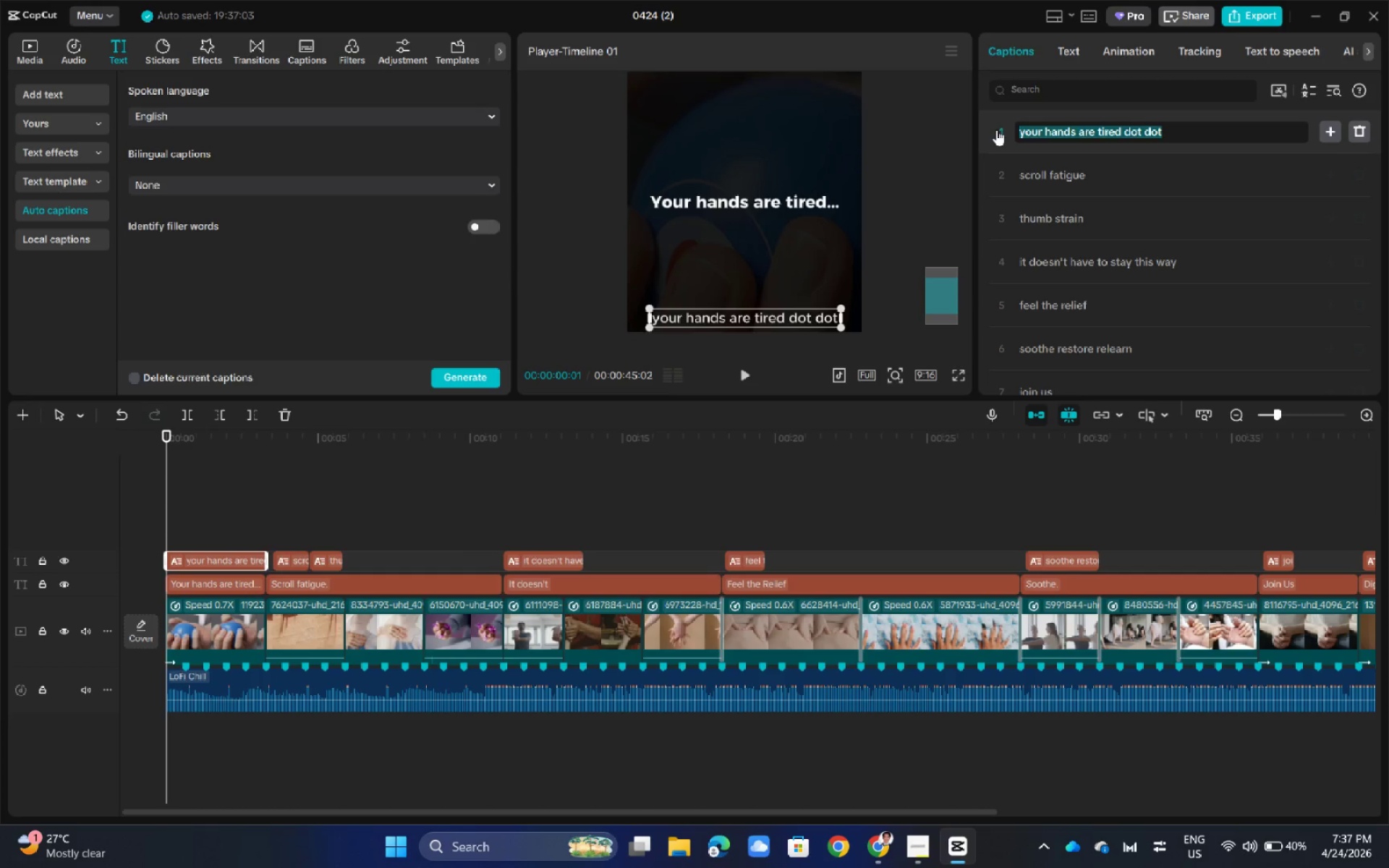 
type(Your)
 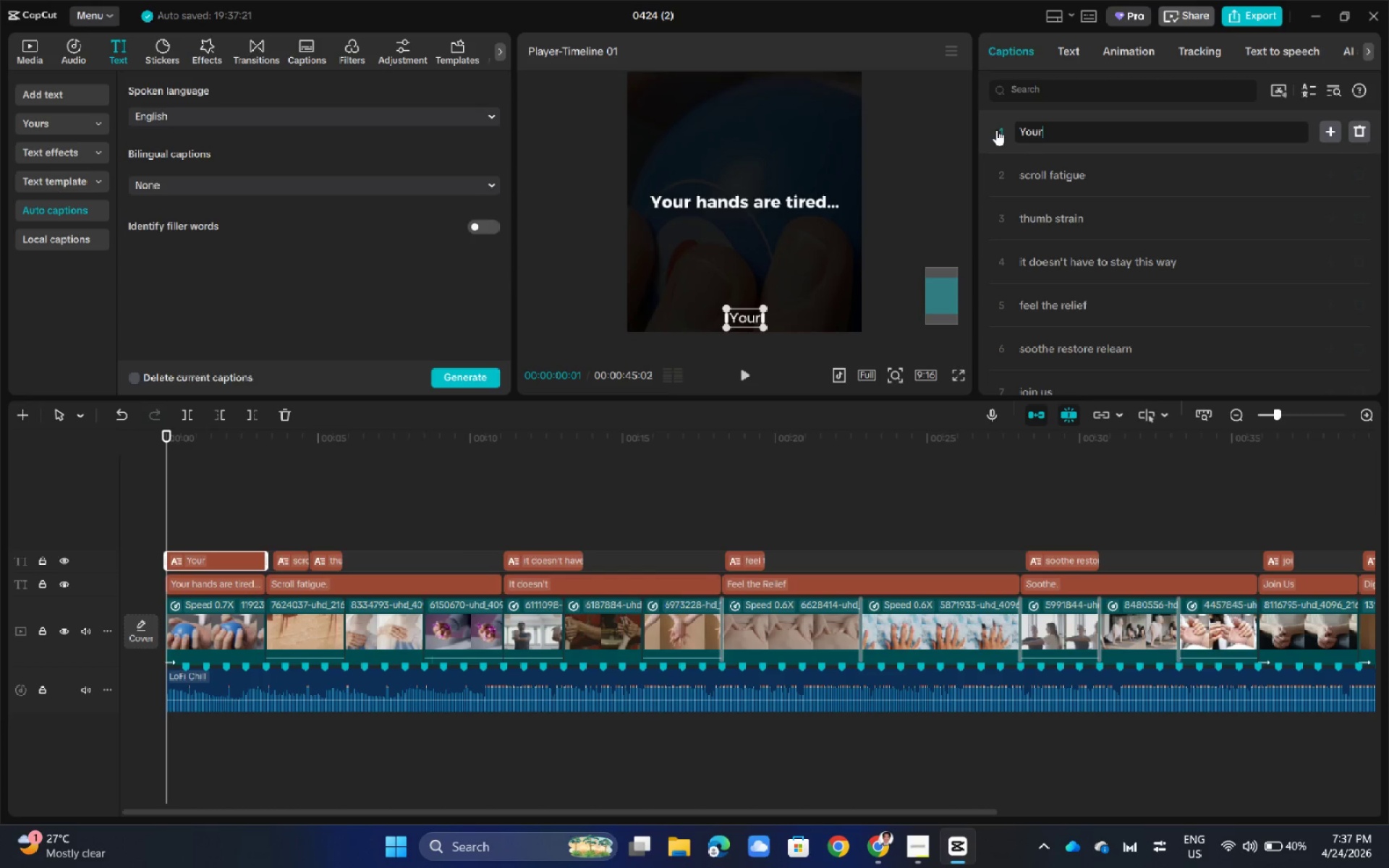 
wait(10.31)
 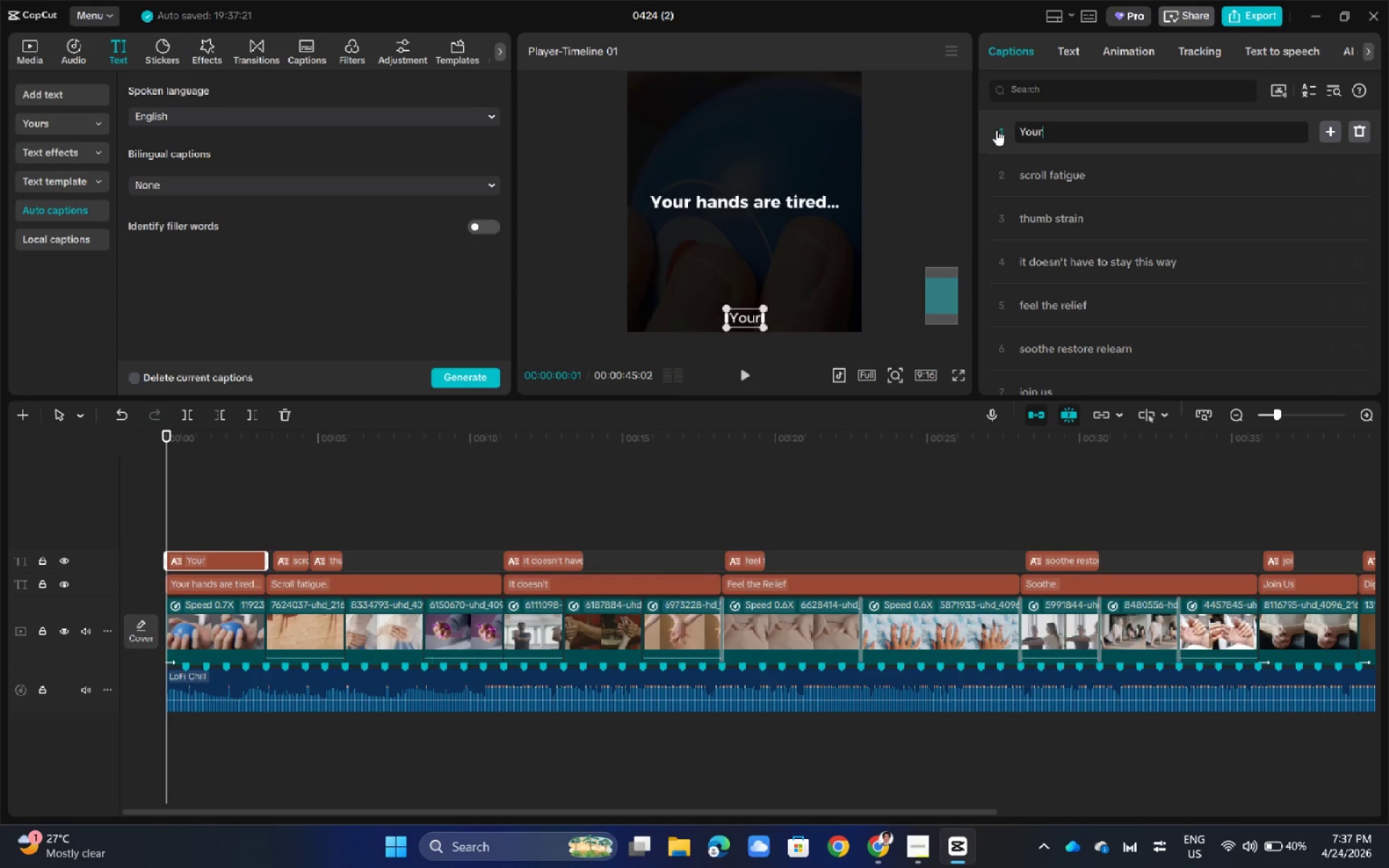 
left_click([917, 132])
 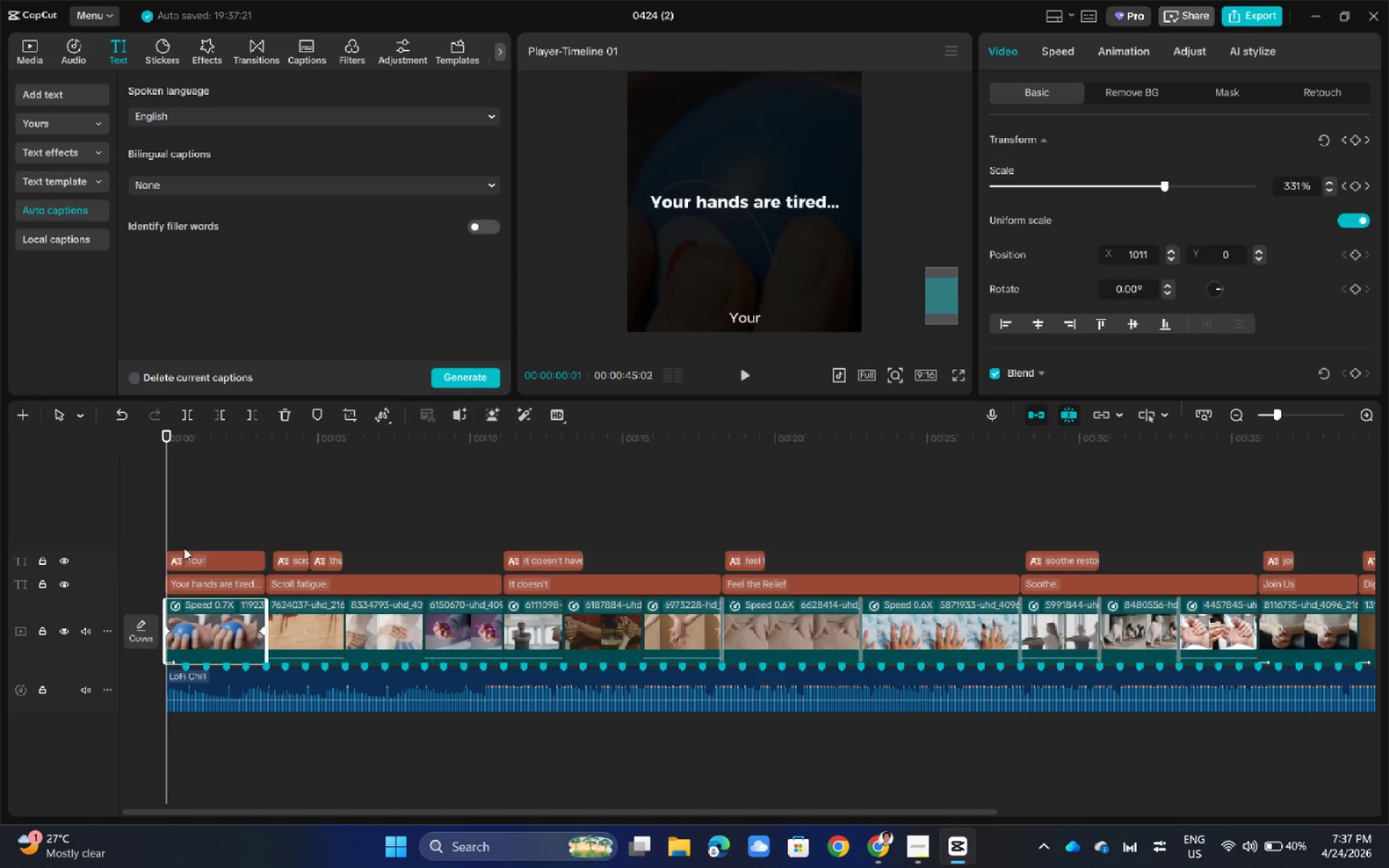 
key(Control+Z)
 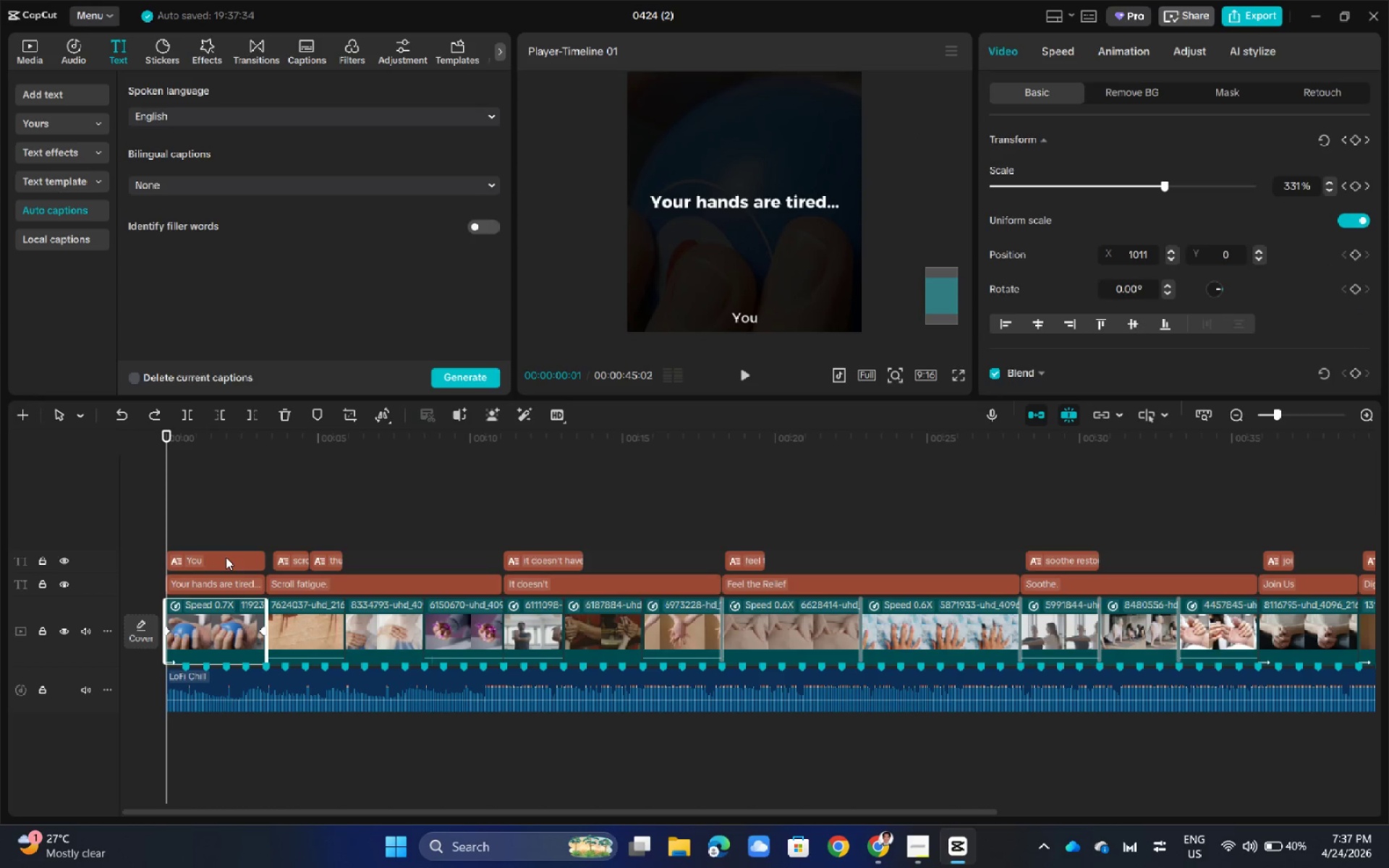 
left_click([226, 557])
 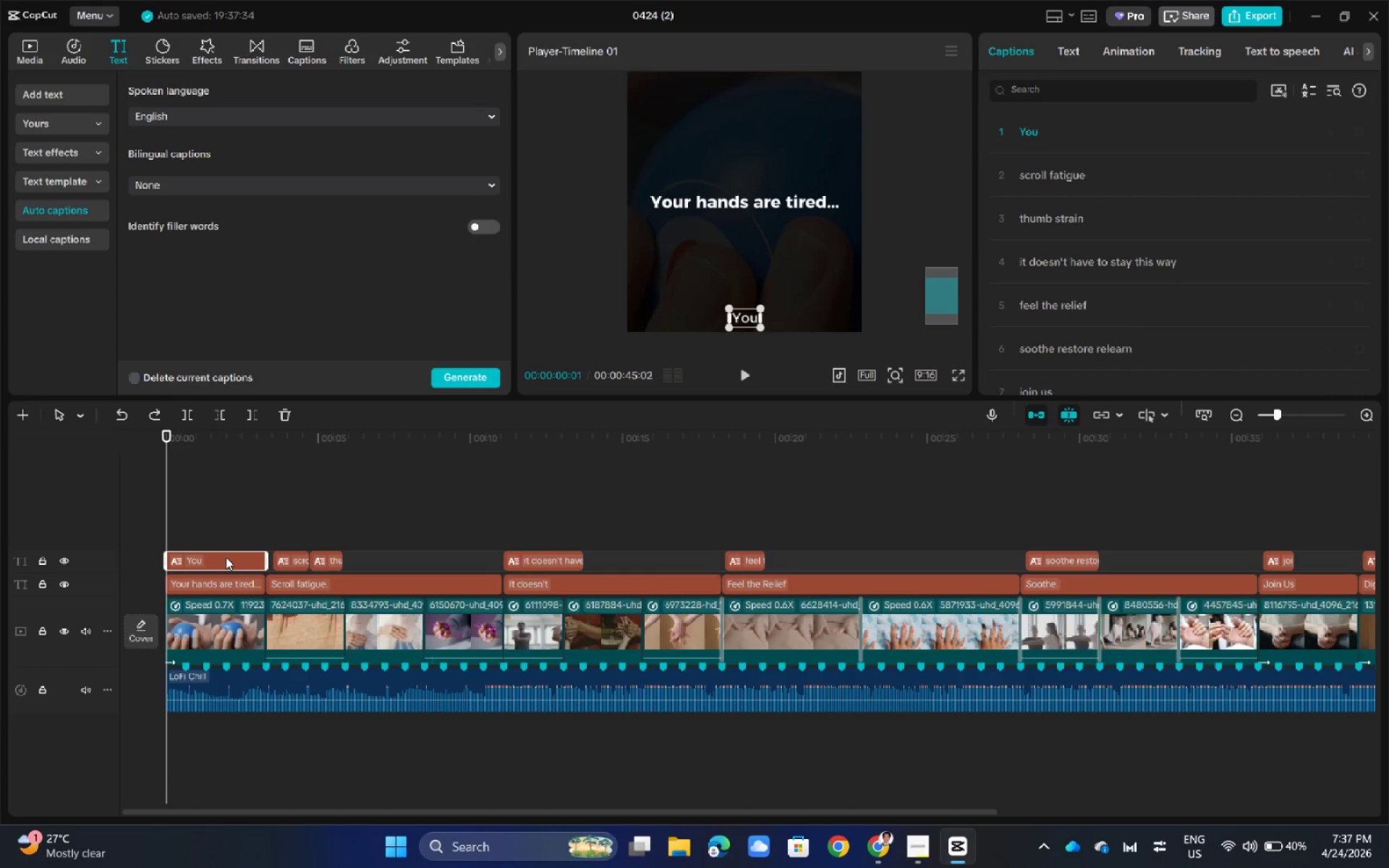 
key(Control+ControlLeft)
 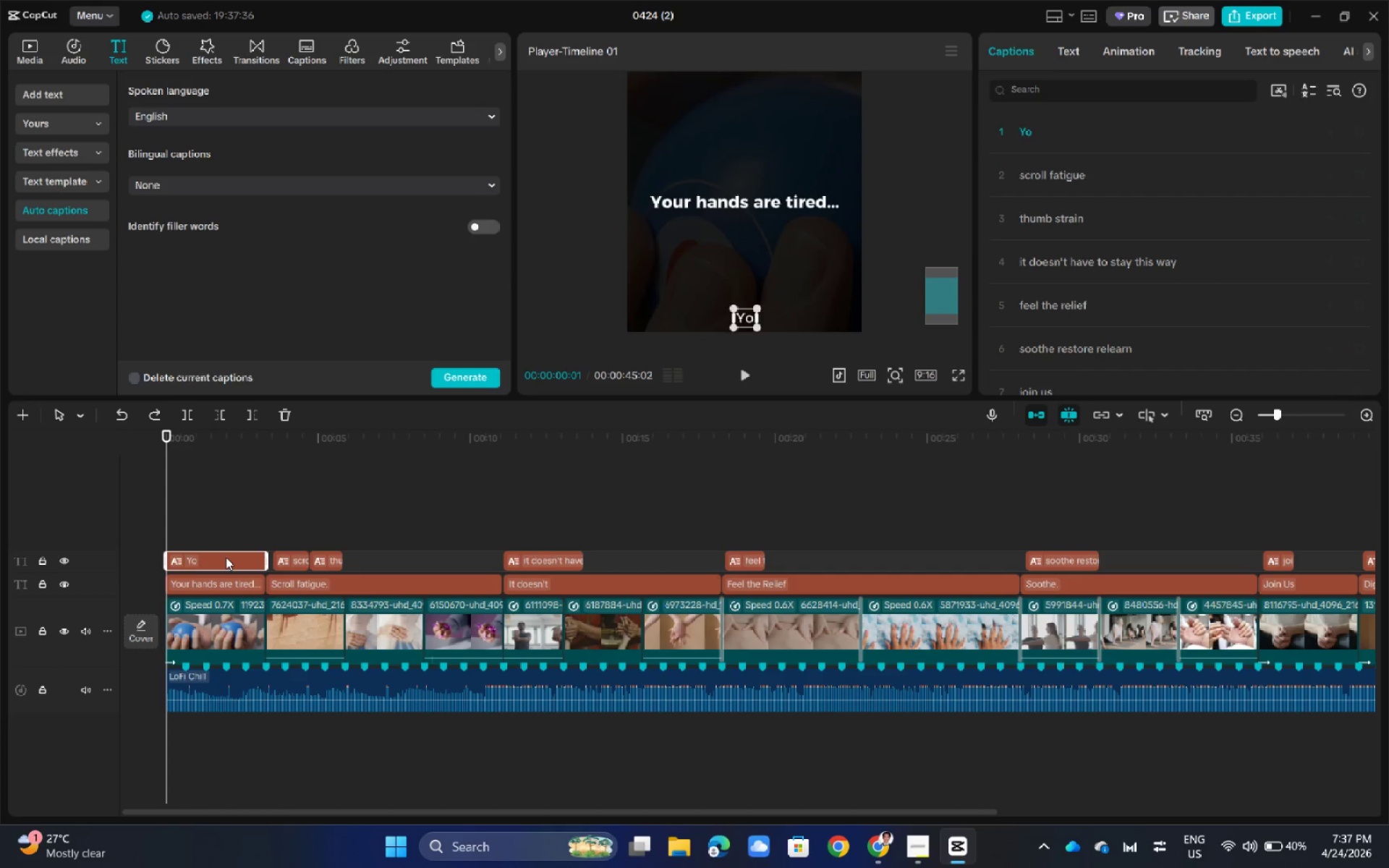 
key(Control+Z)
 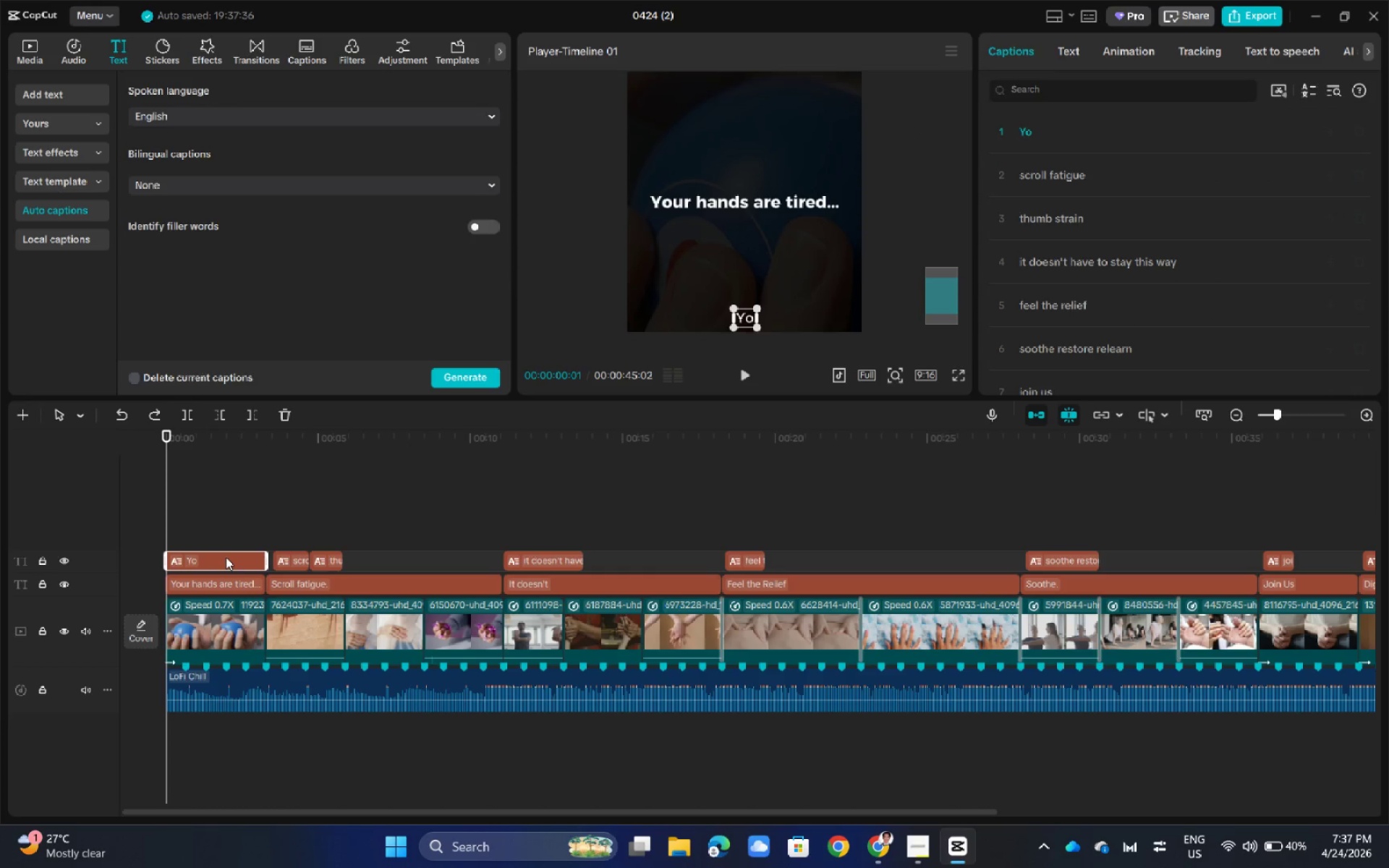 
key(Control+ControlLeft)
 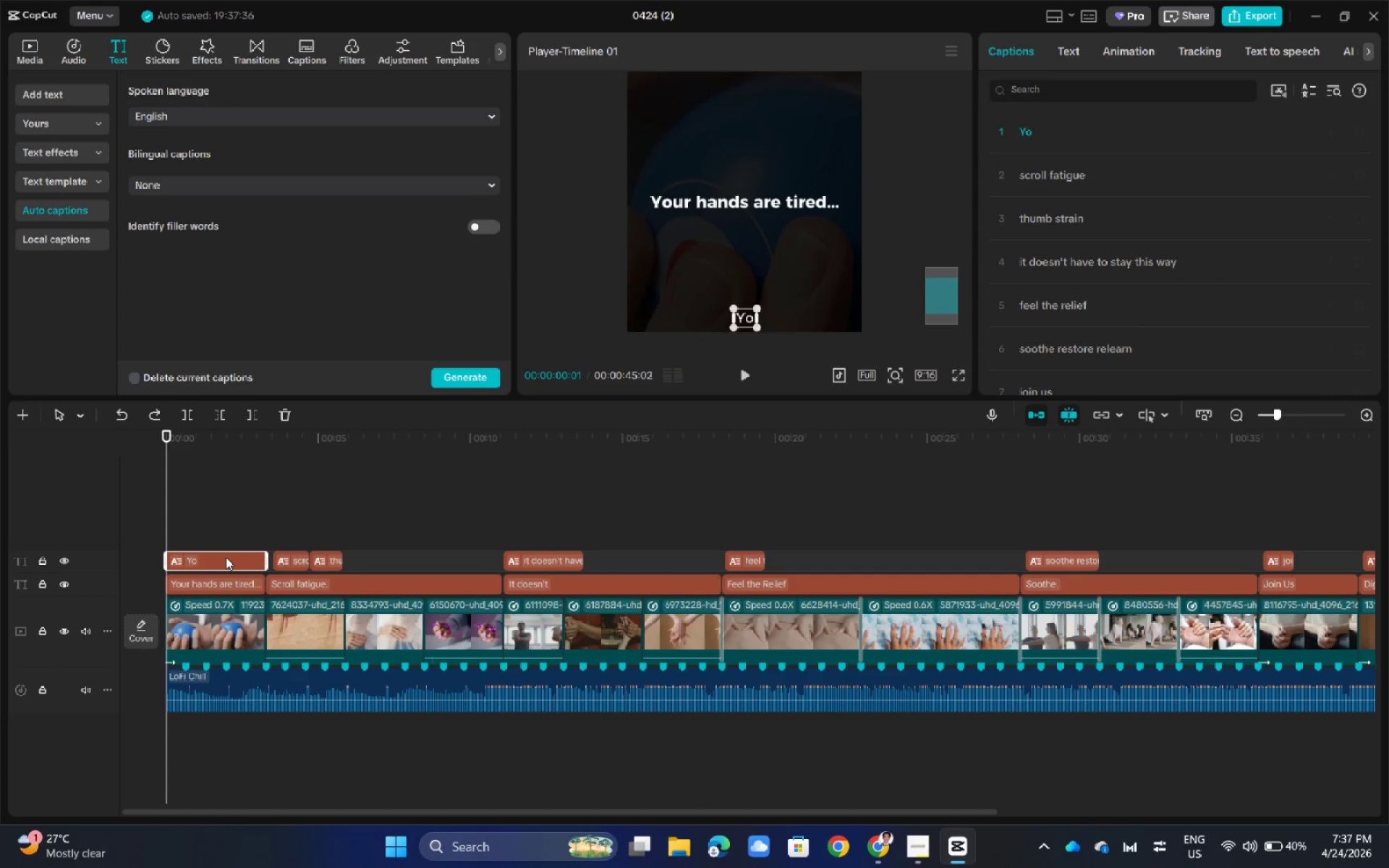 
key(Control+Z)
 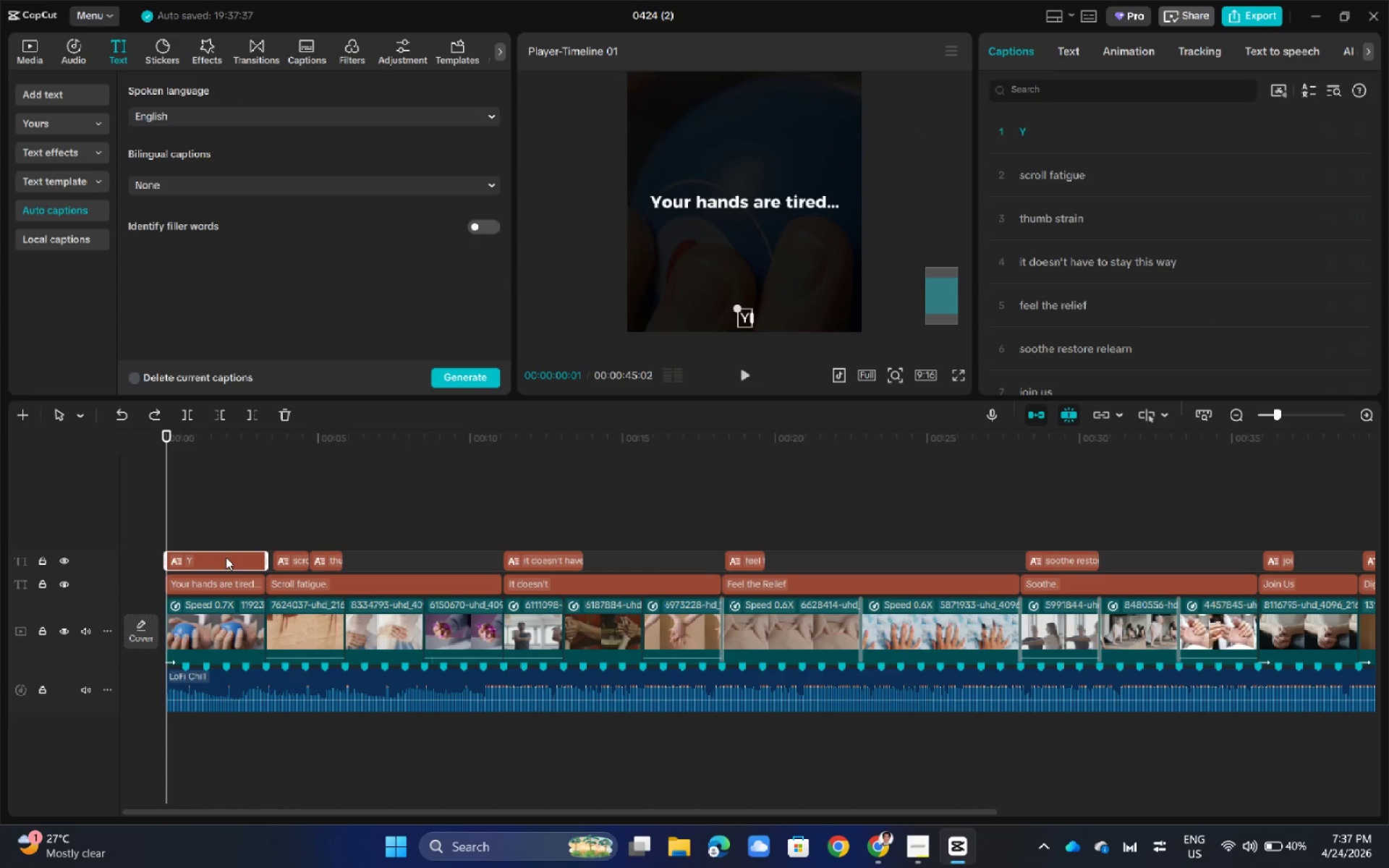 
key(Control+ControlLeft)
 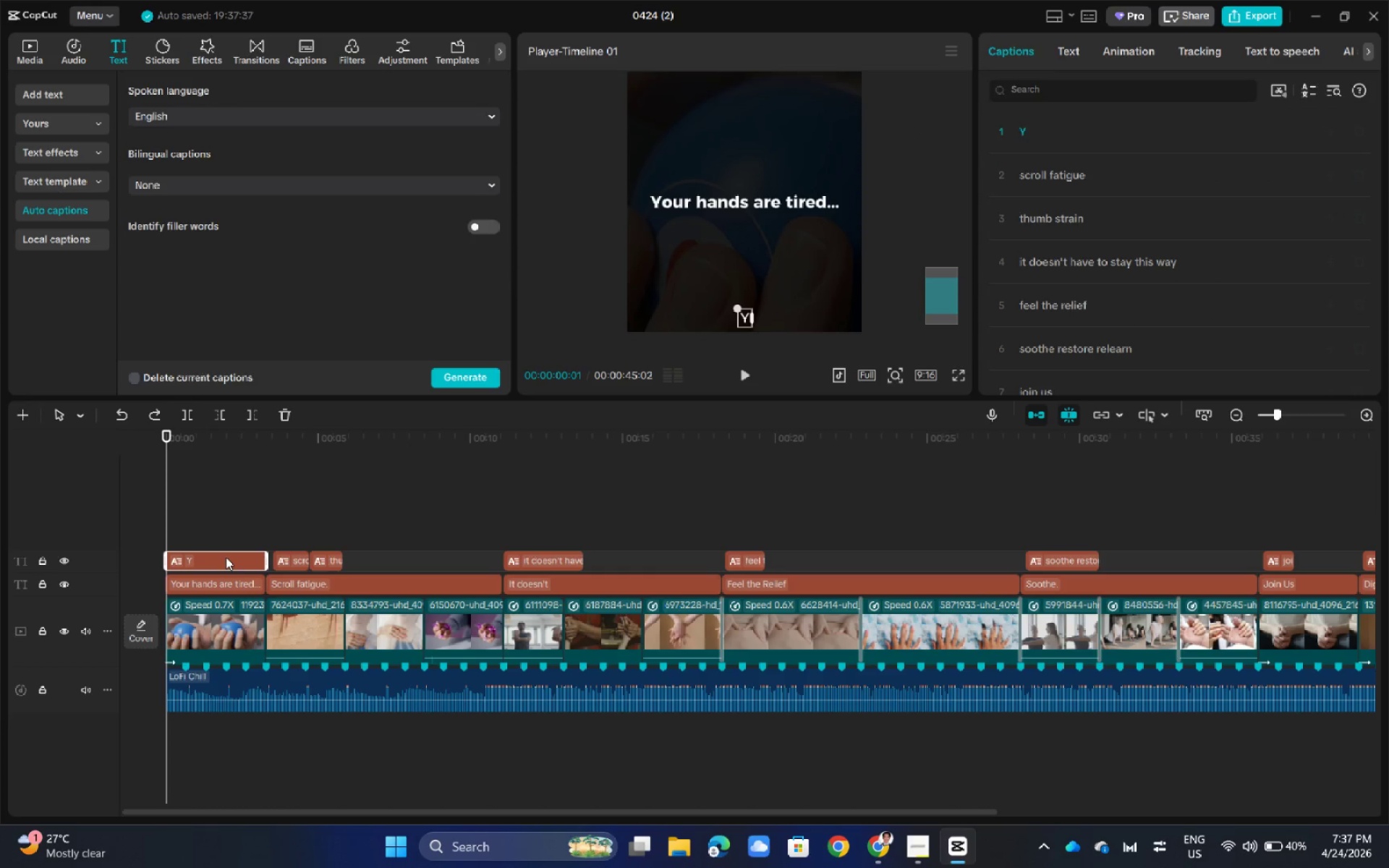 
key(Control+Z)
 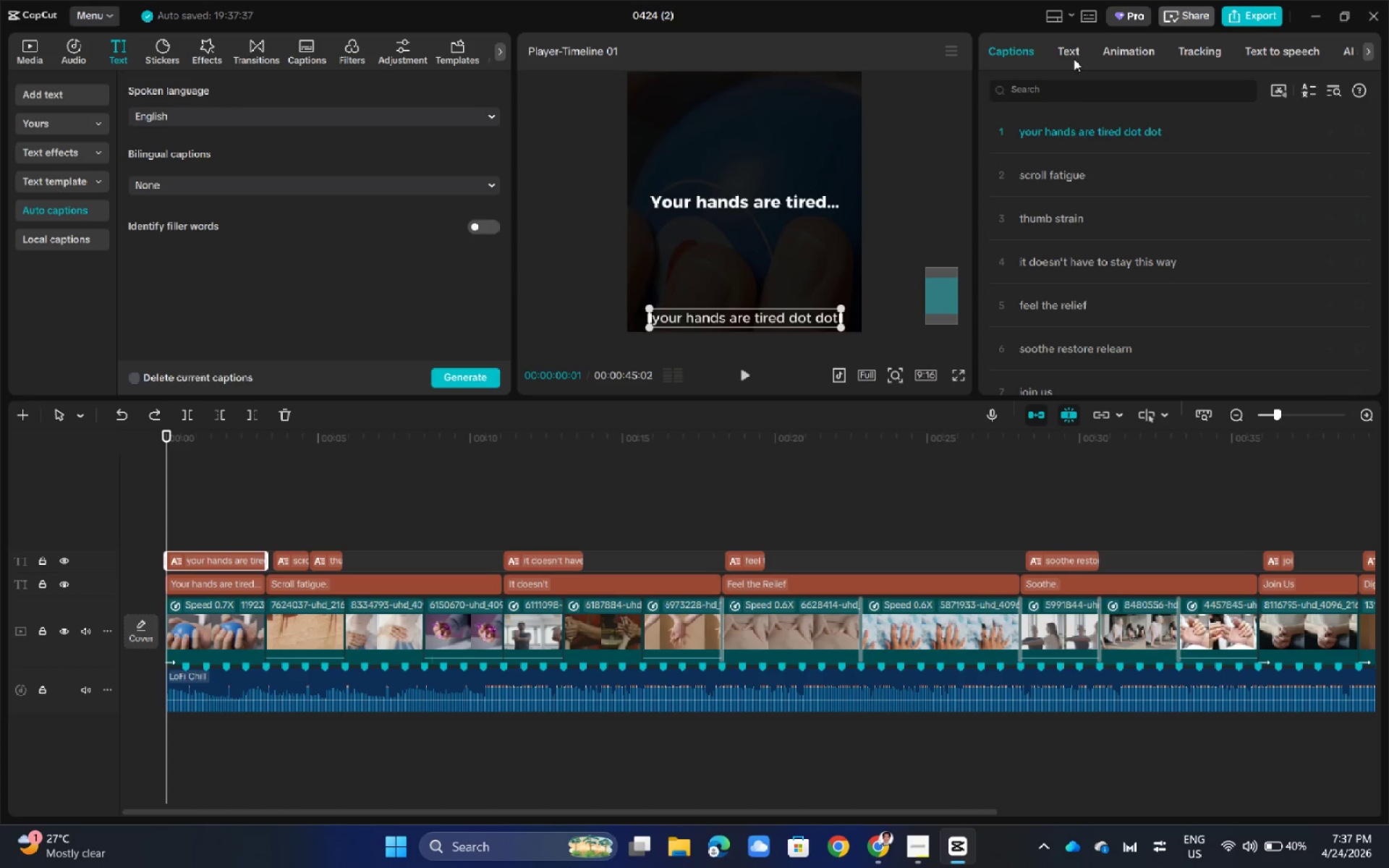 
left_click([1077, 46])
 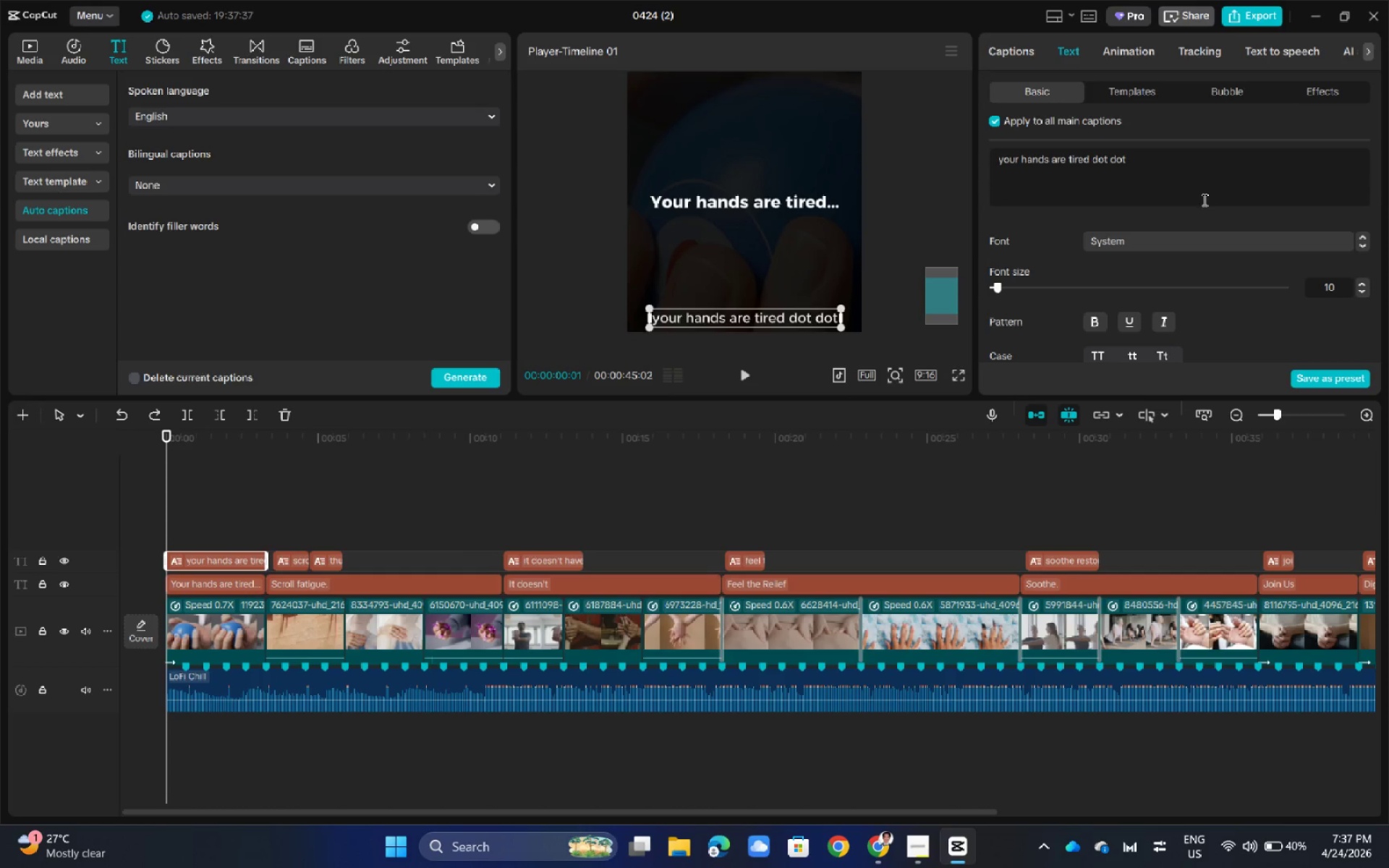 
scroll: coordinate [1173, 236], scroll_direction: down, amount: 4.0
 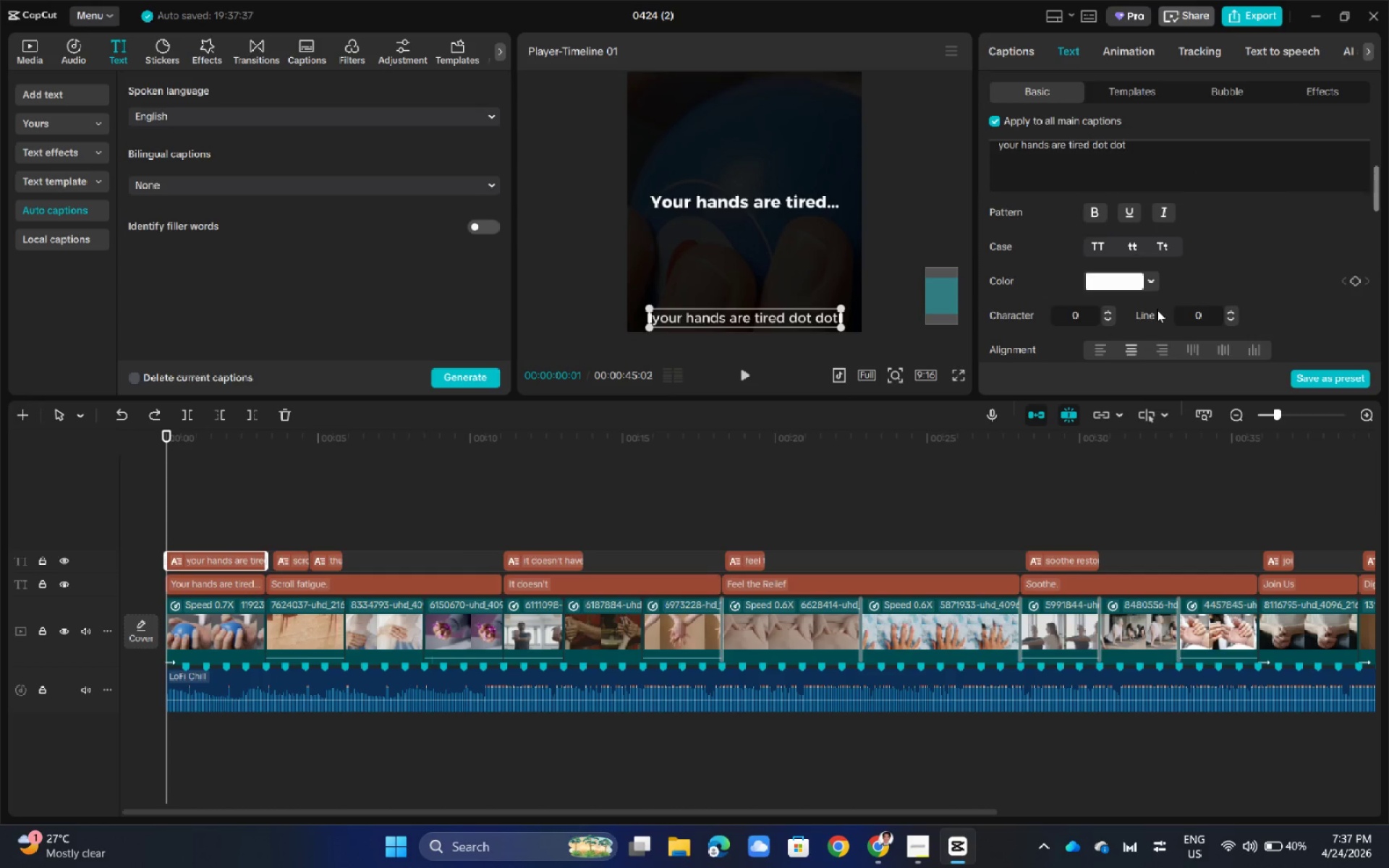 
scroll: coordinate [1157, 310], scroll_direction: up, amount: 1.0
 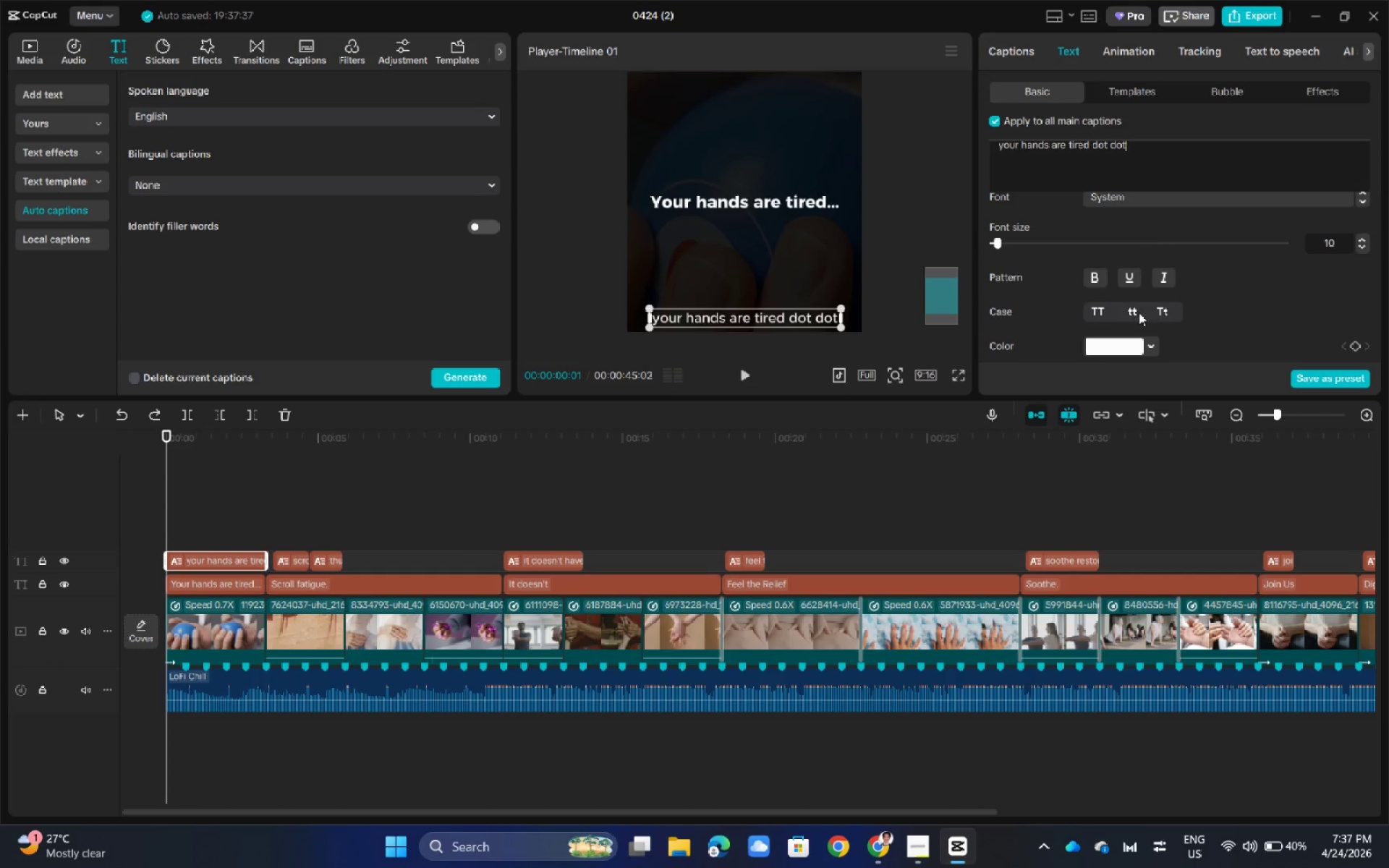 
left_click([1160, 315])
 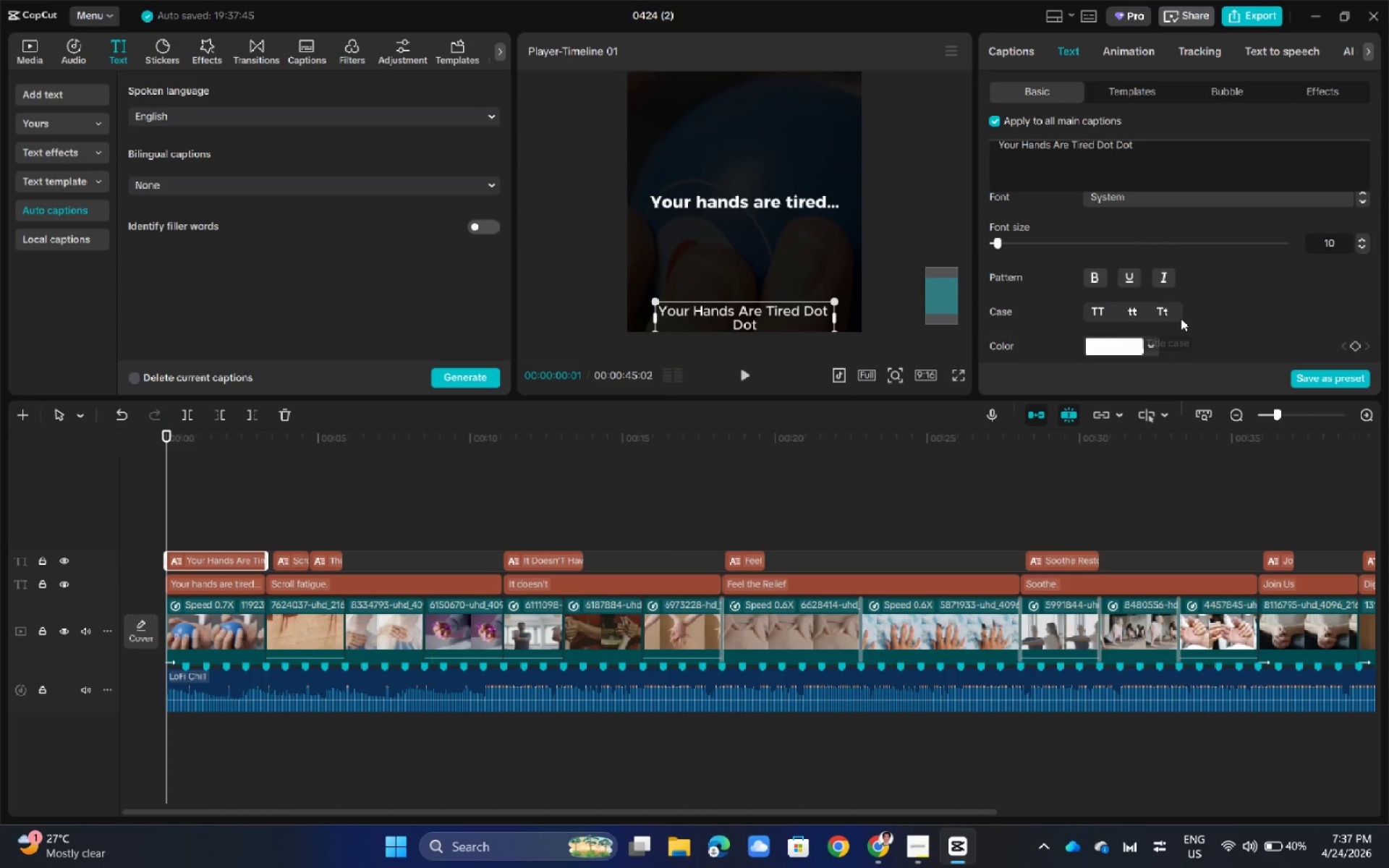 
scroll: coordinate [1181, 318], scroll_direction: up, amount: 3.0
 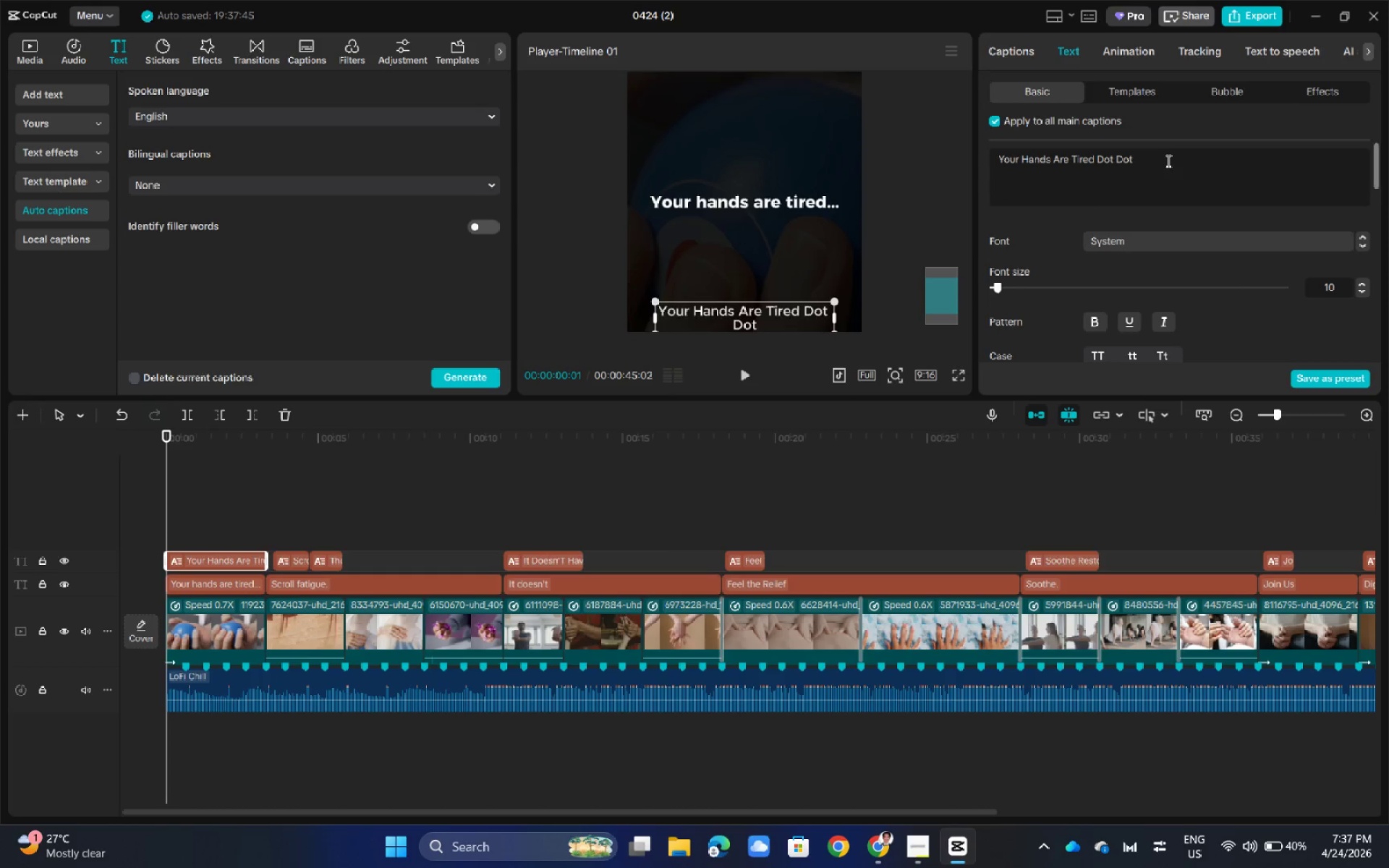 
left_click_drag(start_coordinate=[1166, 160], to_coordinate=[1097, 157])
 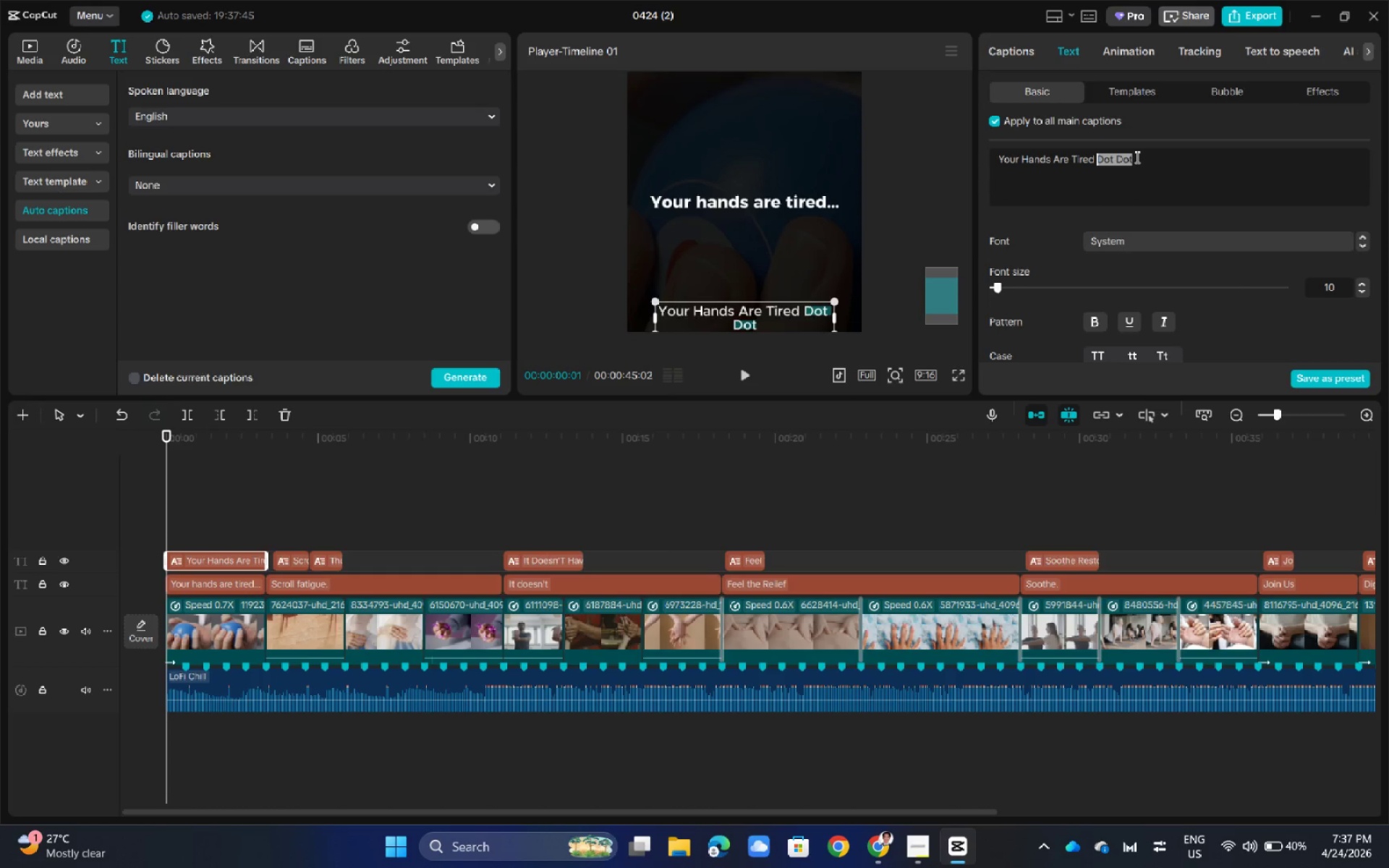 
key(Backspace)
 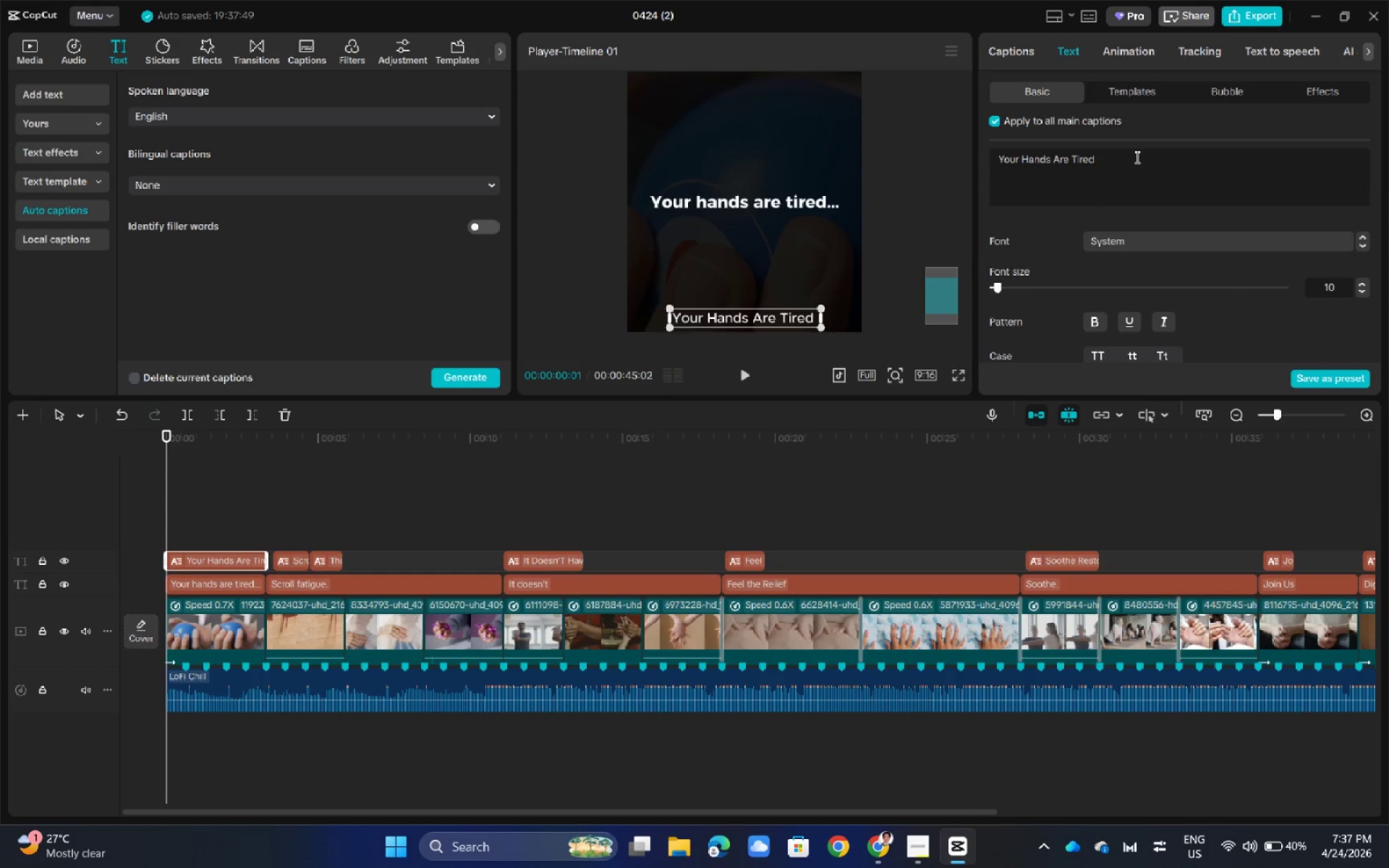 
key(Backspace)
 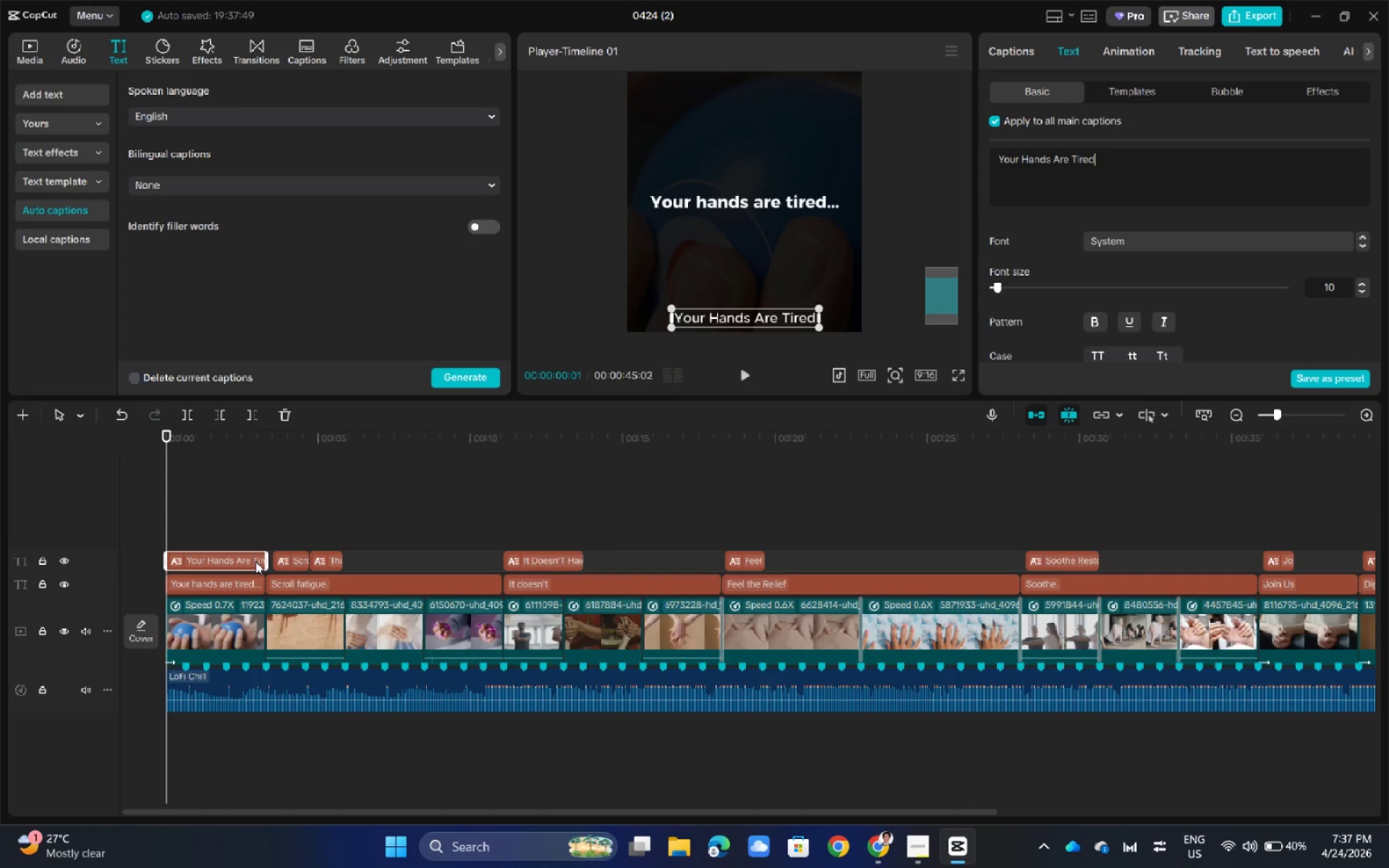 
wait(5.17)
 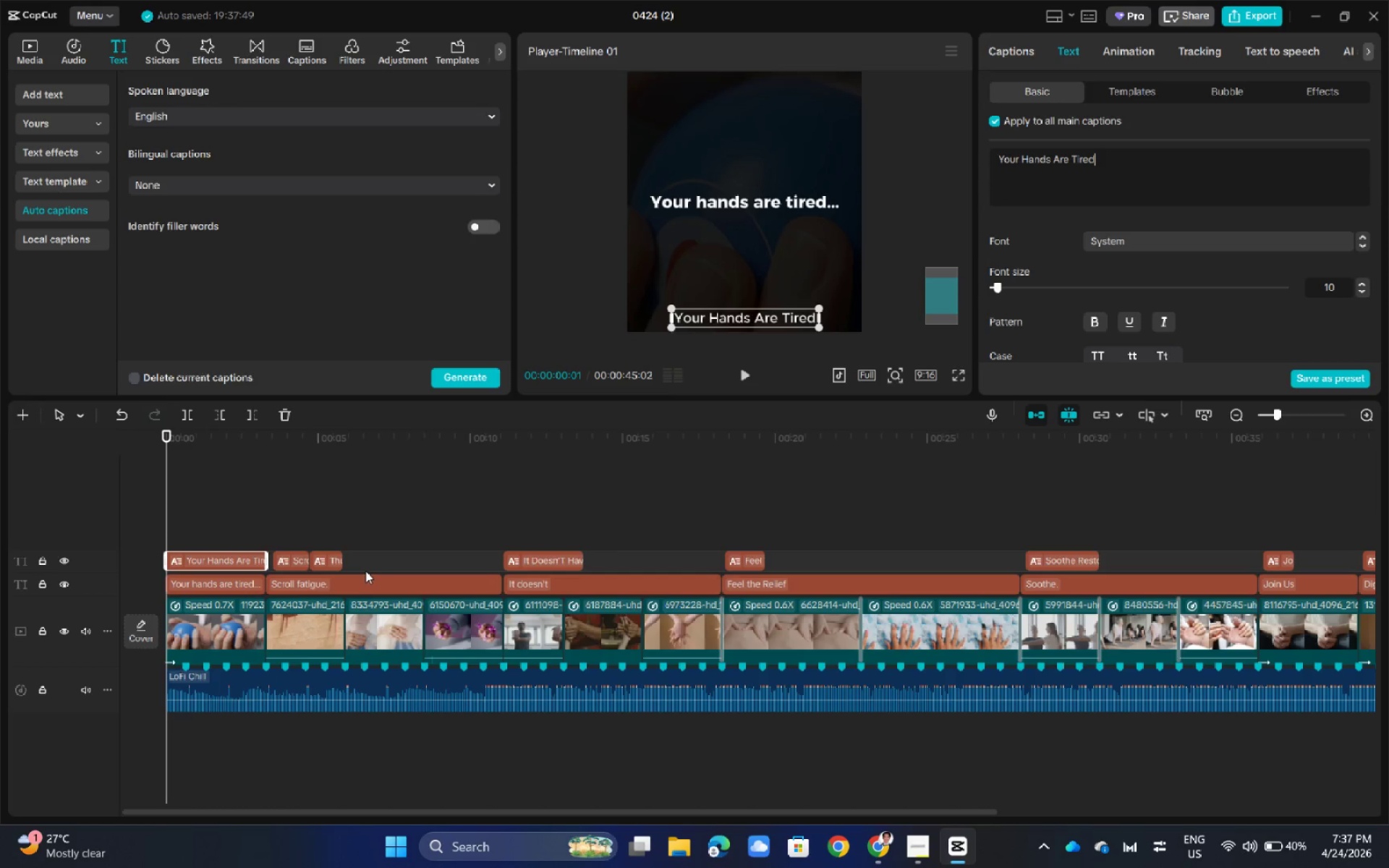 
left_click([239, 580])
 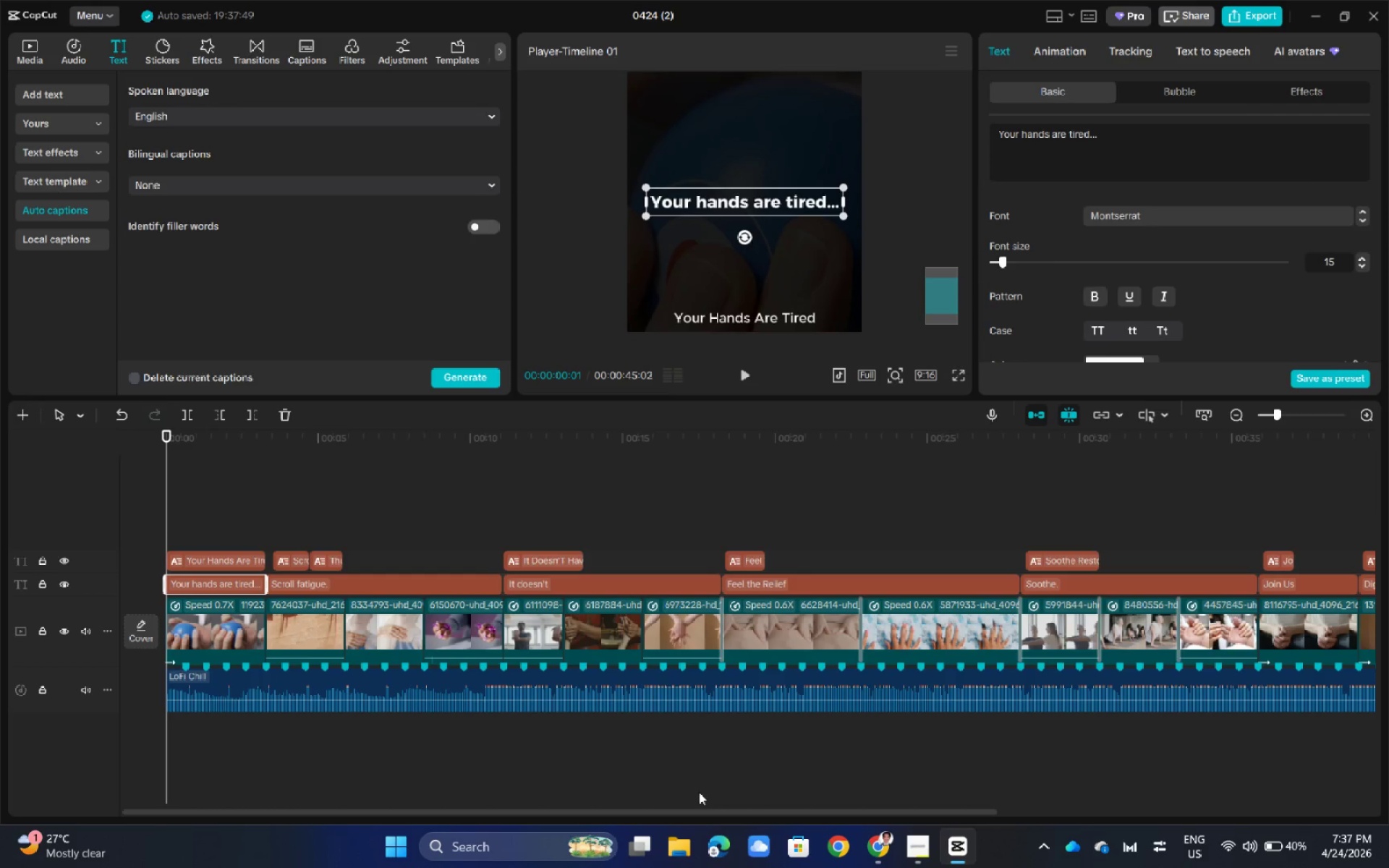 
left_click_drag(start_coordinate=[693, 810], to_coordinate=[992, 810])
 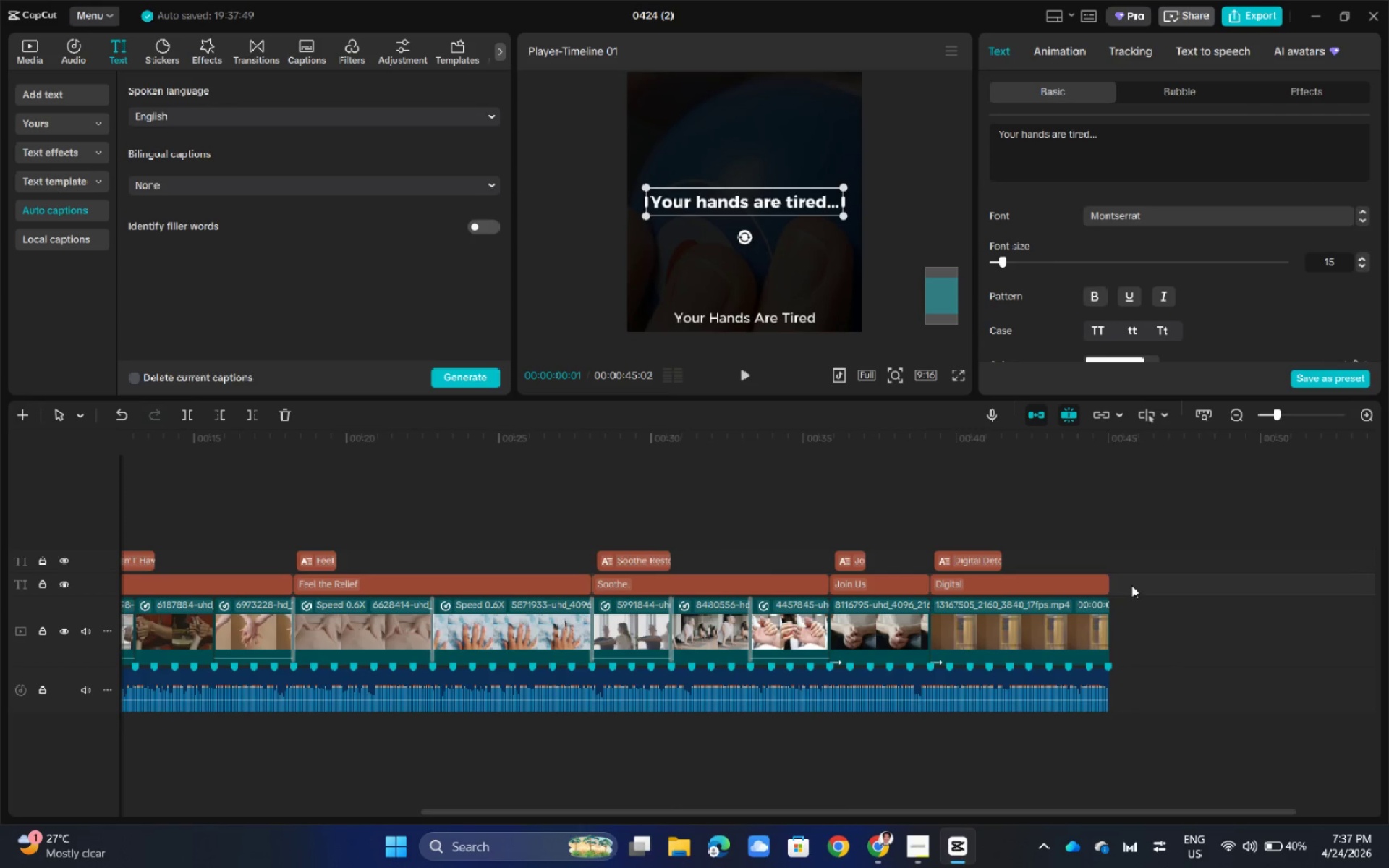 
left_click_drag(start_coordinate=[1131, 585], to_coordinate=[114, 583])
 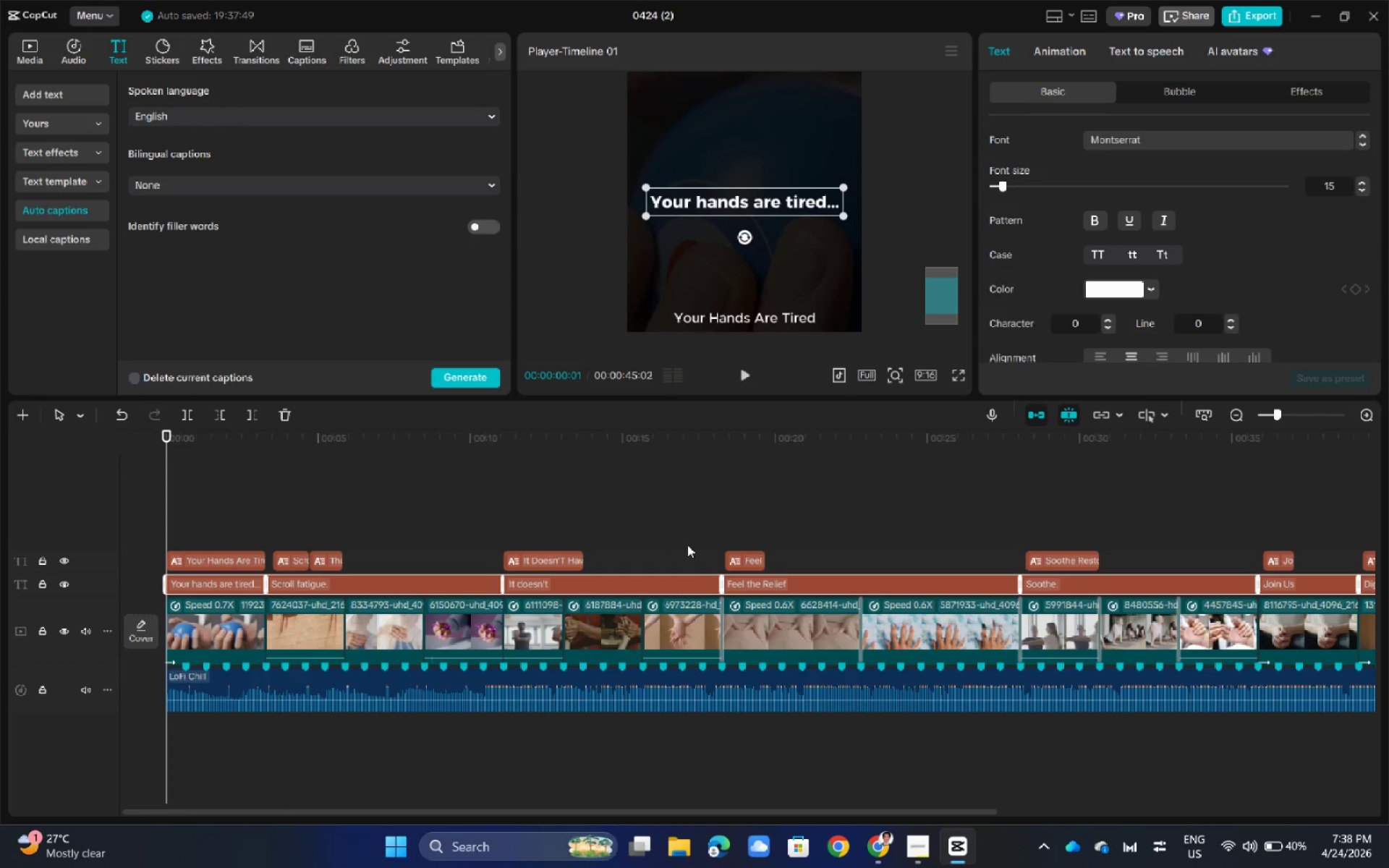 
key(Delete)
 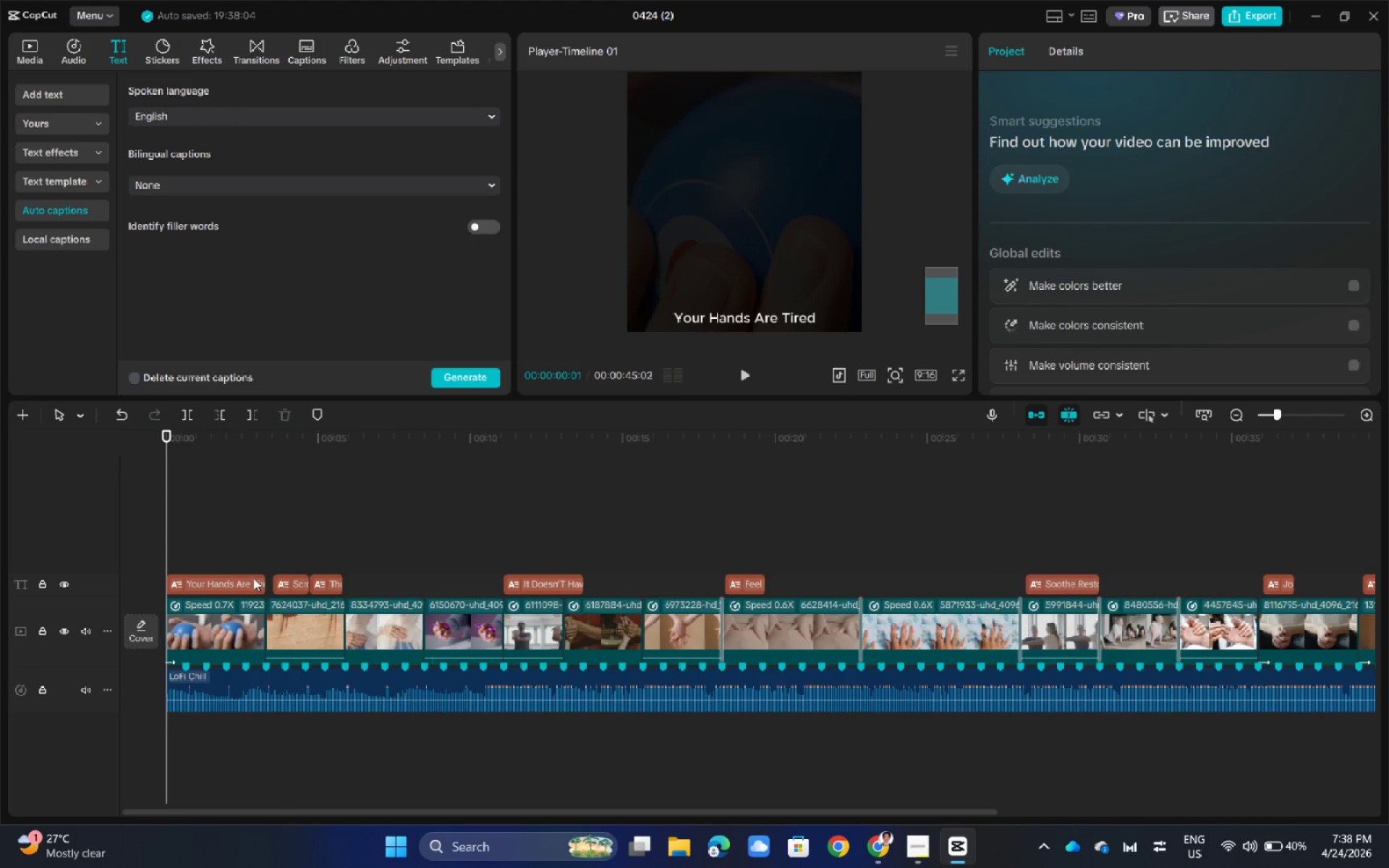 
left_click([246, 582])
 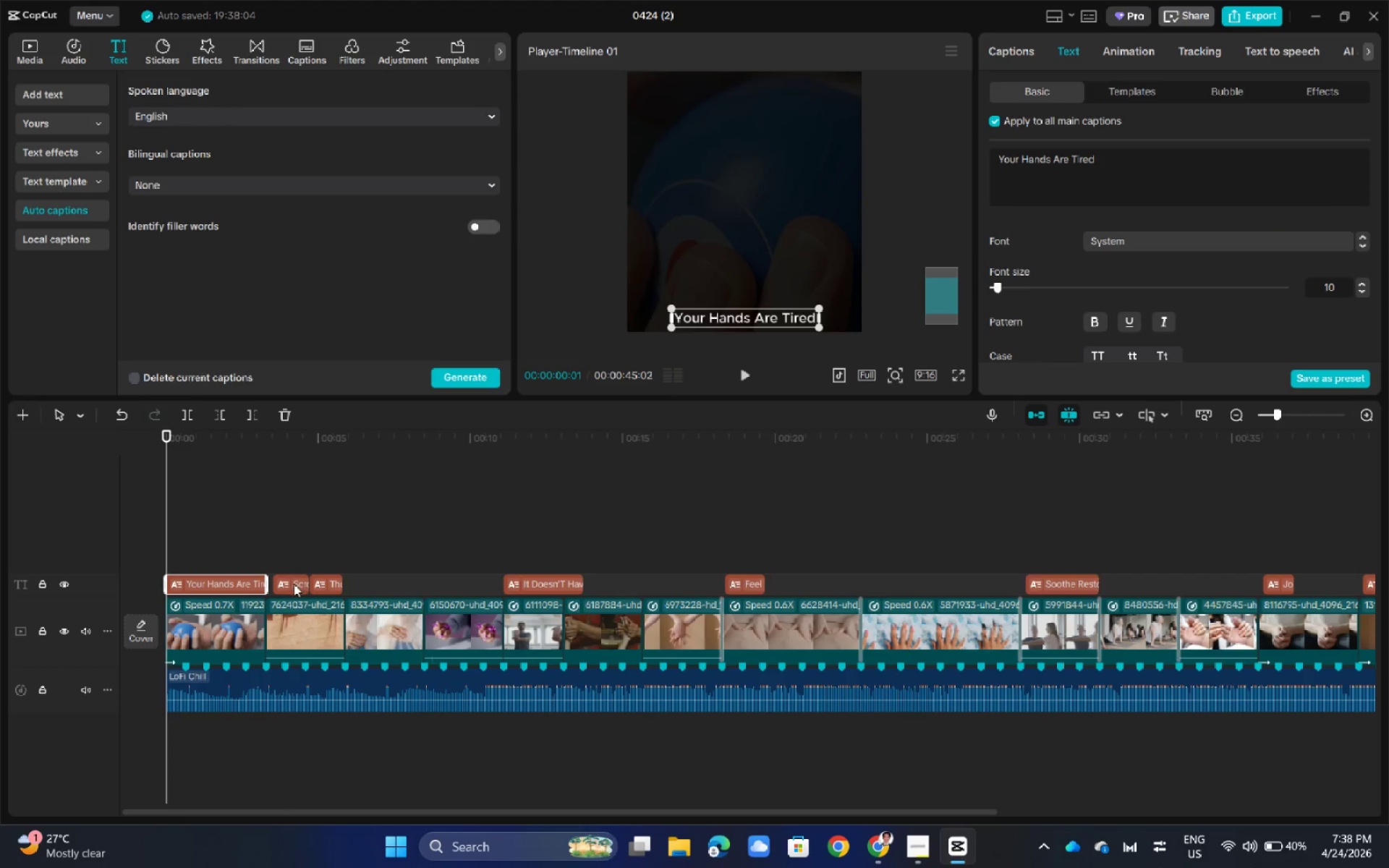 
left_click([294, 584])
 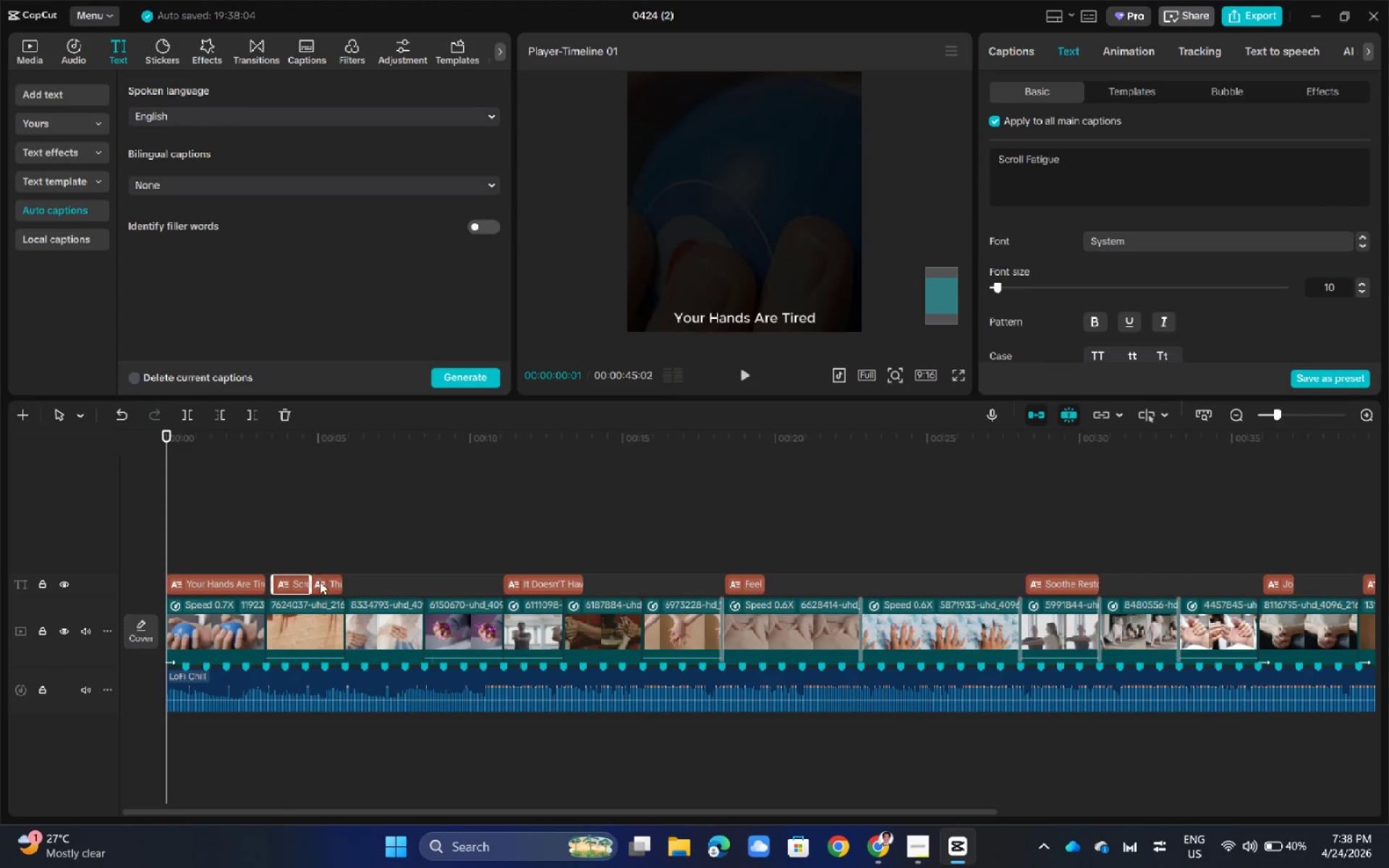 
left_click([321, 582])
 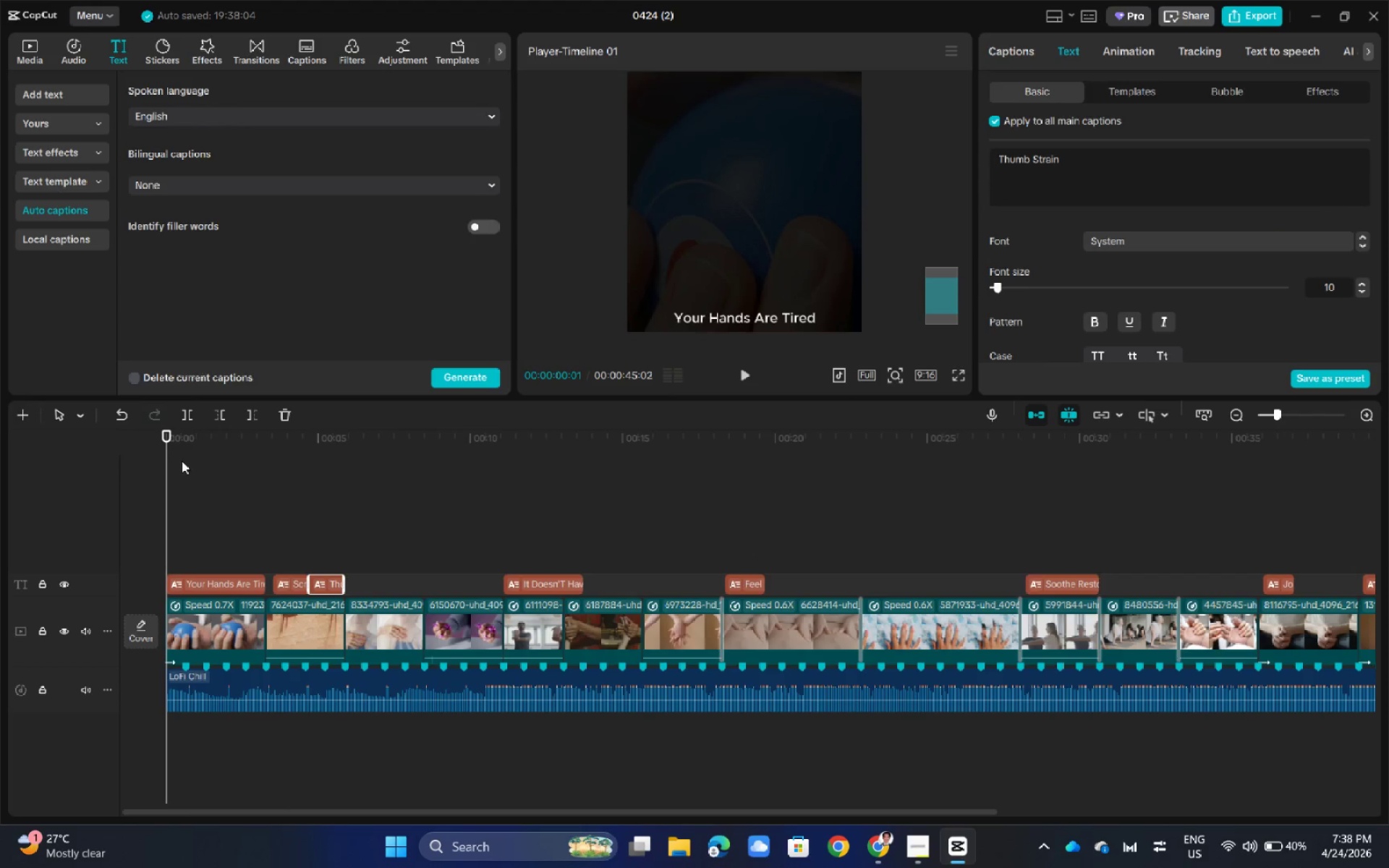 
left_click_drag(start_coordinate=[165, 435], to_coordinate=[286, 460])
 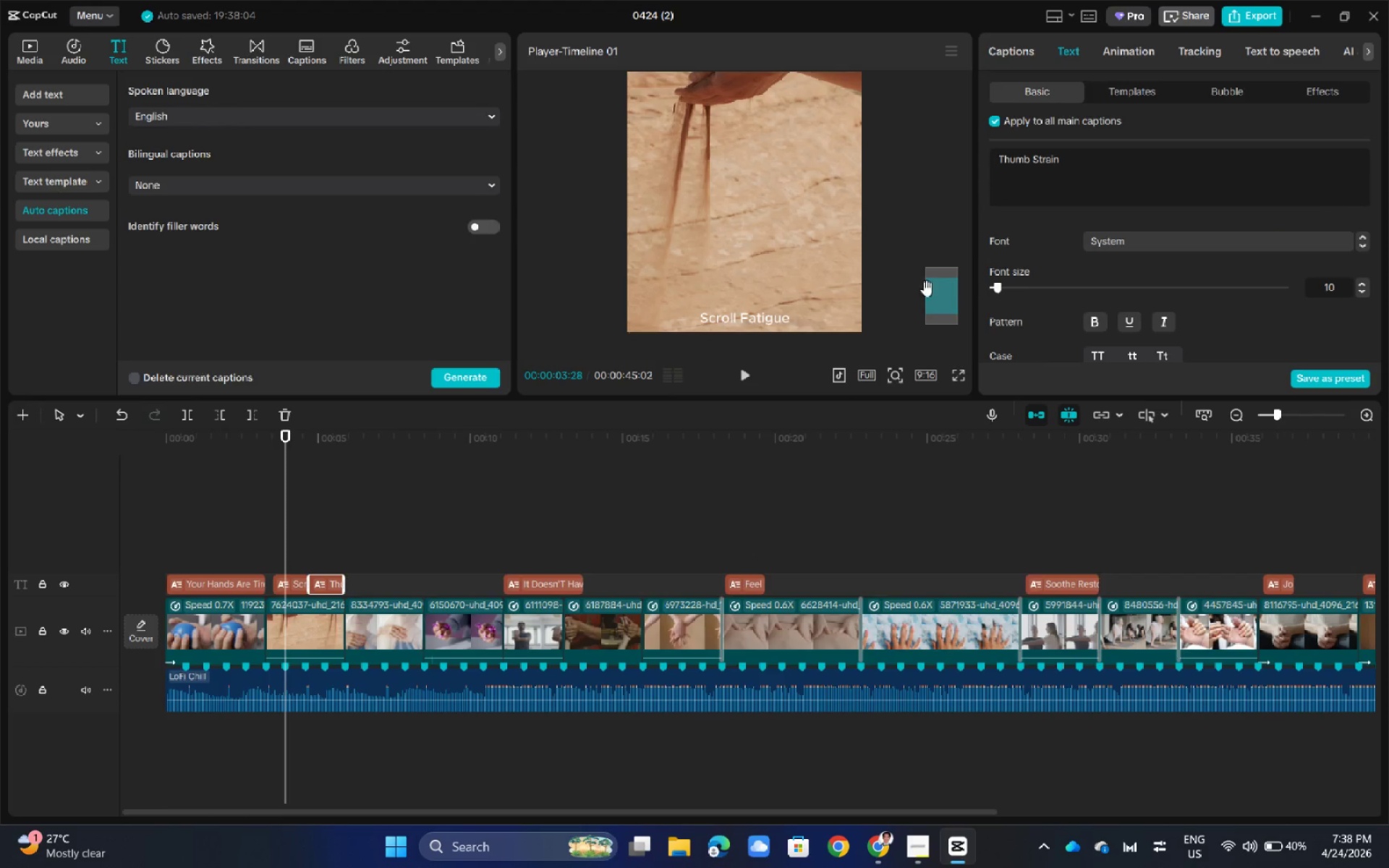 
hold_key(key=ControlLeft, duration=0.5)
scroll: coordinate [857, 258], scroll_direction: down, amount: 3.0
 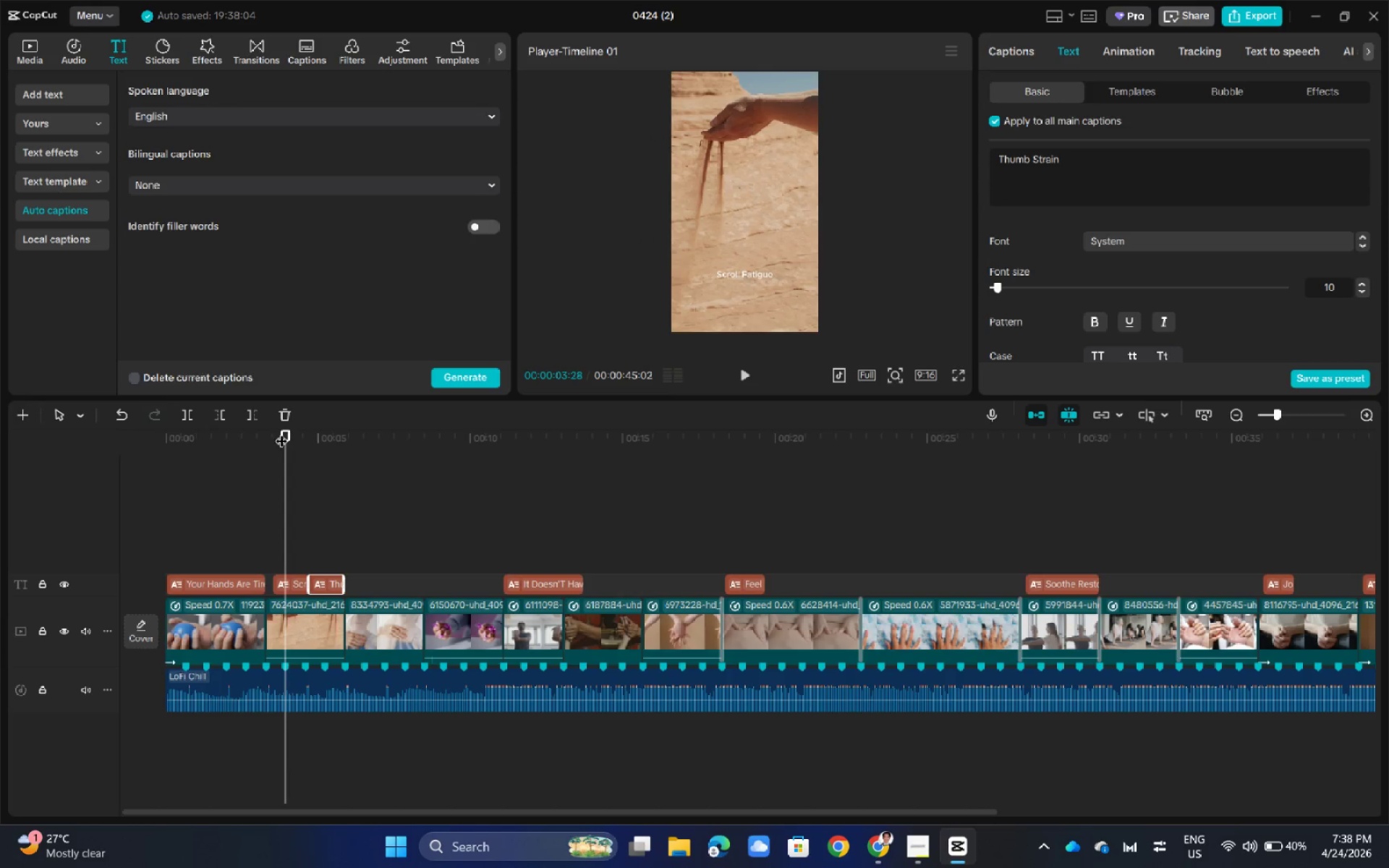 
left_click_drag(start_coordinate=[283, 429], to_coordinate=[304, 436])
 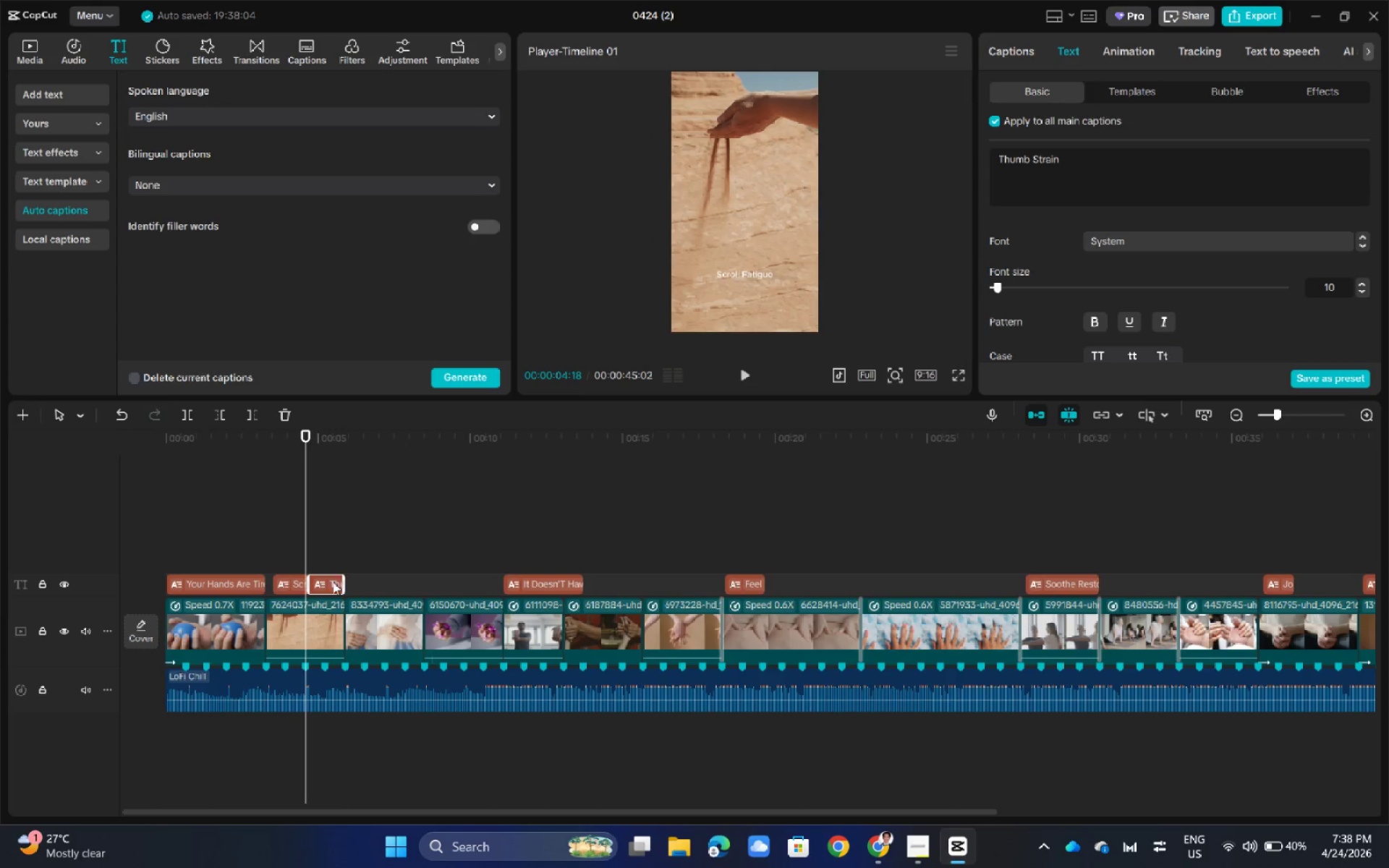 
left_click_drag(start_coordinate=[333, 582], to_coordinate=[301, 564])
 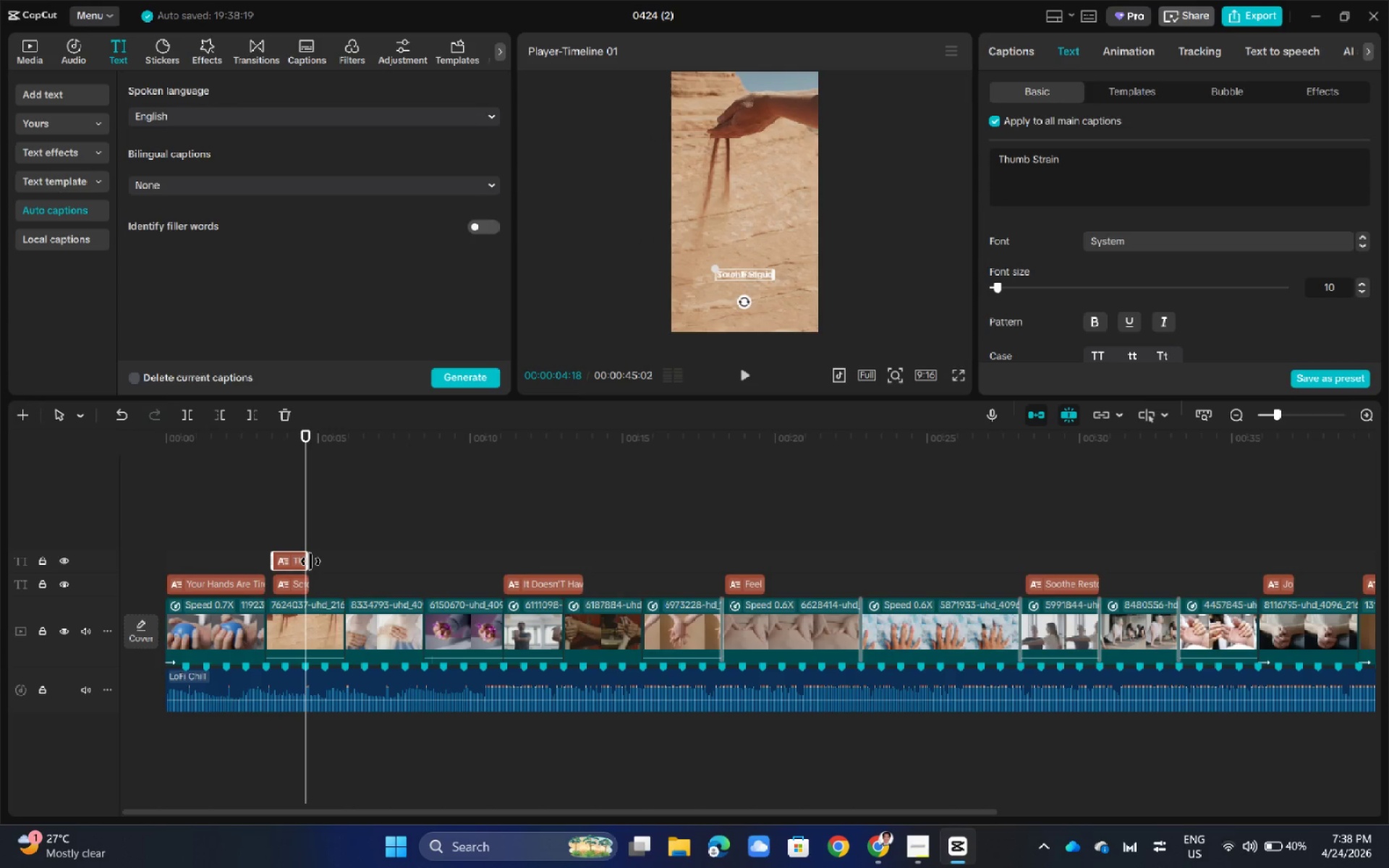 
left_click_drag(start_coordinate=[310, 561], to_coordinate=[498, 557])
 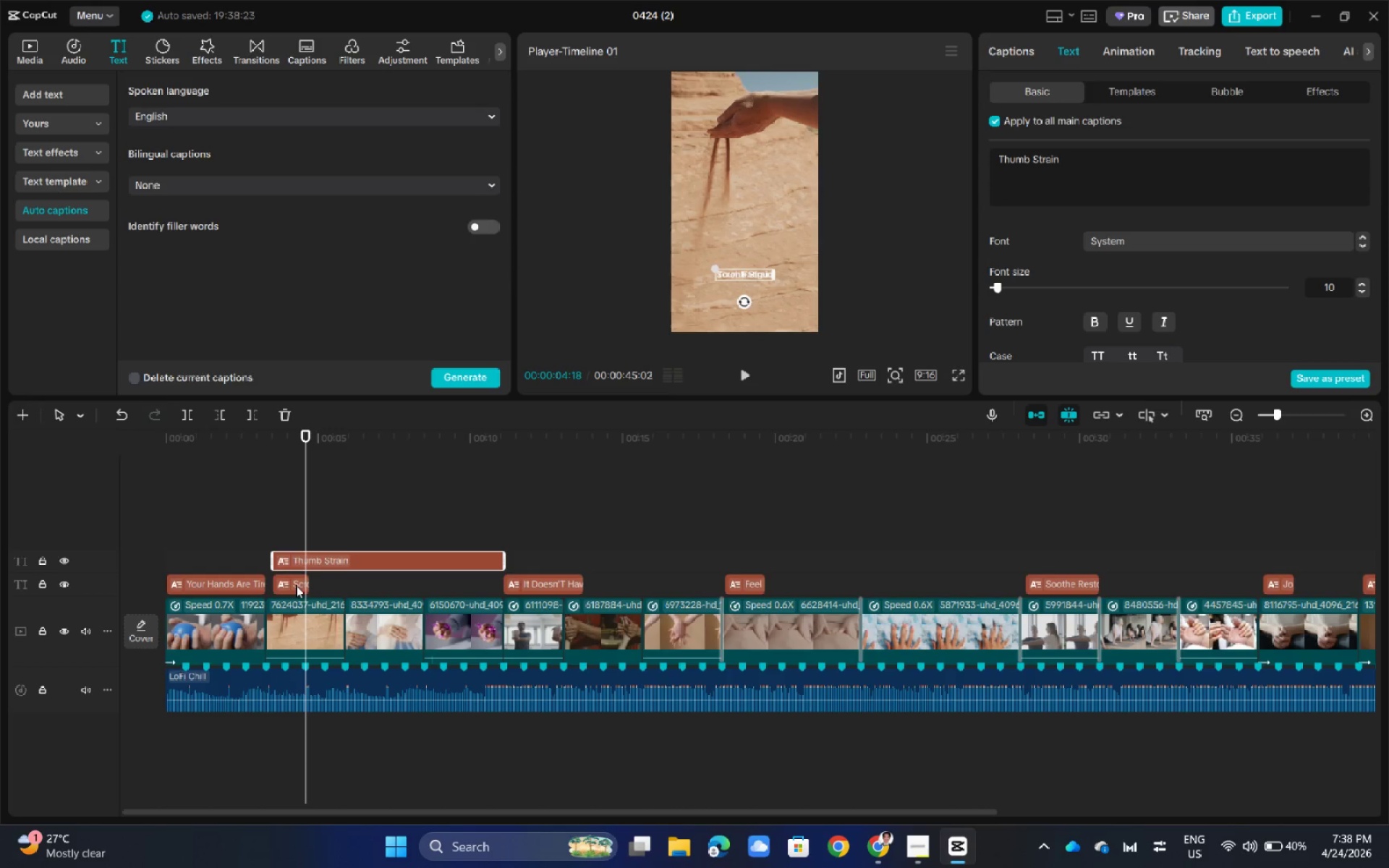 
left_click([292, 584])
 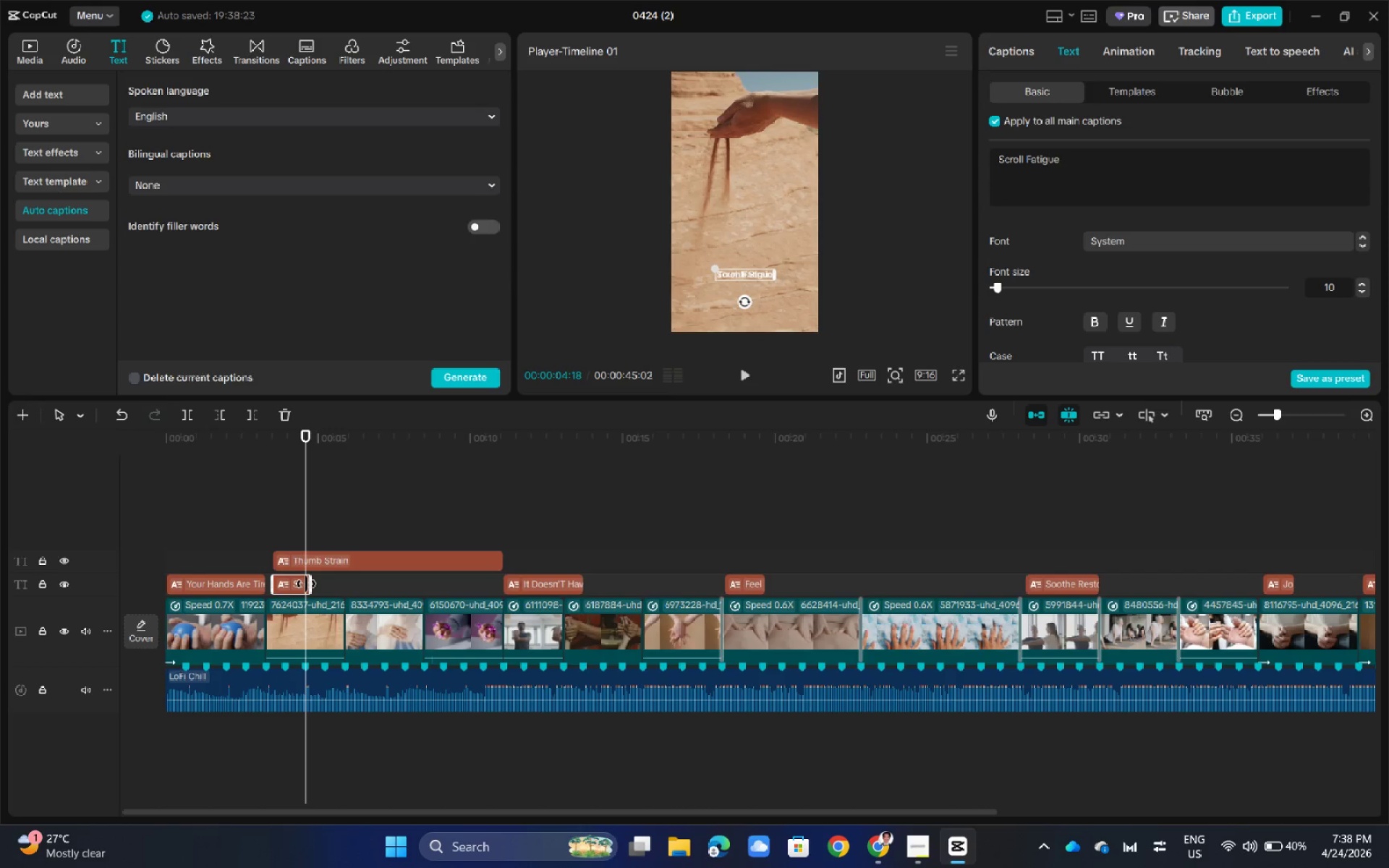 
left_click_drag(start_coordinate=[306, 584], to_coordinate=[497, 584])
 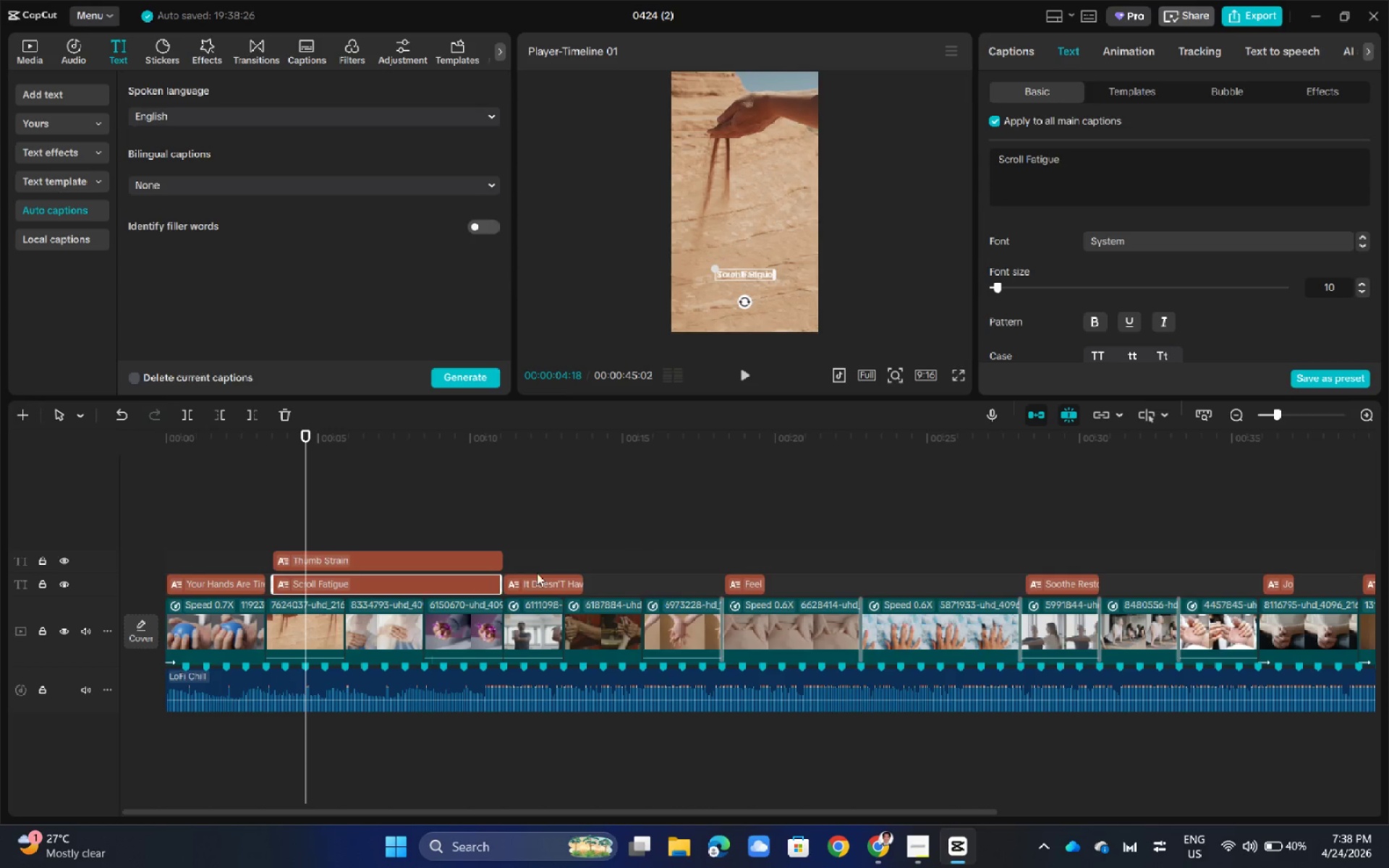 
left_click([426, 559])
 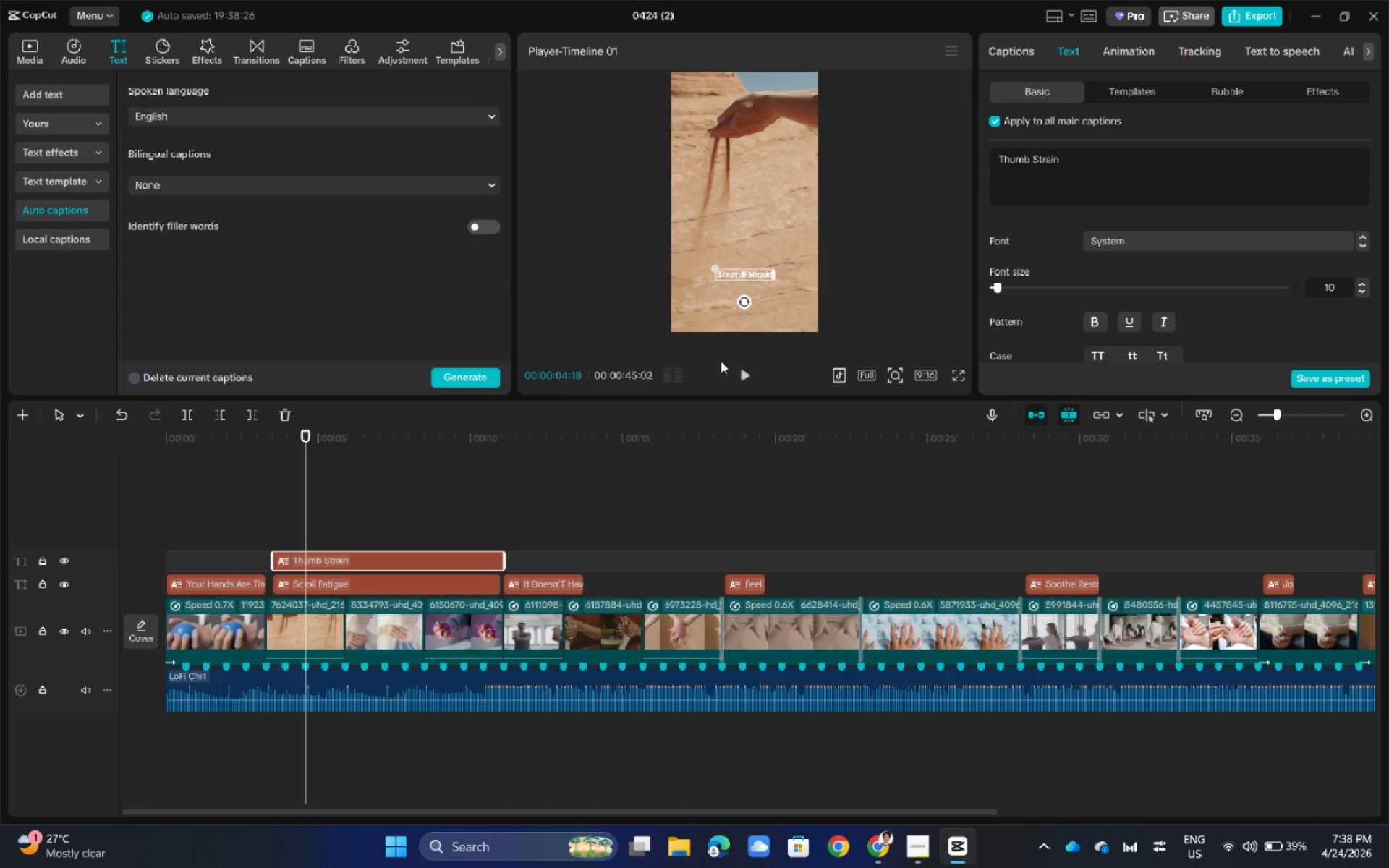 
hold_key(key=ControlLeft, duration=0.7)
scroll: coordinate [720, 504], scroll_direction: up, amount: 7.0
 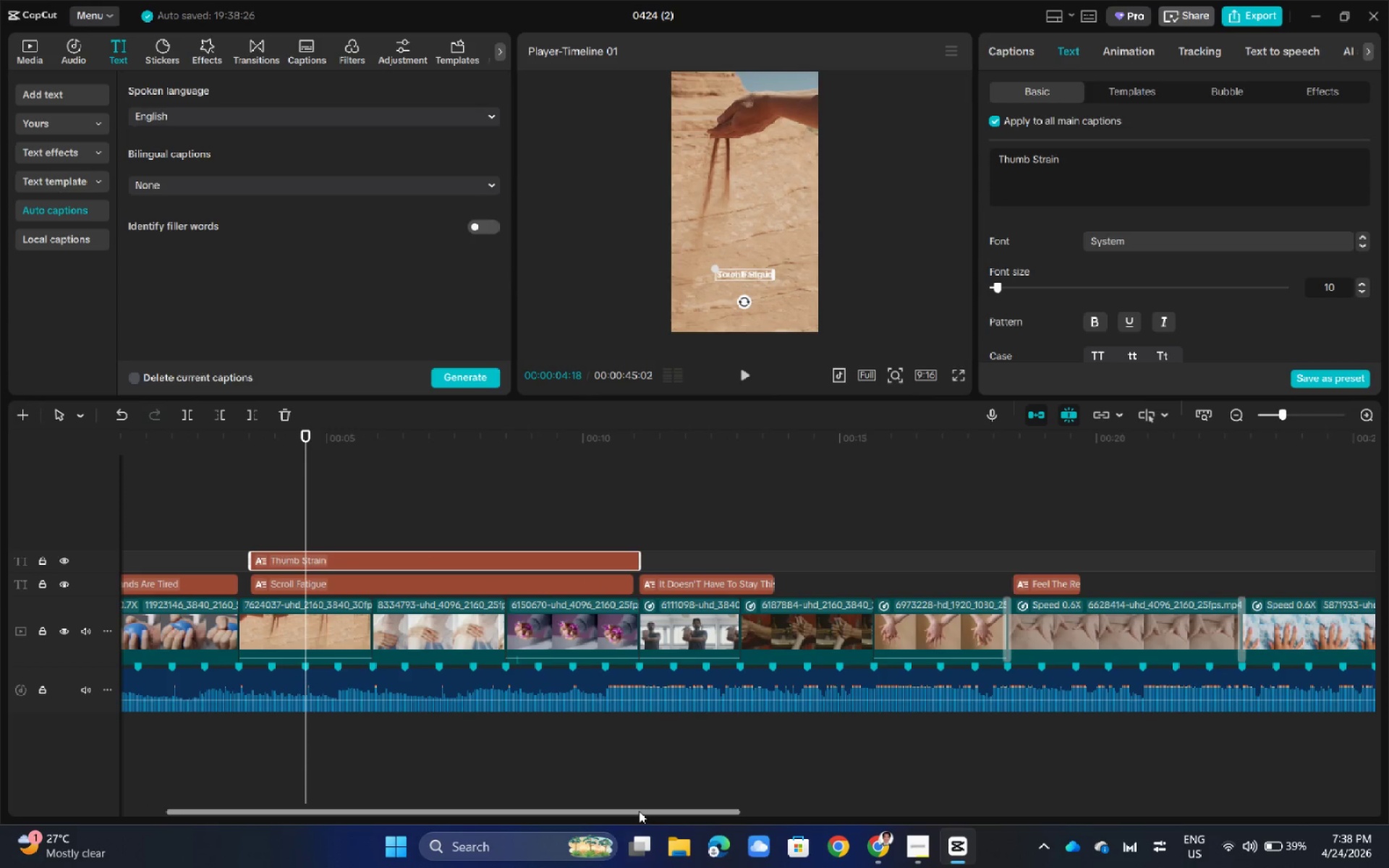 
left_click_drag(start_coordinate=[639, 811], to_coordinate=[542, 811])
 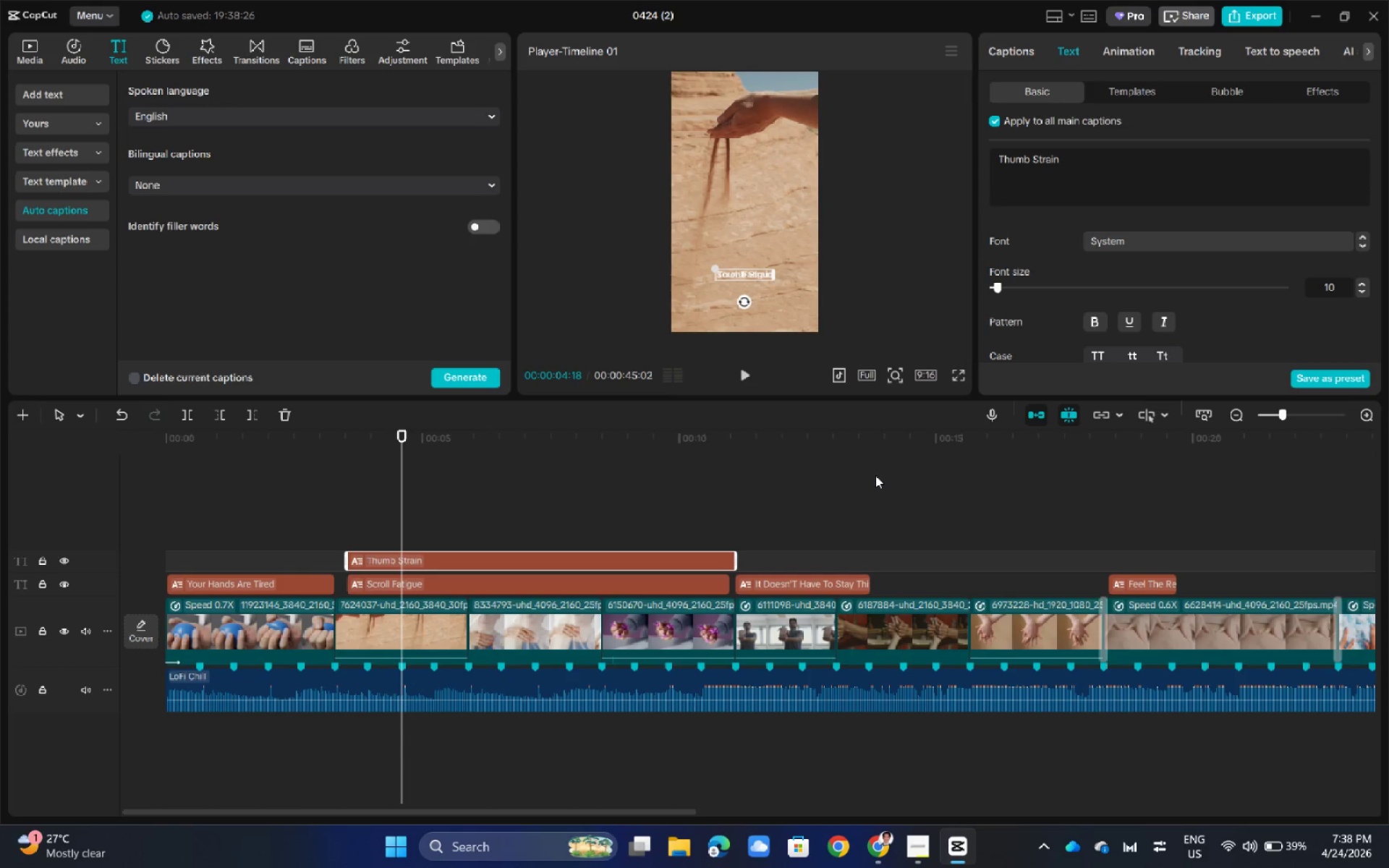 
wait(10.69)
 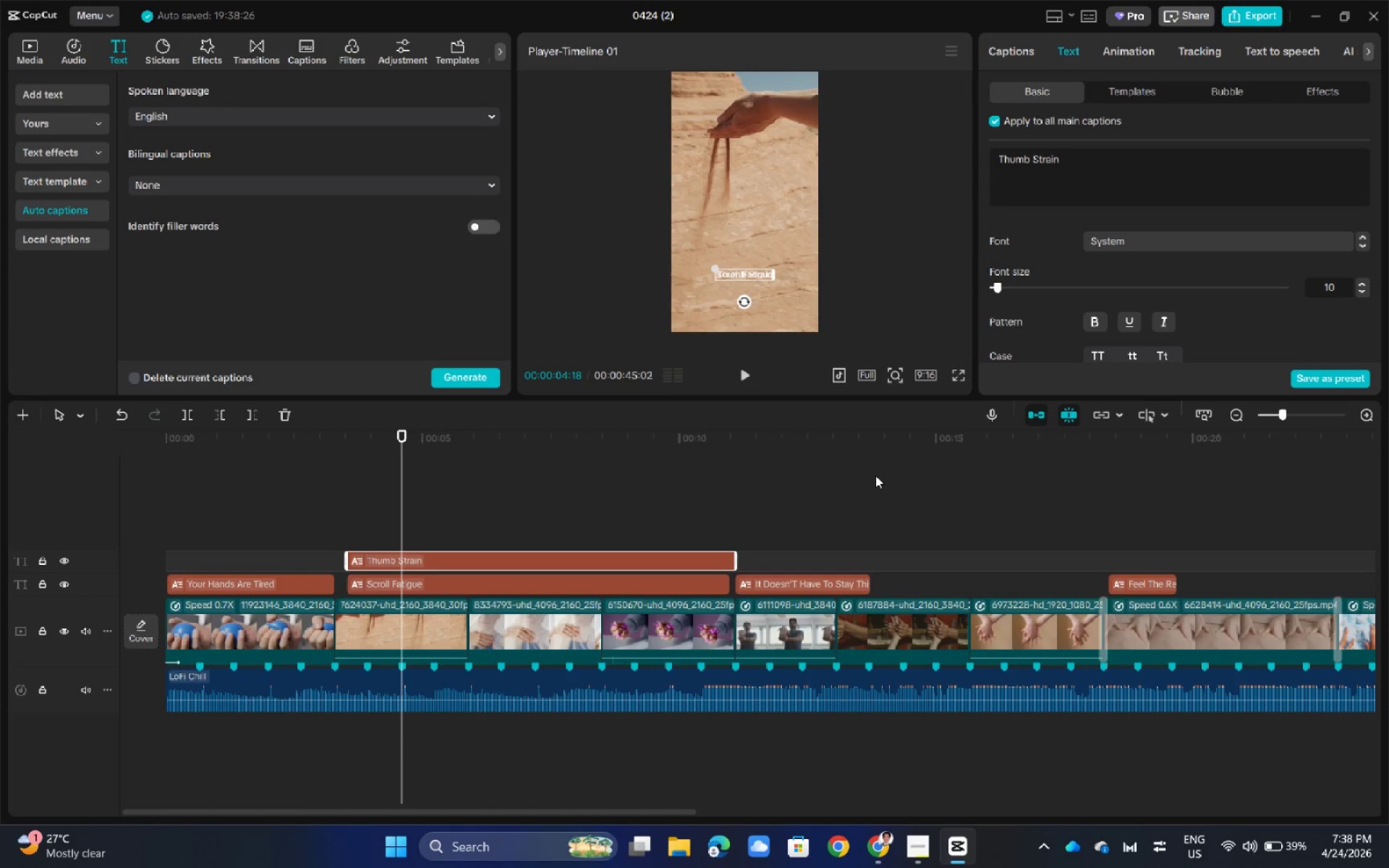 
double_click([1086, 156])
 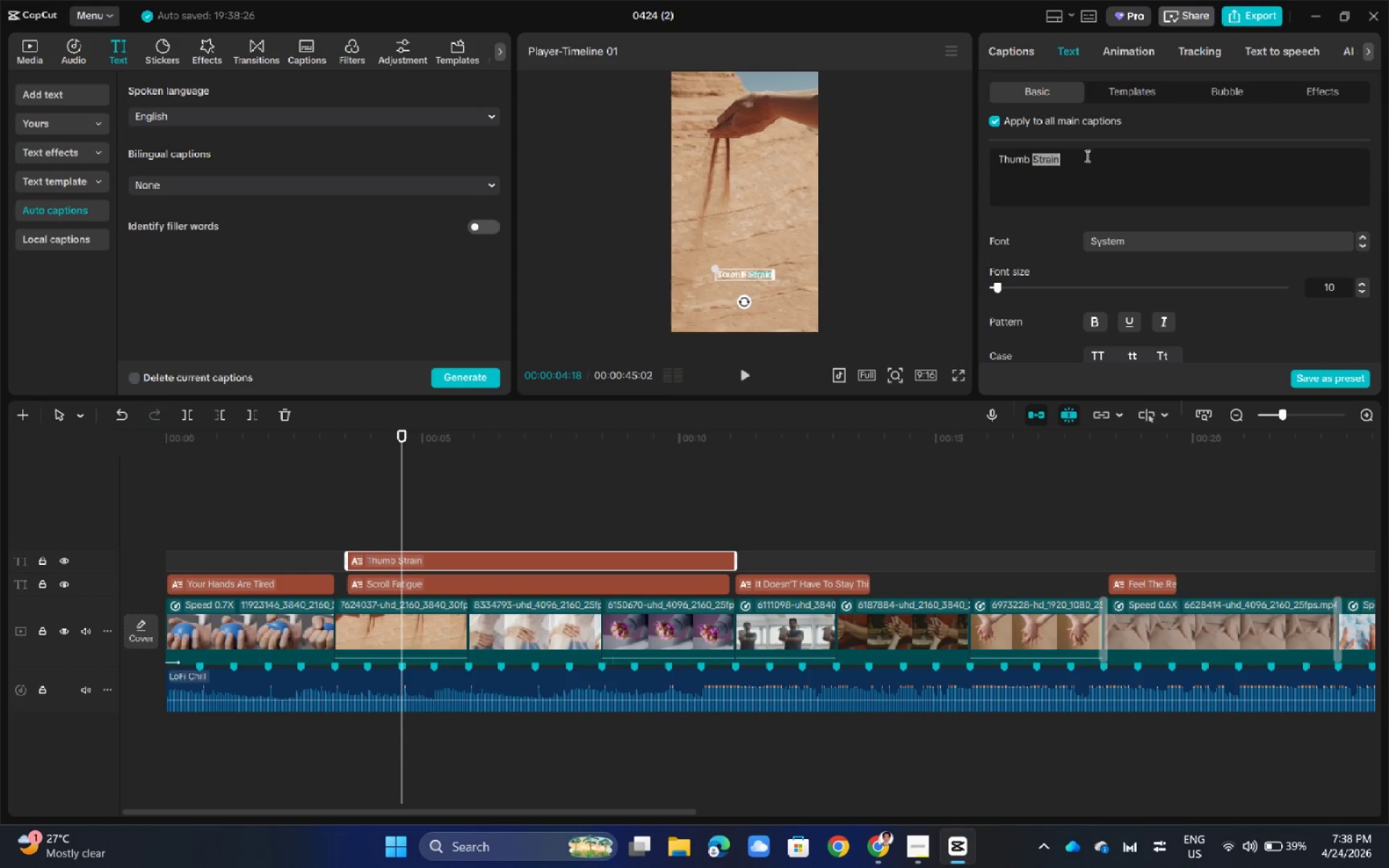 
triple_click([1086, 156])
 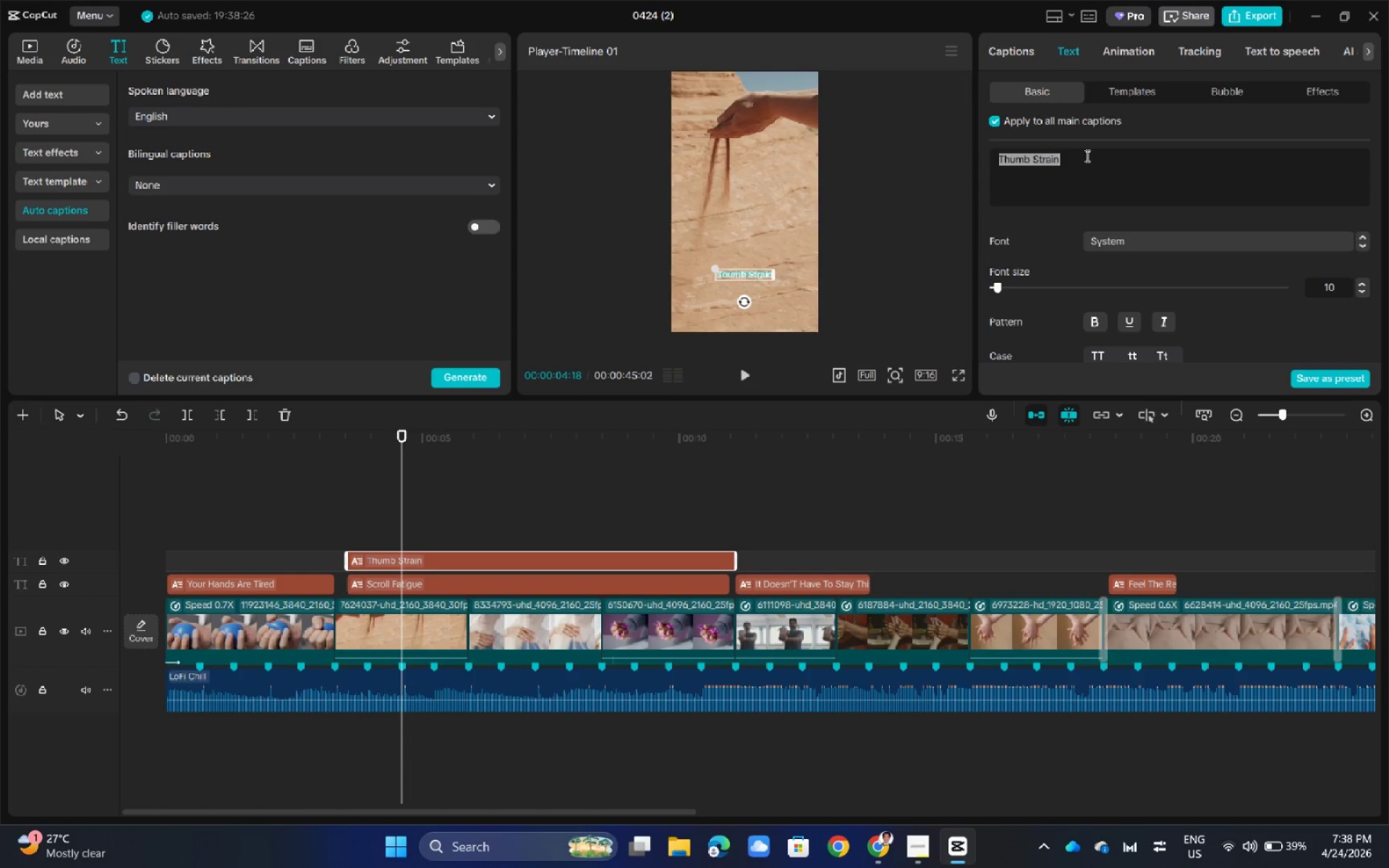 
key(Control+C)
 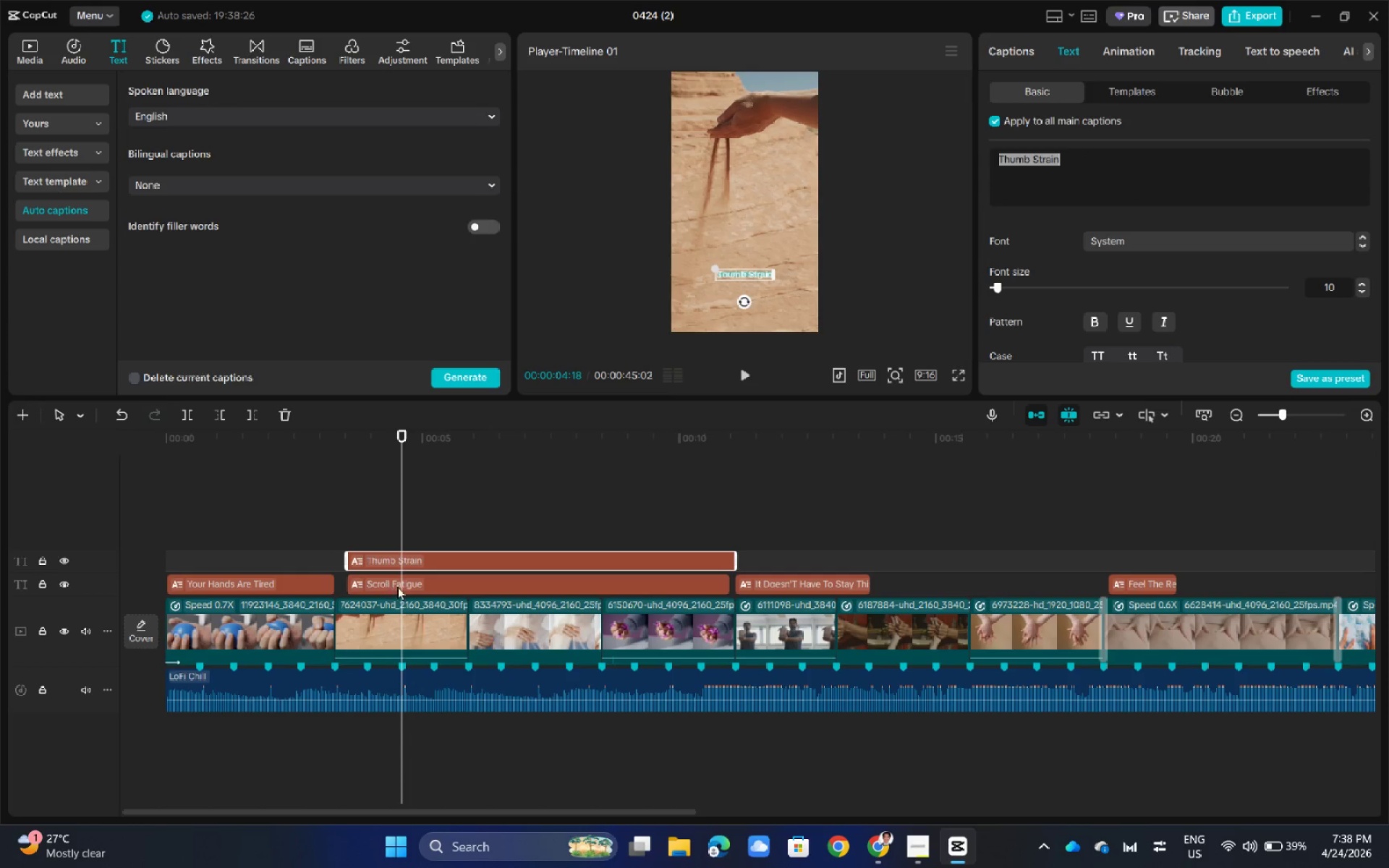 
left_click([401, 587])
 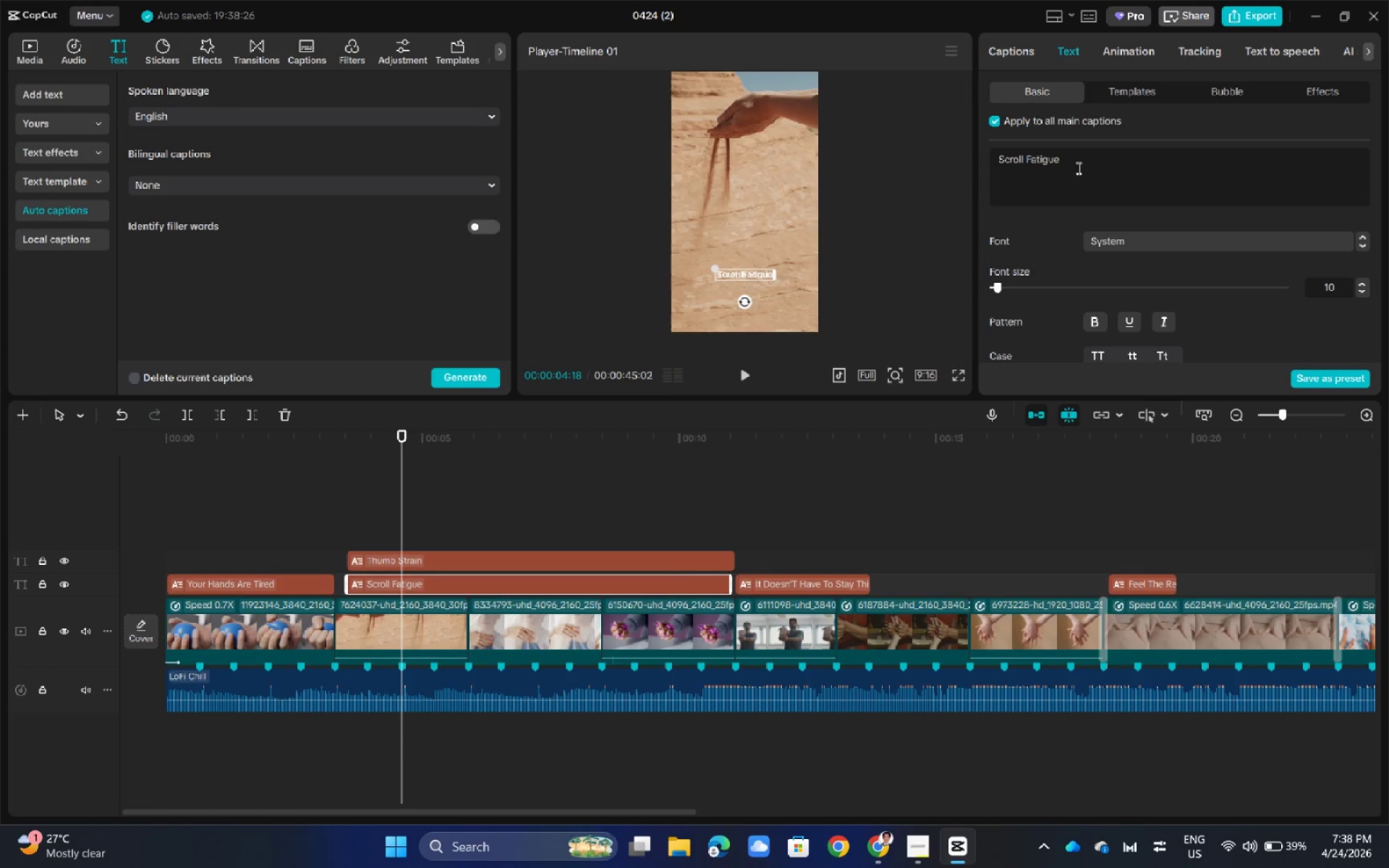 
wait(5.41)
 